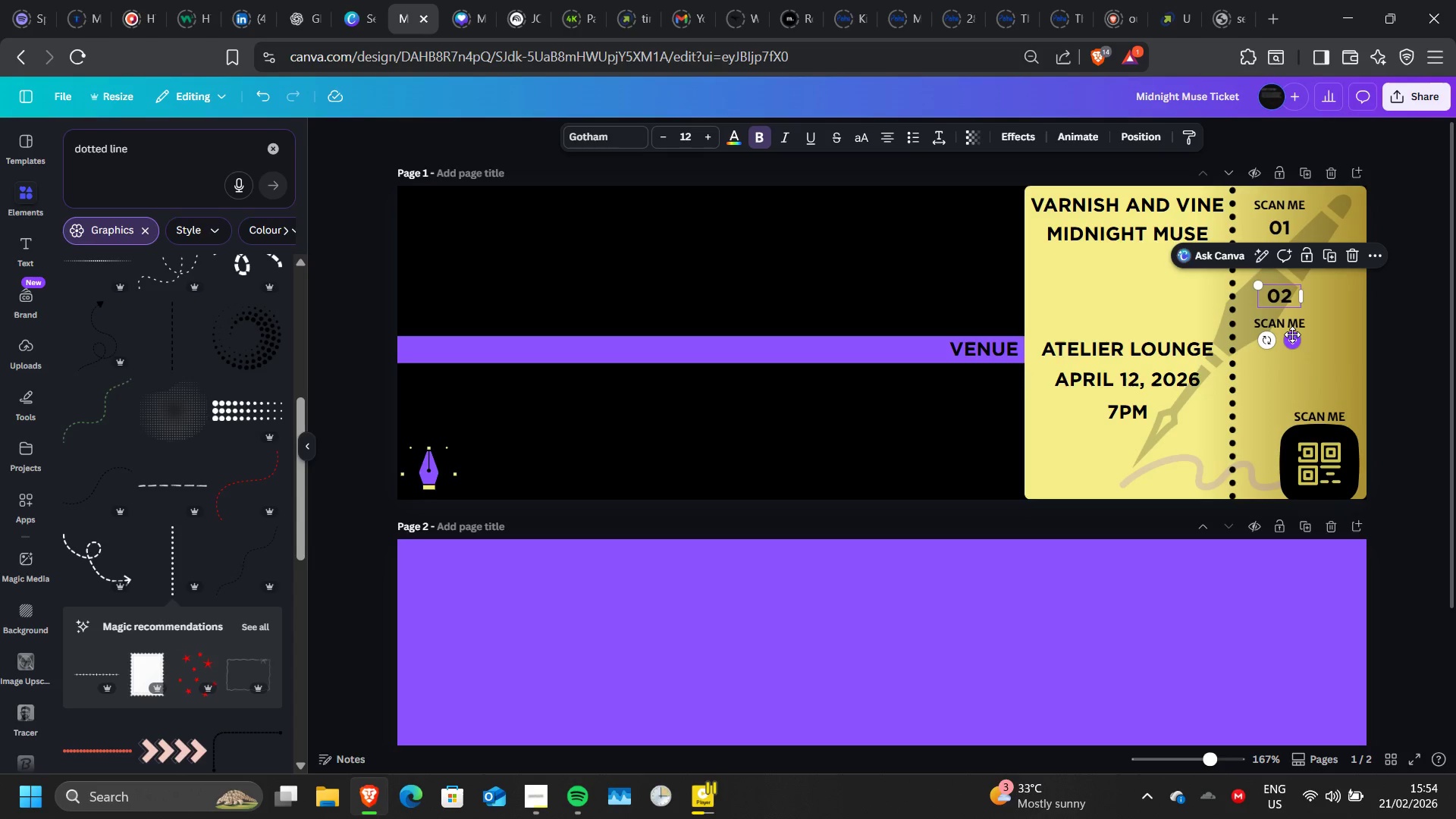 
left_click_drag(start_coordinate=[1292, 334], to_coordinate=[1295, 314])
 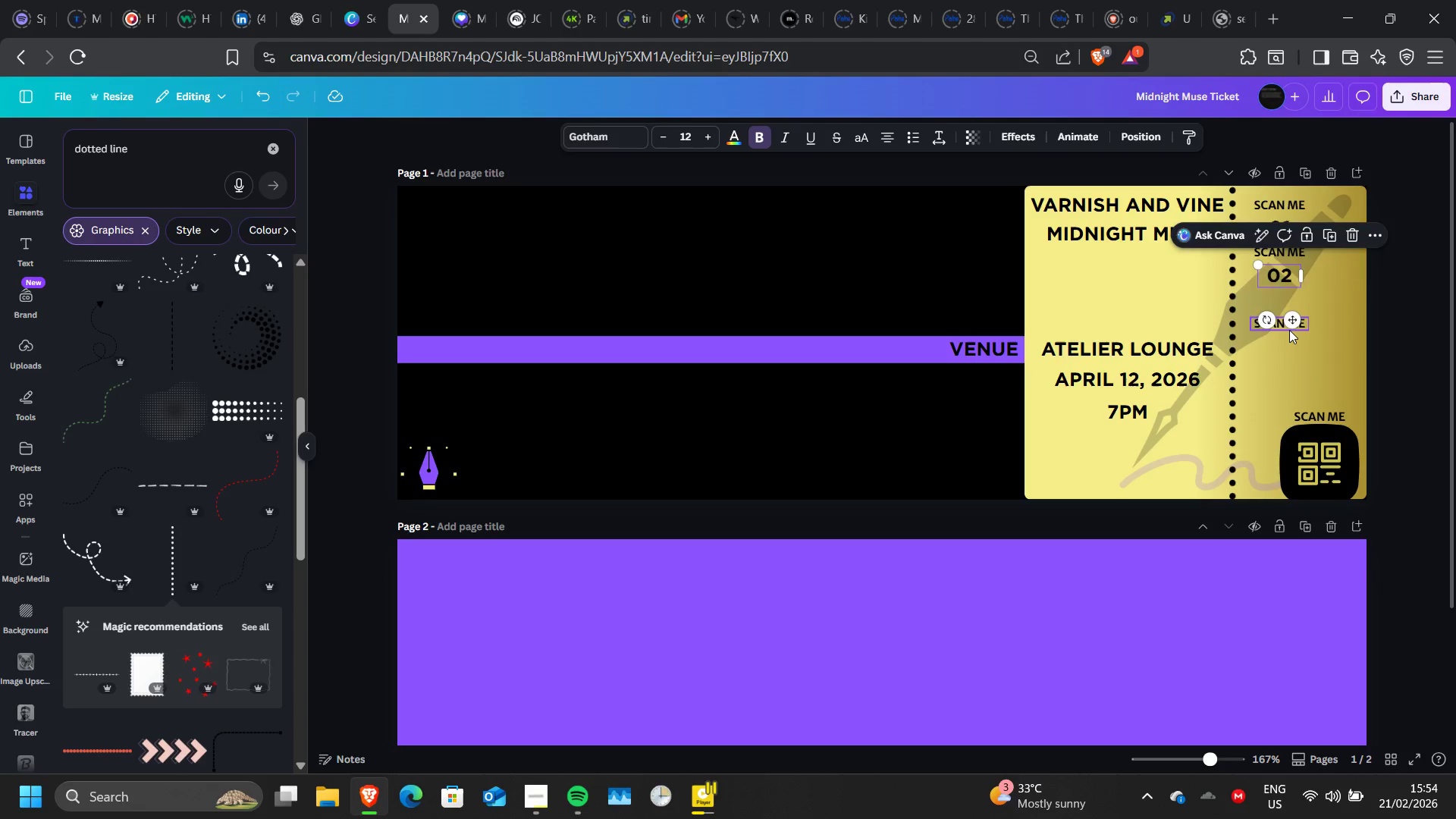 
left_click([1289, 330])
 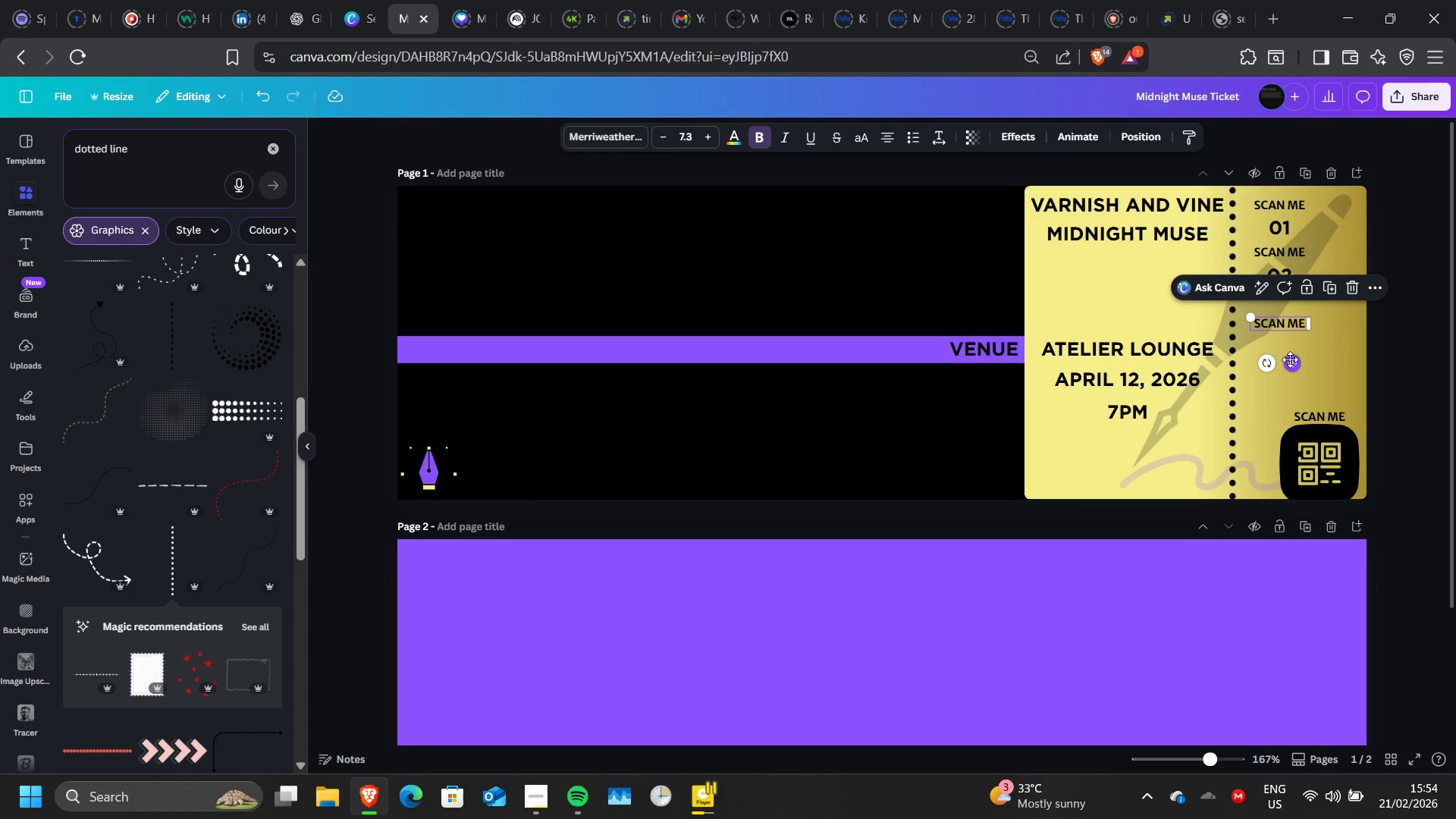 
left_click_drag(start_coordinate=[1290, 359], to_coordinate=[1293, 335])
 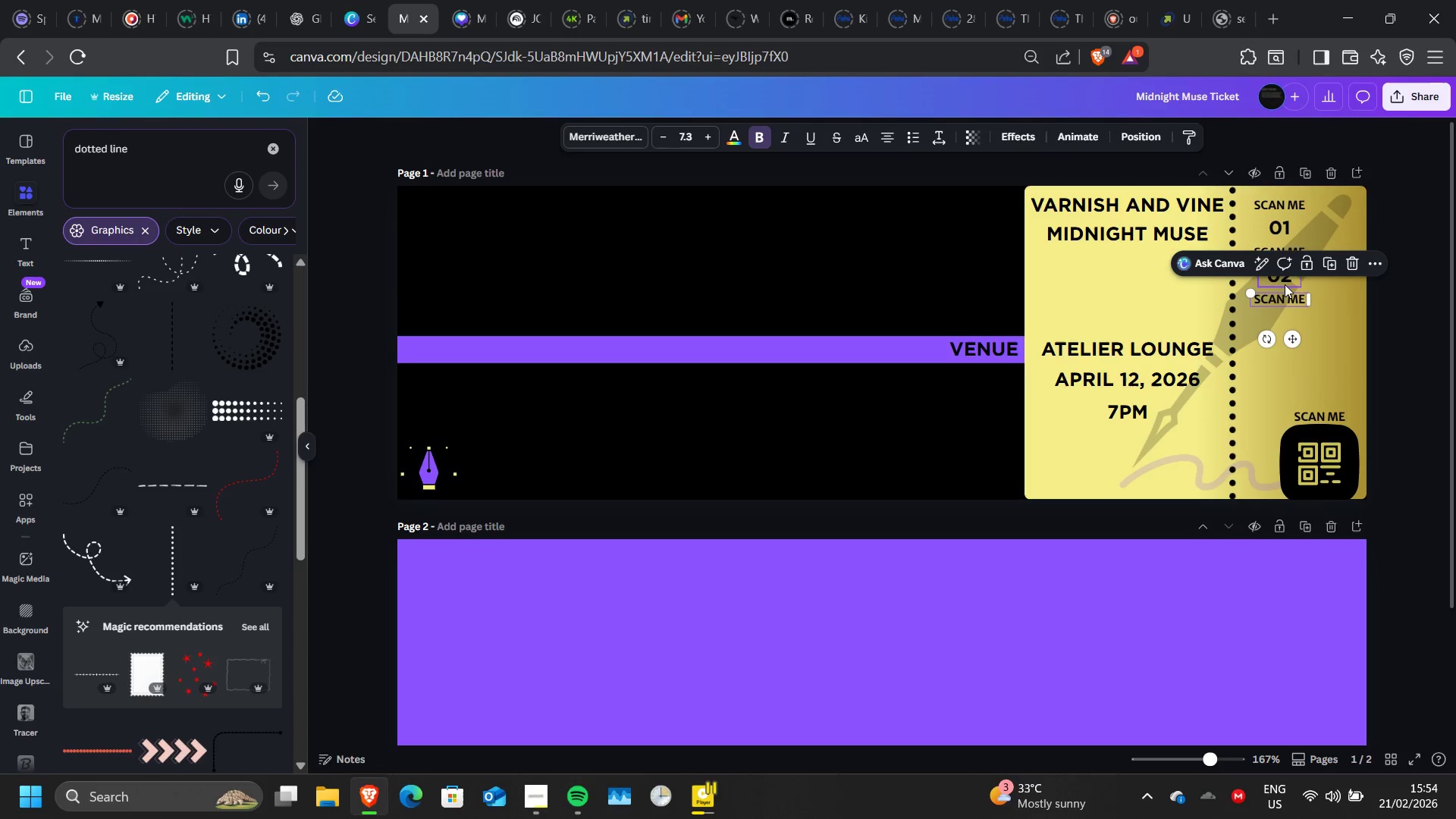 
left_click([1285, 284])
 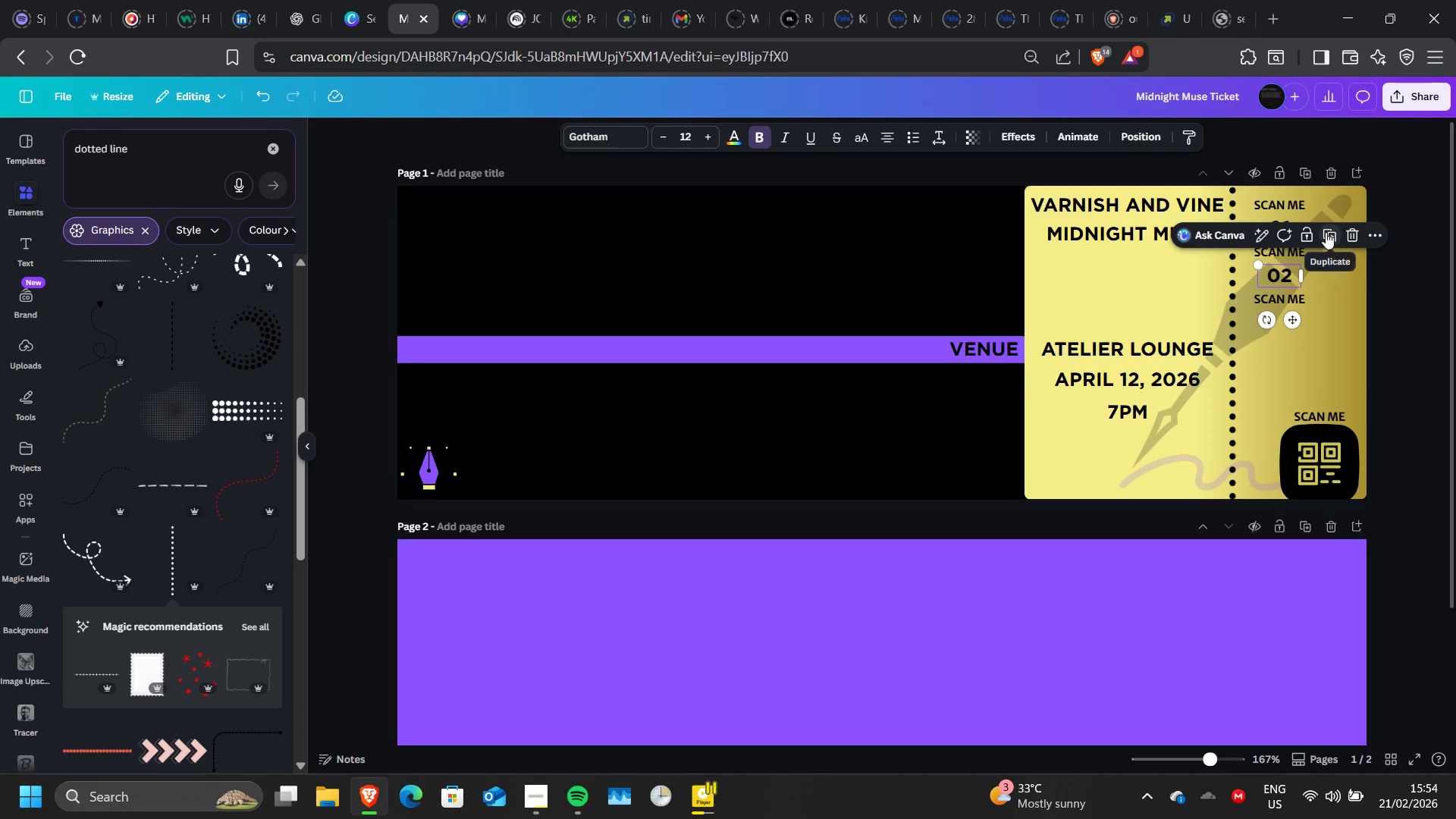 
left_click([1326, 232])
 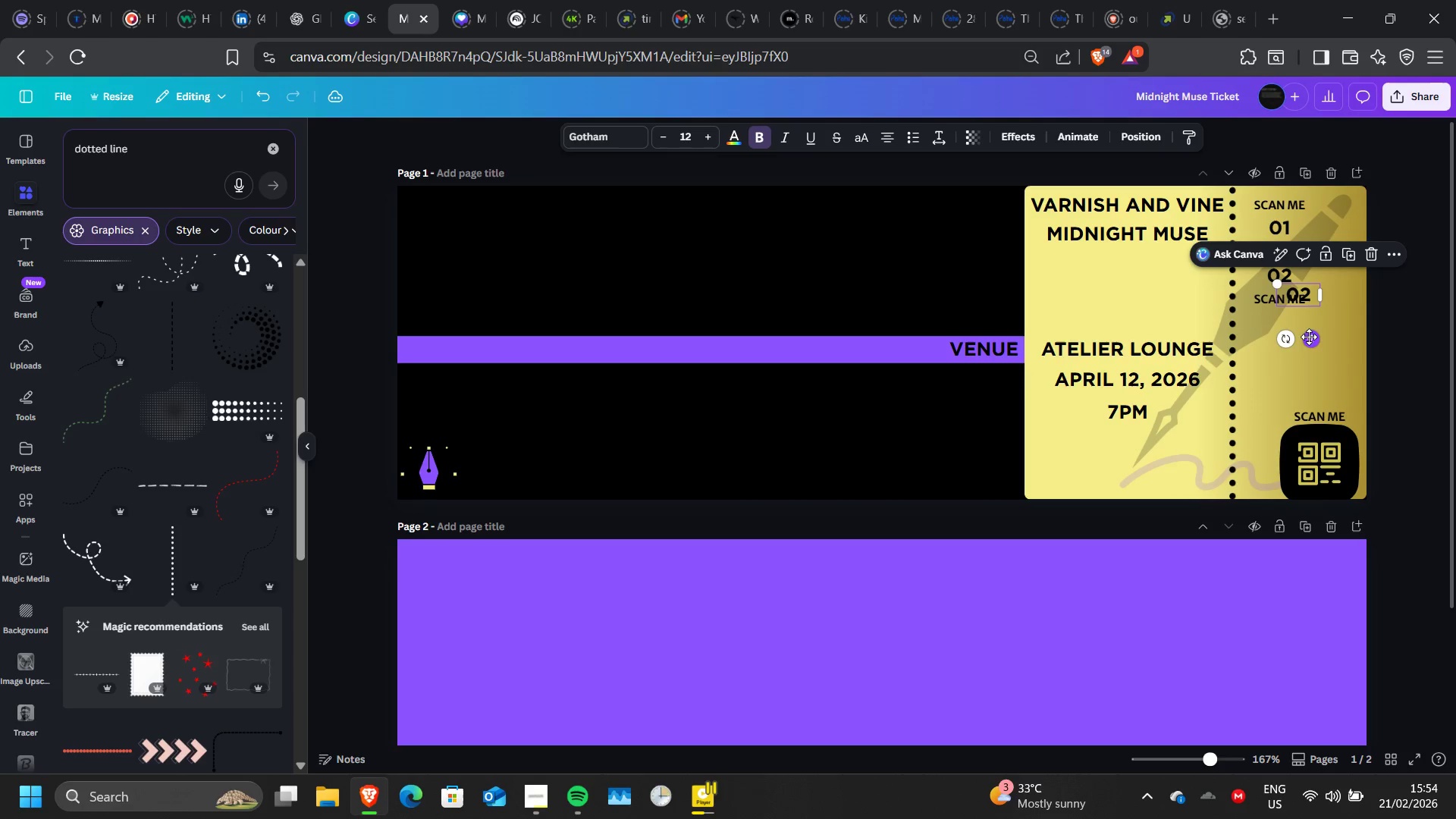 
left_click_drag(start_coordinate=[1309, 337], to_coordinate=[1291, 365])
 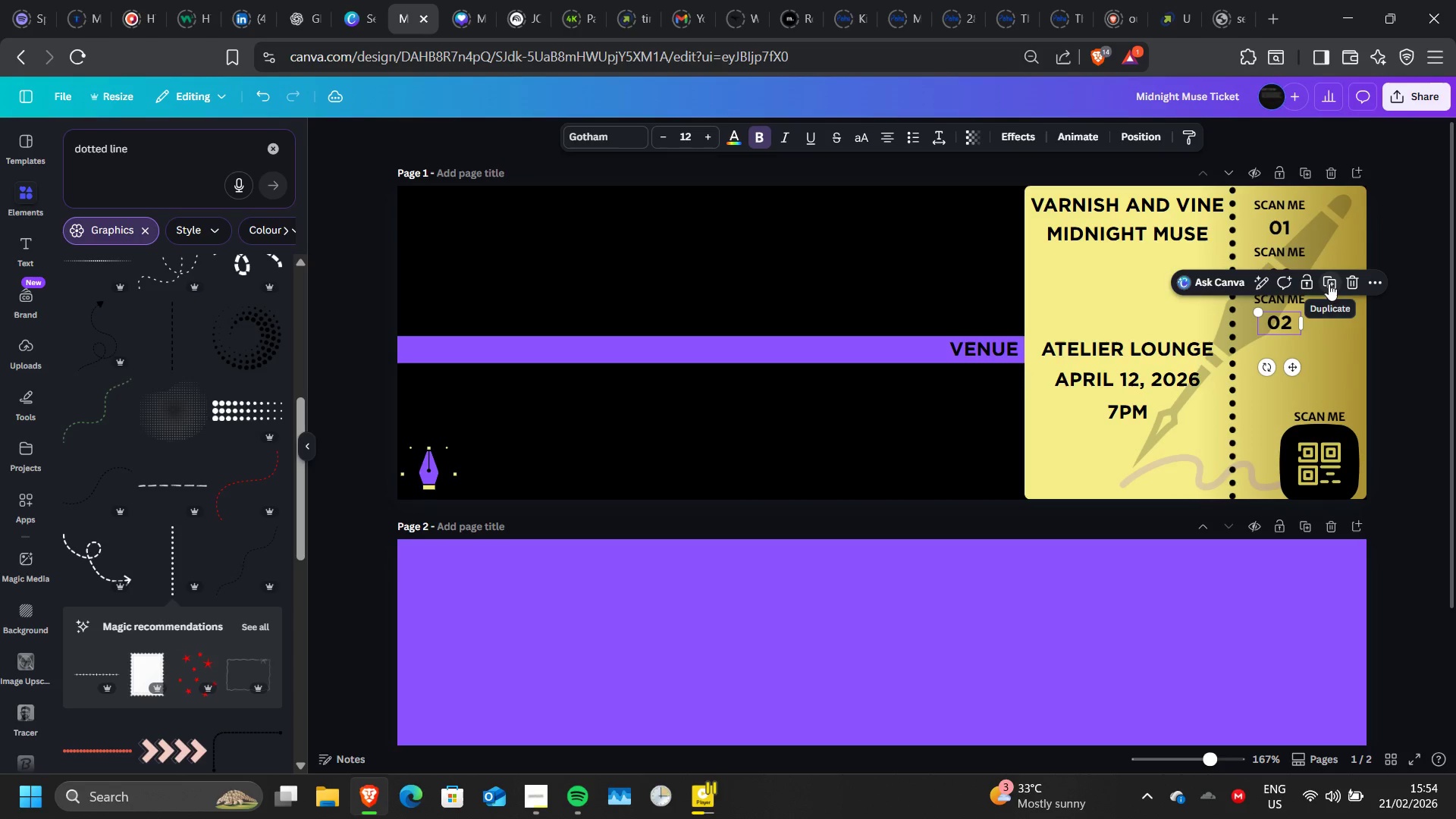 
left_click([1329, 284])
 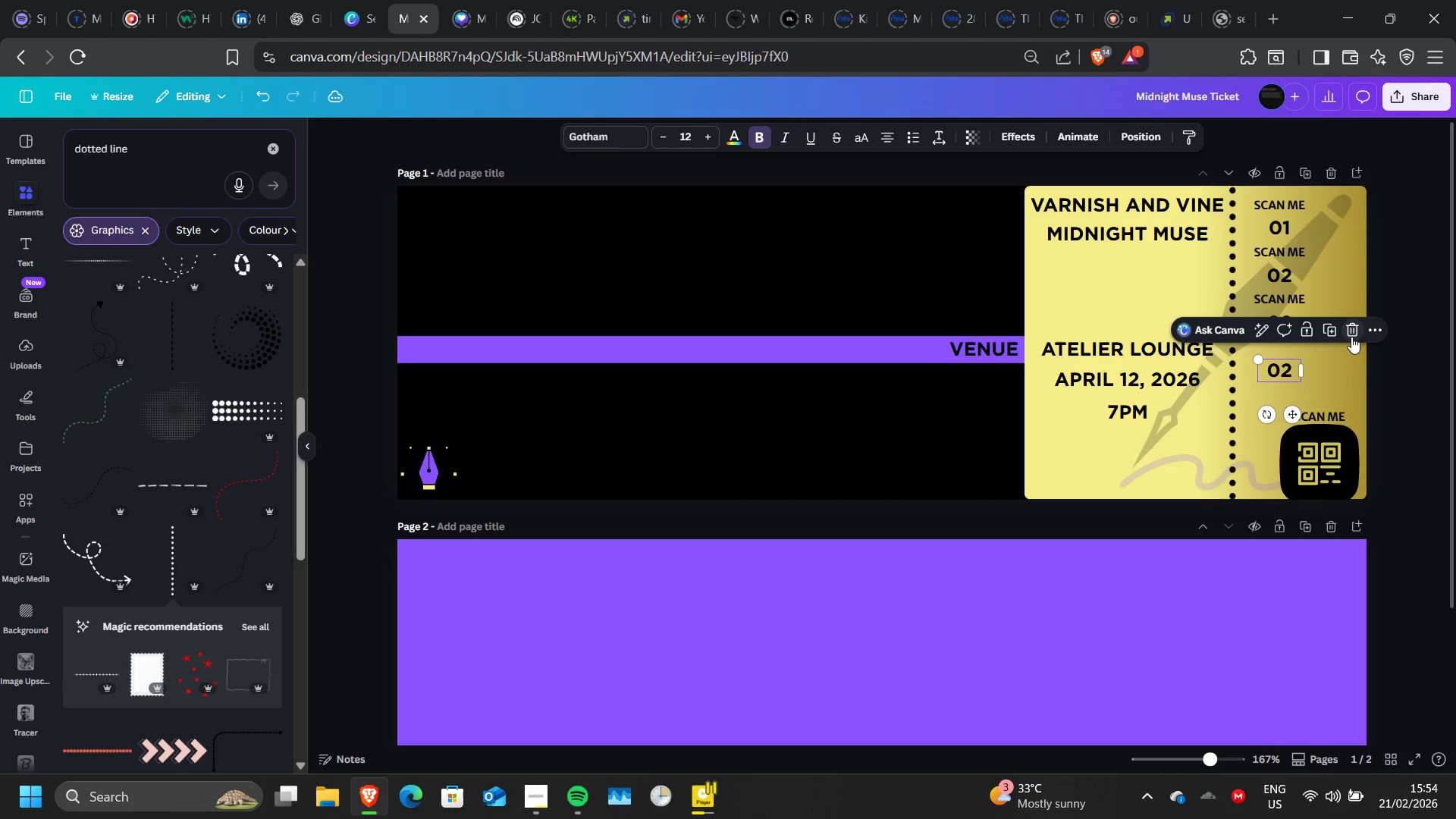 
left_click([1351, 337])
 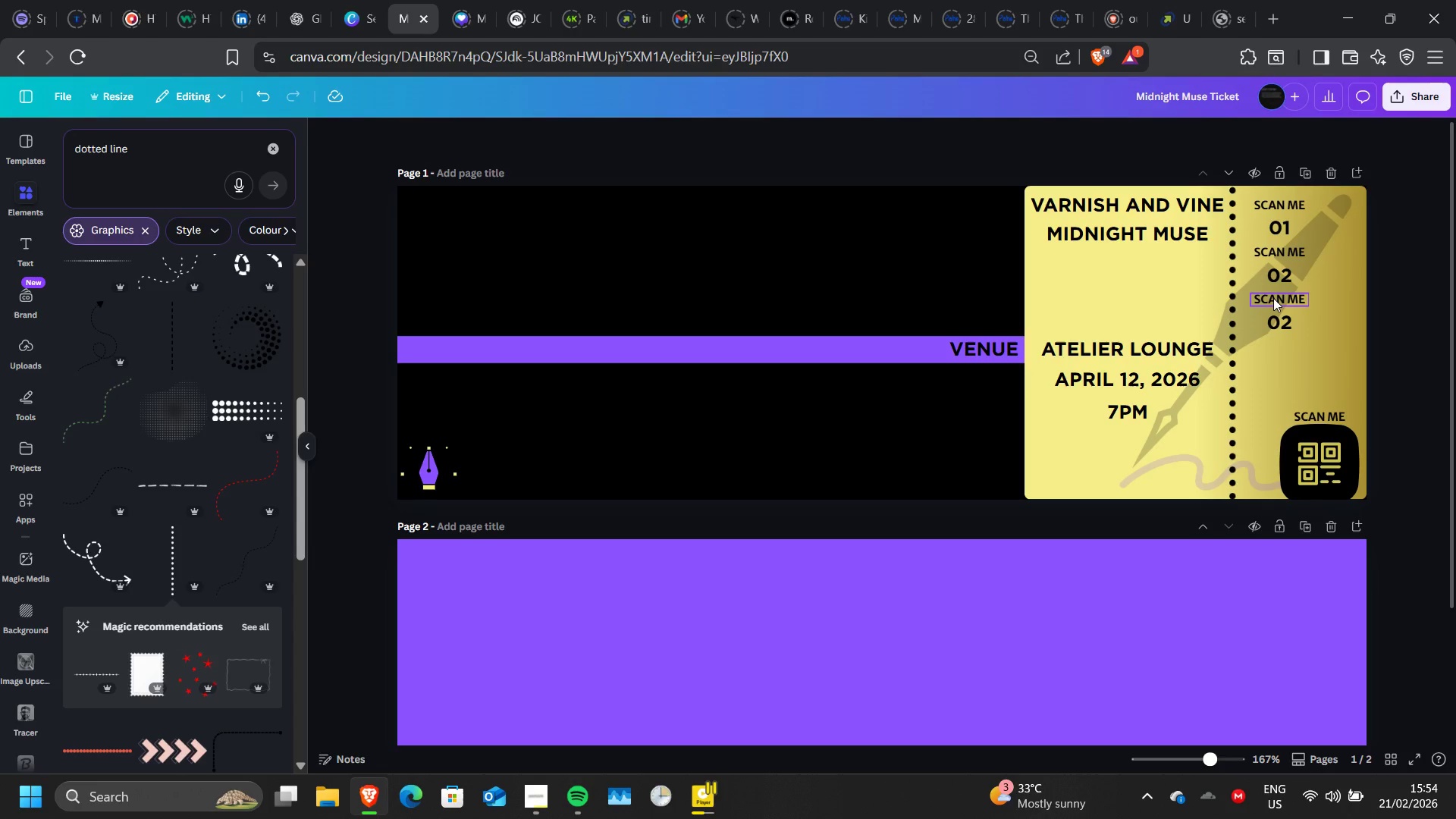 
left_click([1273, 298])
 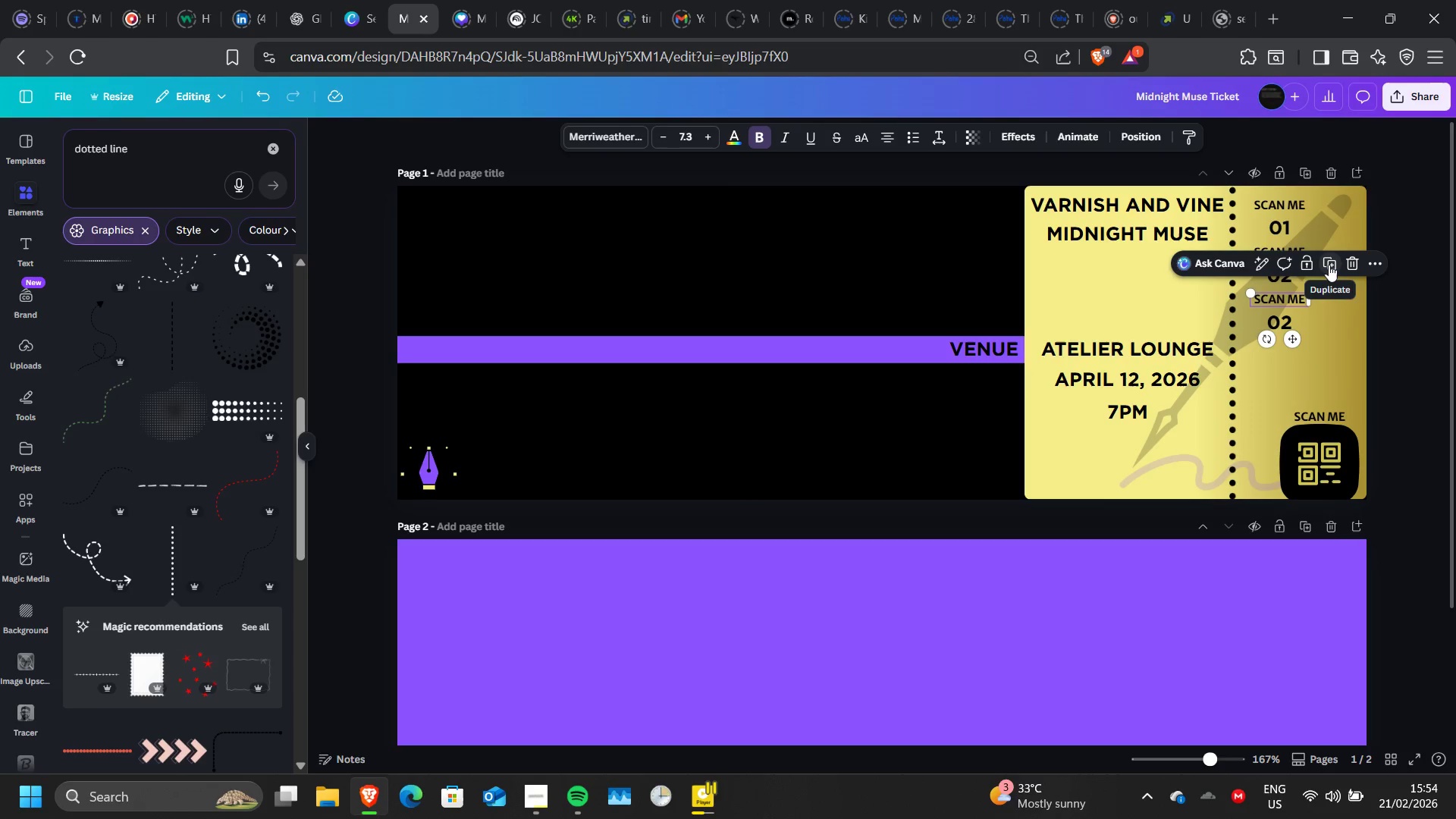 
left_click([1329, 265])
 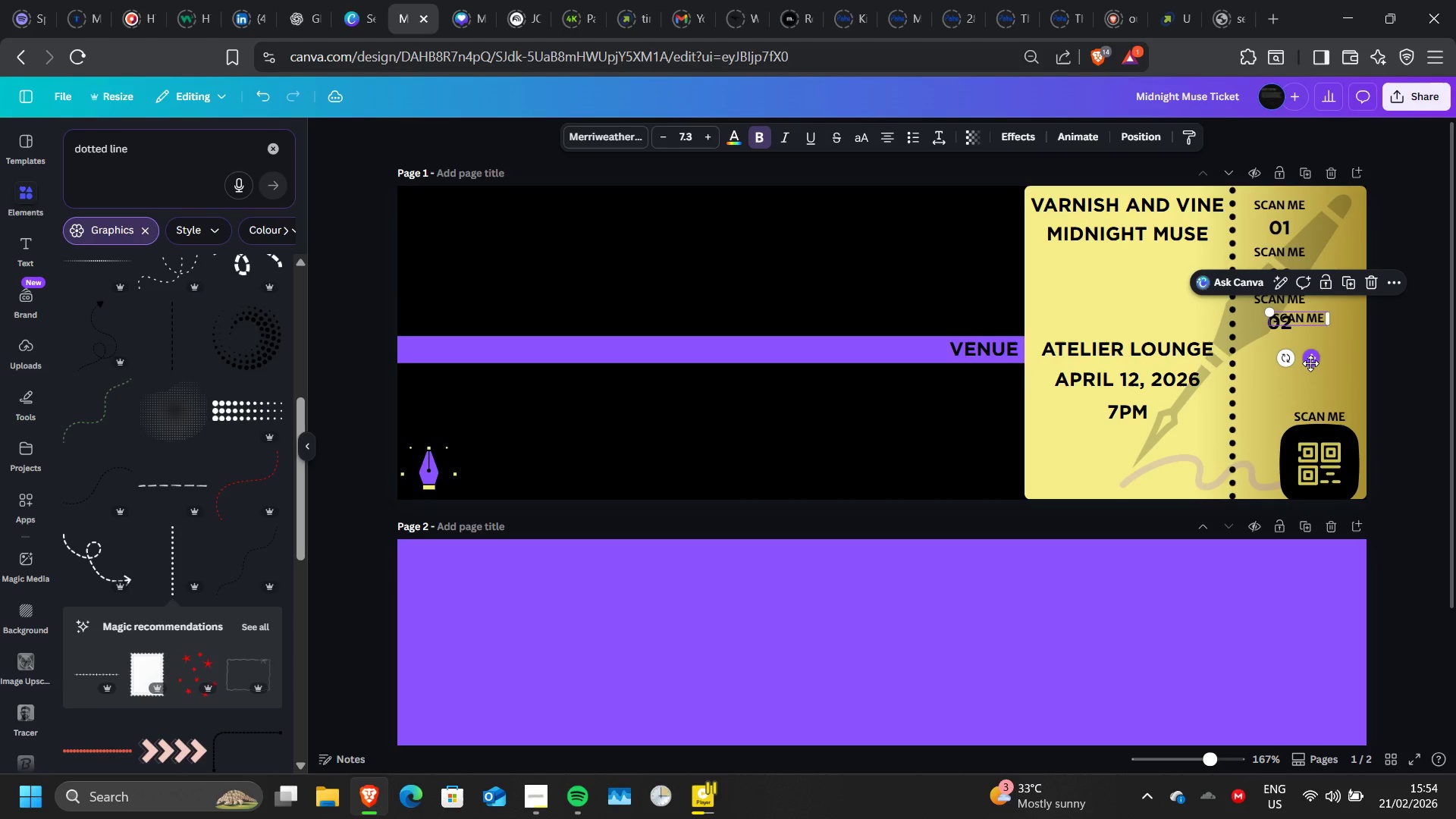 
left_click_drag(start_coordinate=[1310, 363], to_coordinate=[1293, 390])
 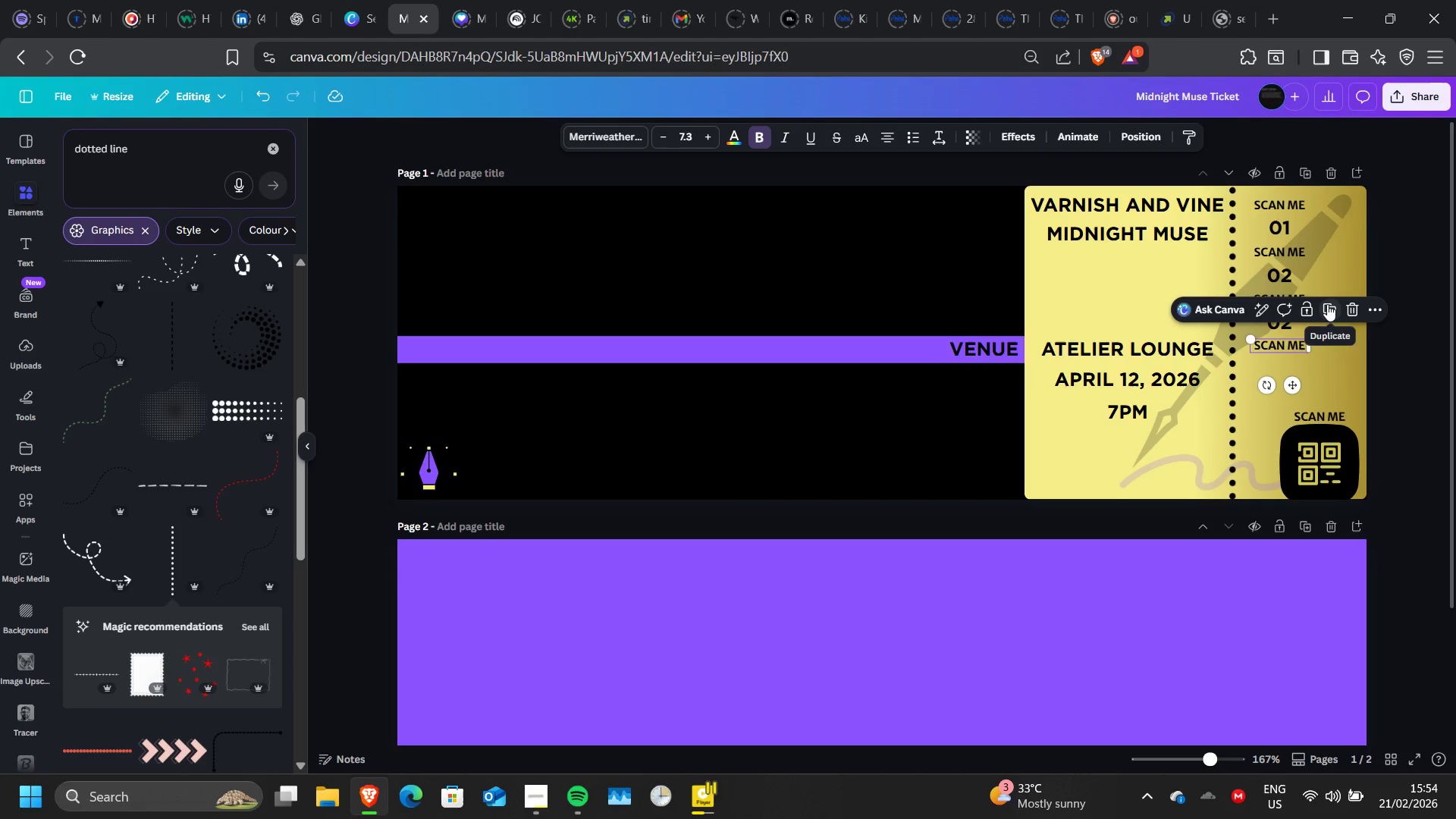 
left_click([1327, 304])
 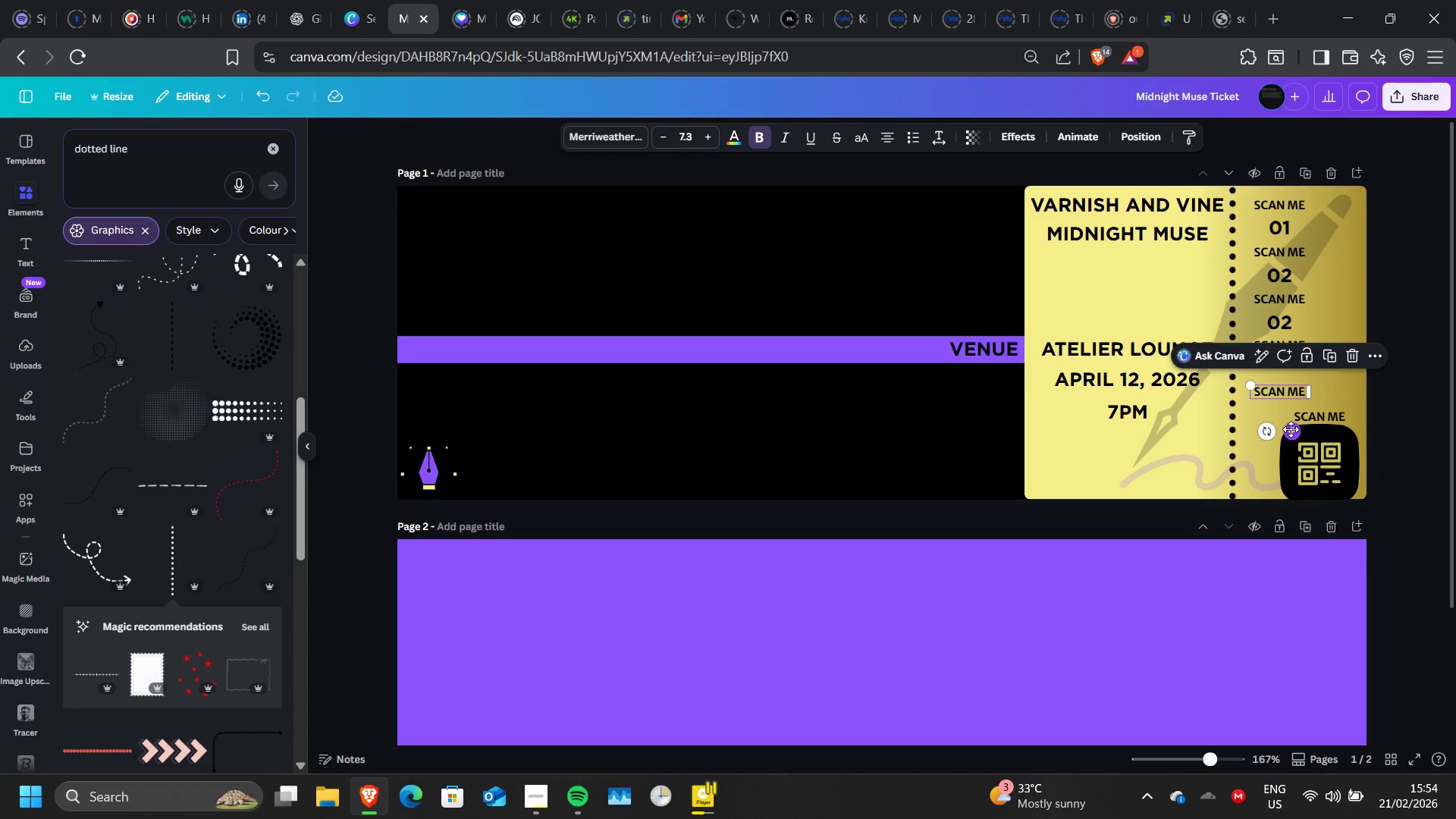 
left_click_drag(start_coordinate=[1291, 429], to_coordinate=[1292, 403])
 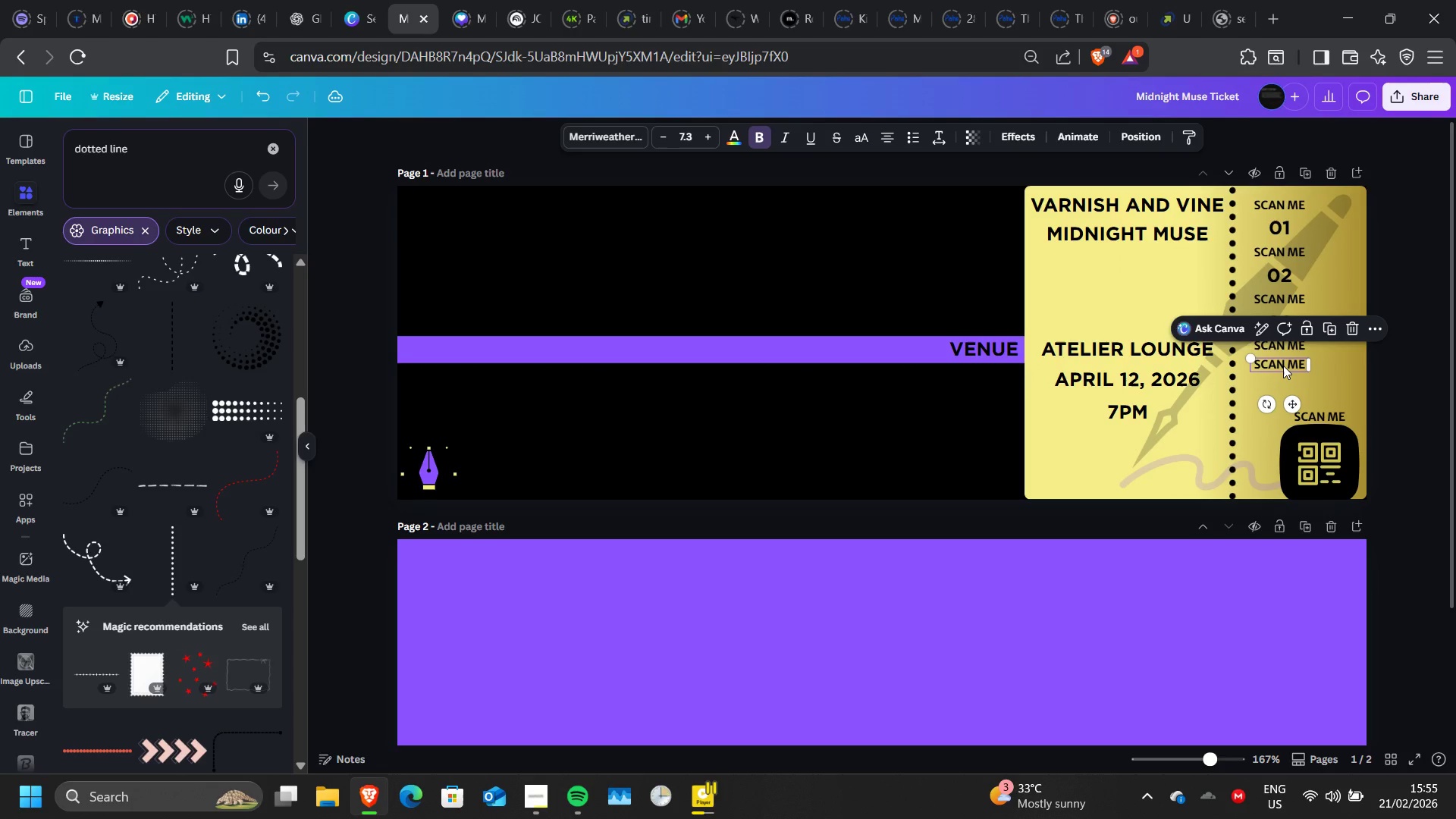 
double_click([1283, 366])
 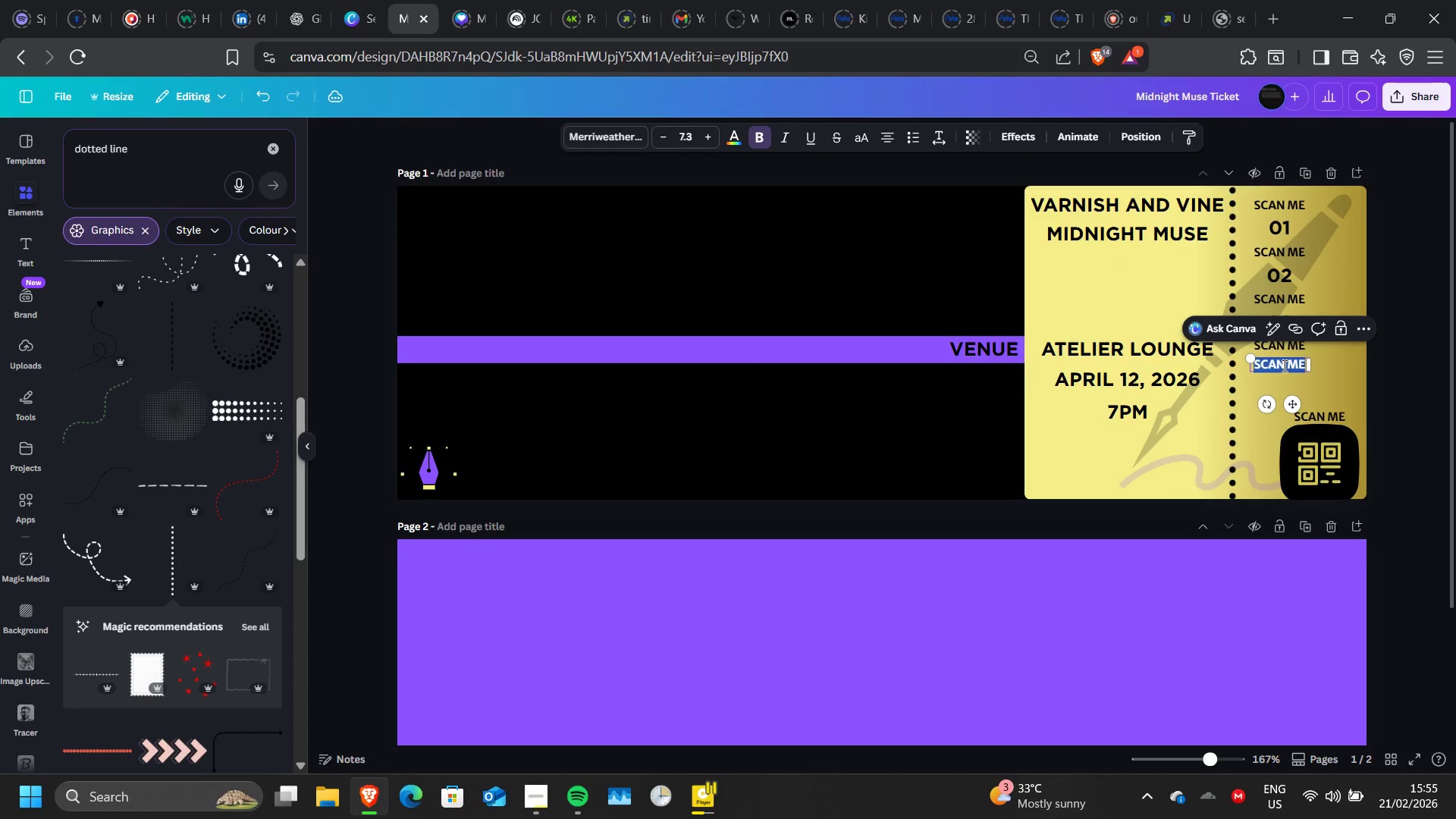 
triple_click([1283, 366])
 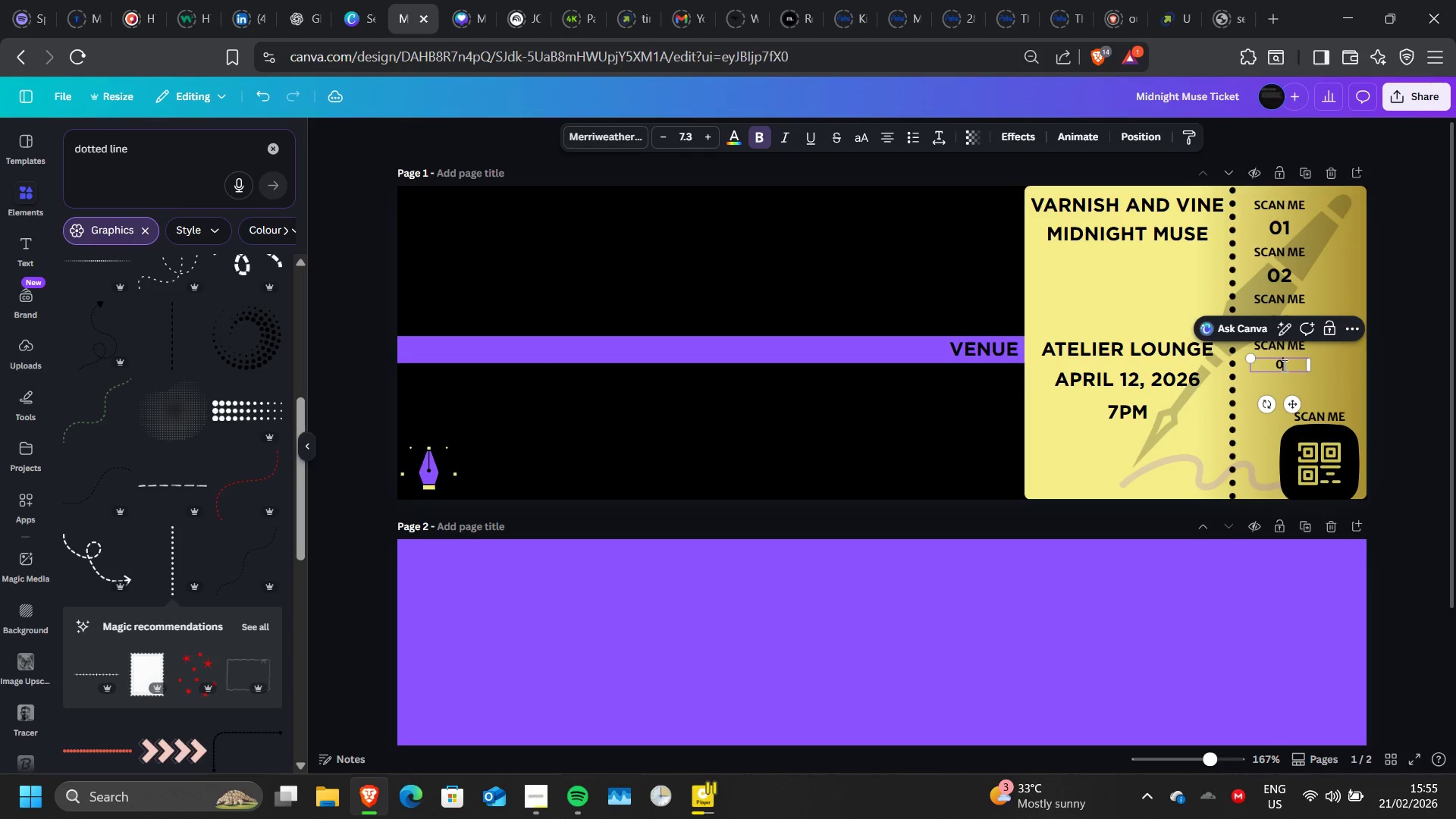 
type(04)
 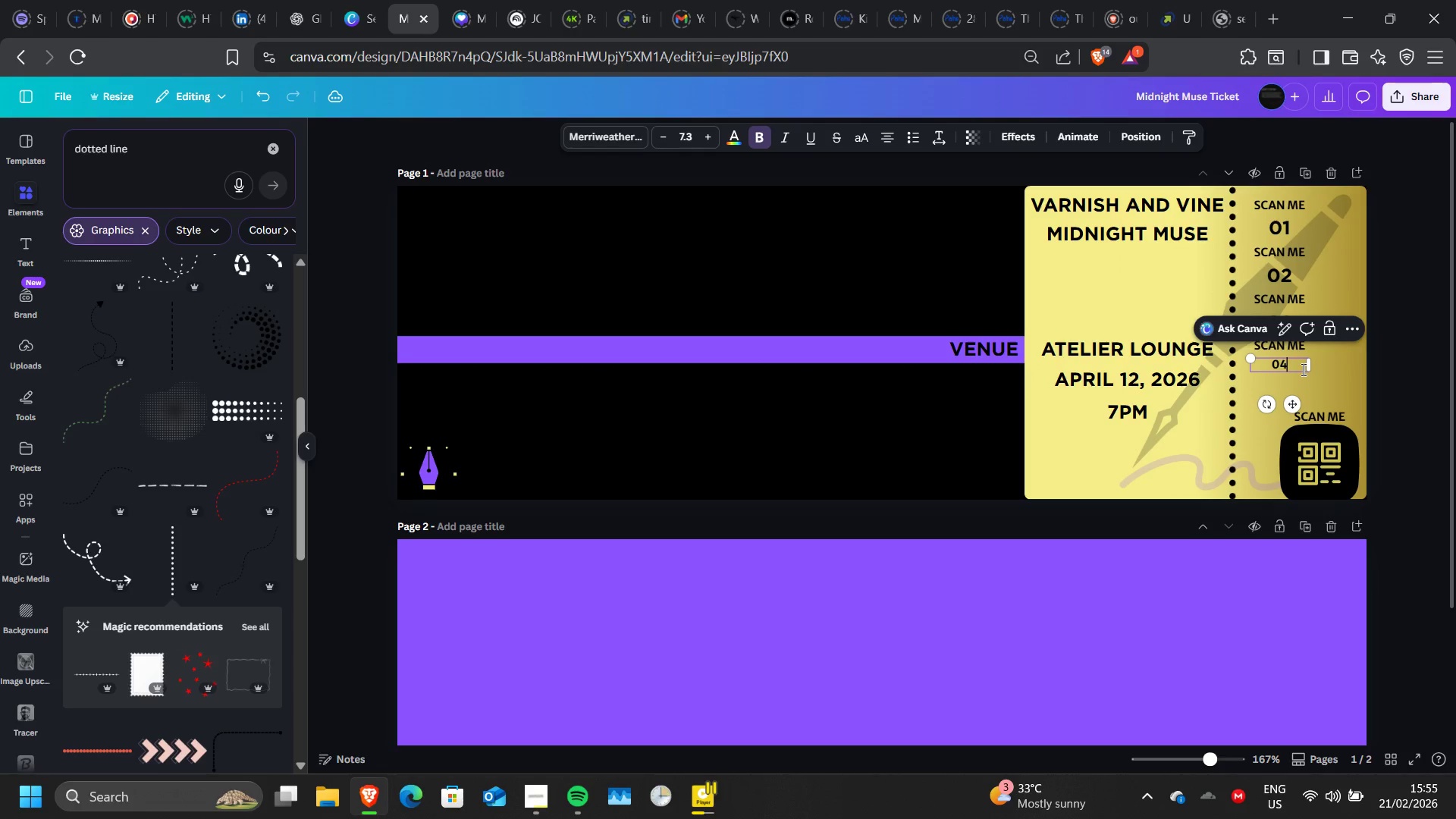 
left_click([1302, 369])
 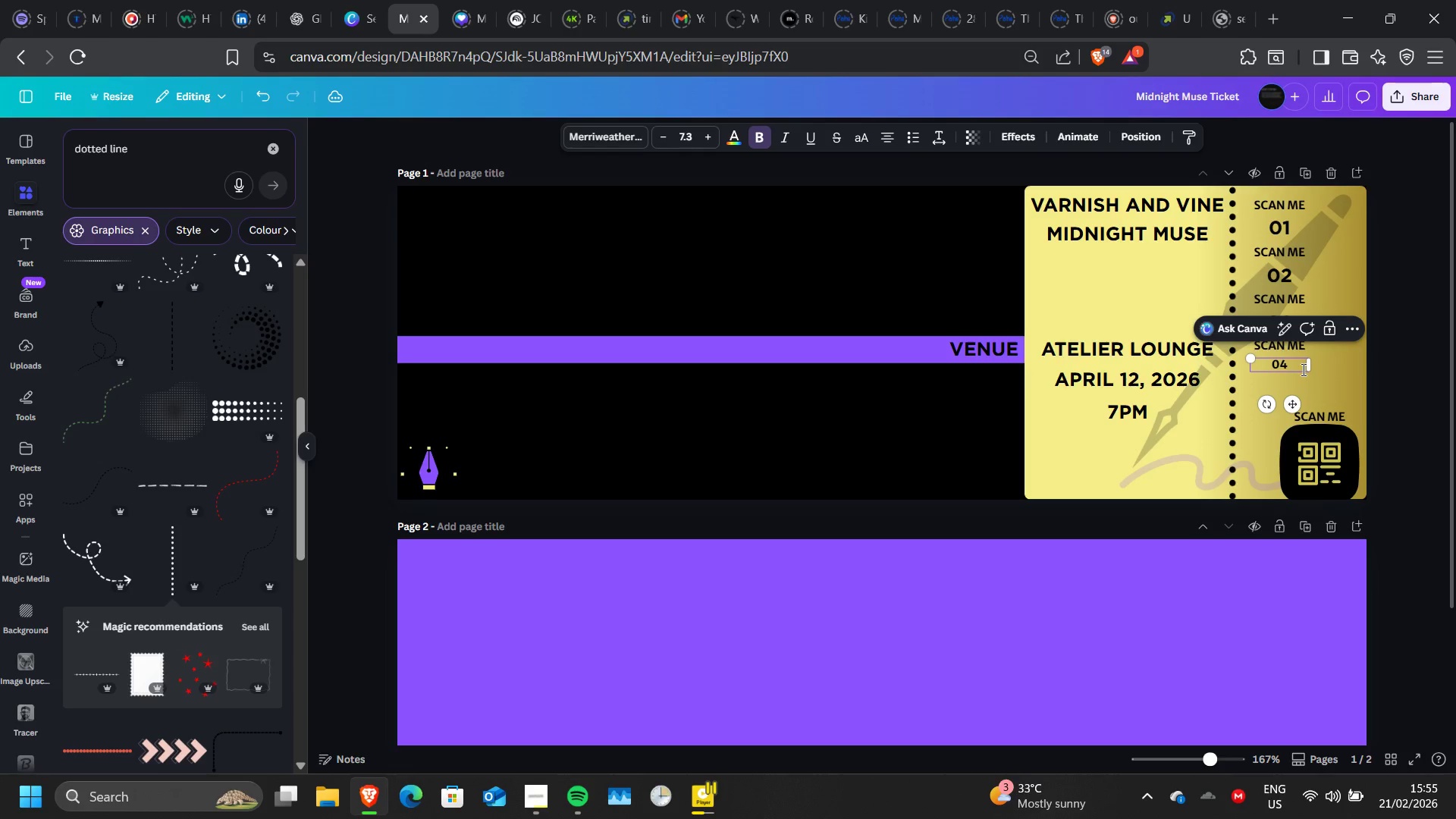 
left_click_drag(start_coordinate=[1302, 369], to_coordinate=[1272, 366])
 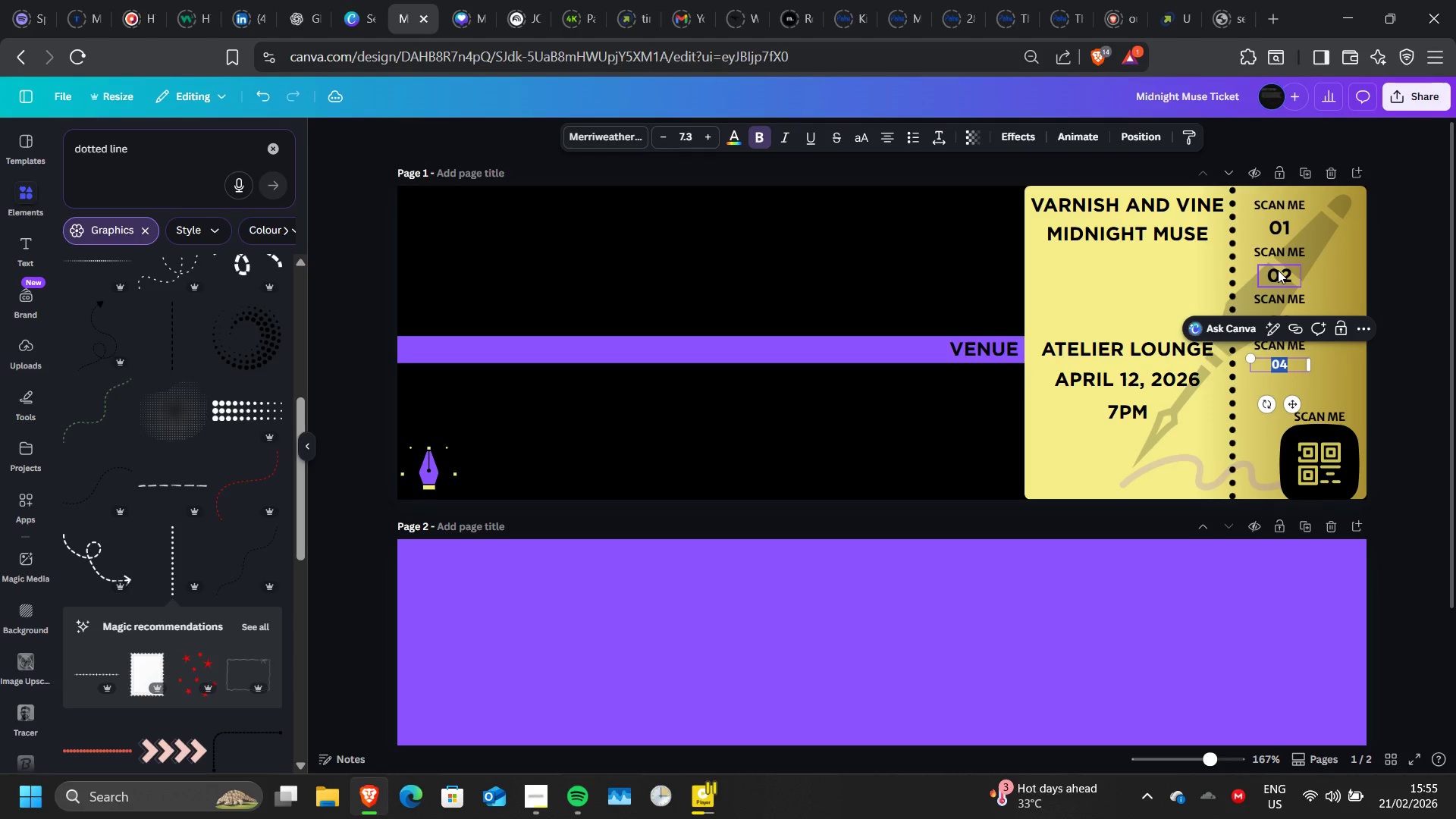 
left_click([1278, 270])
 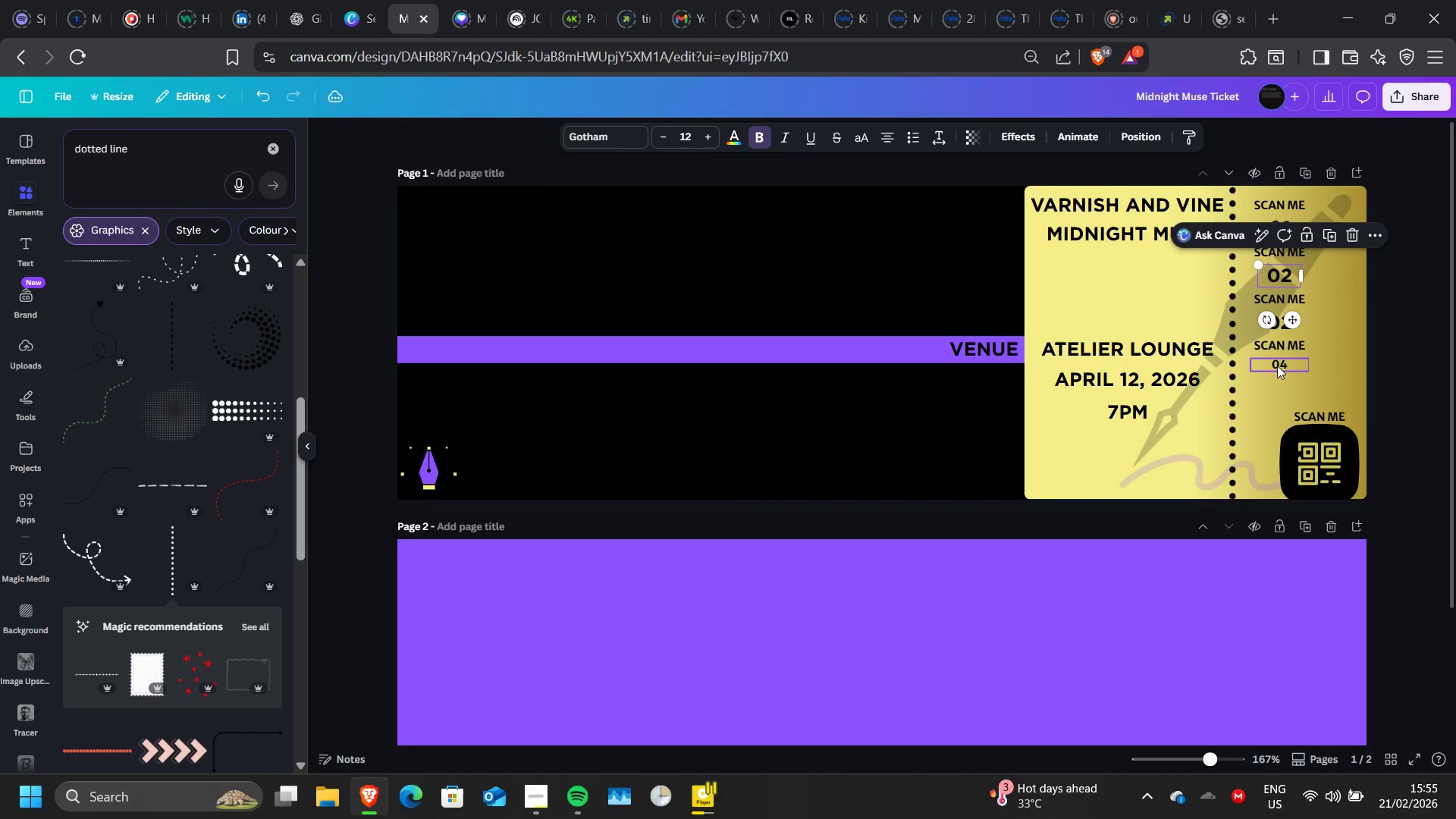 
left_click([1277, 366])
 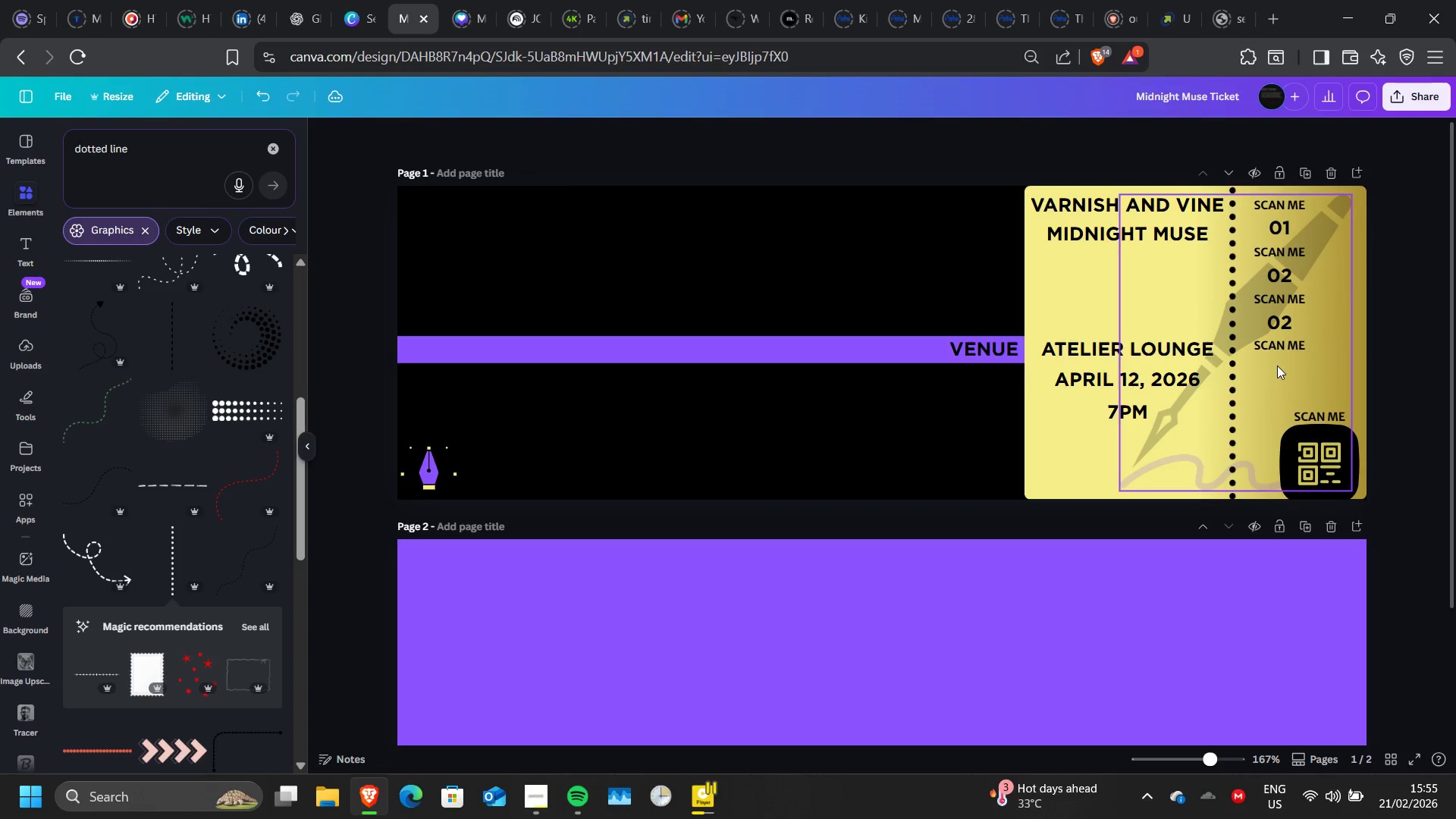 
key(Delete)
 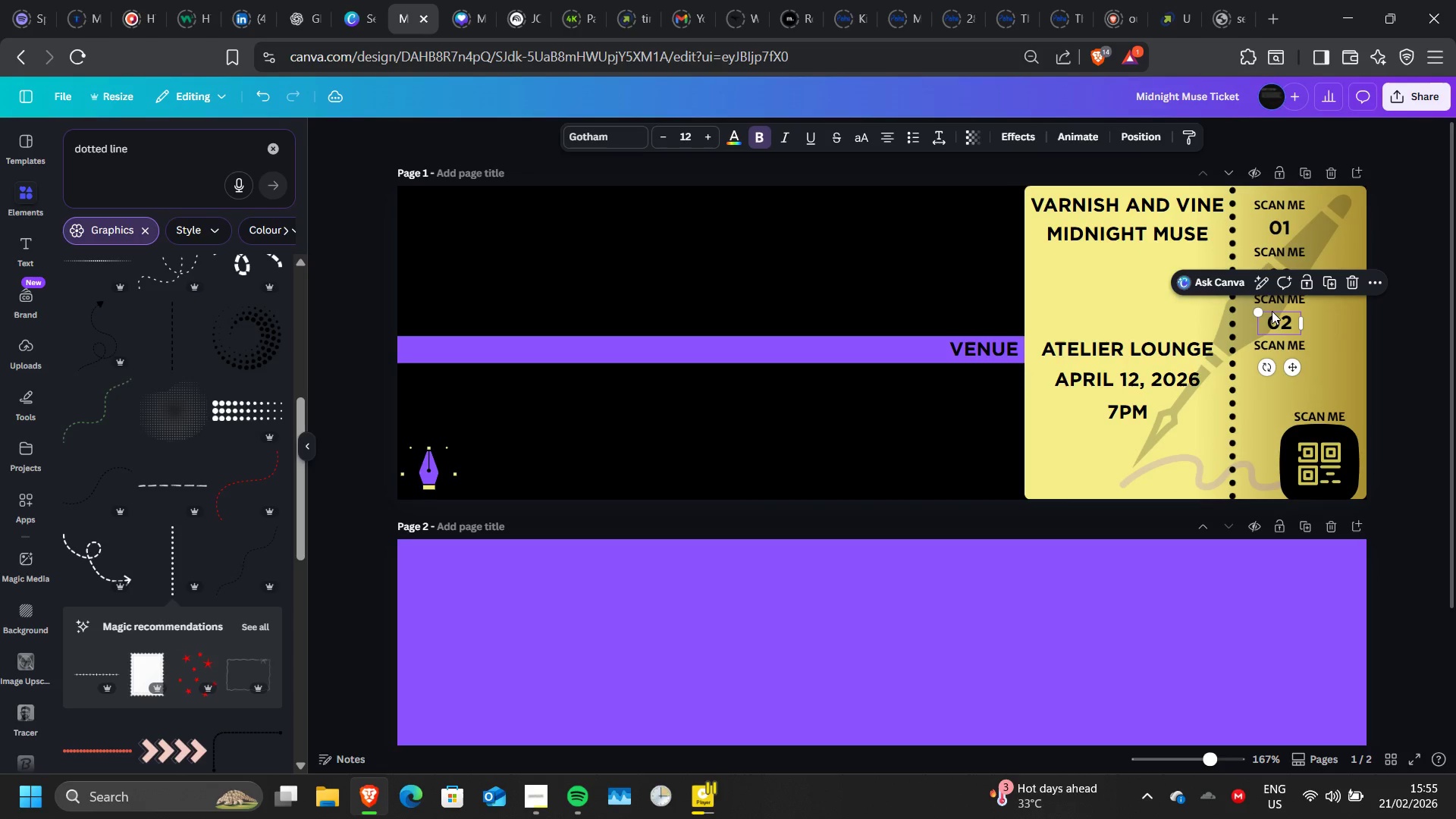 
left_click([1272, 311])
 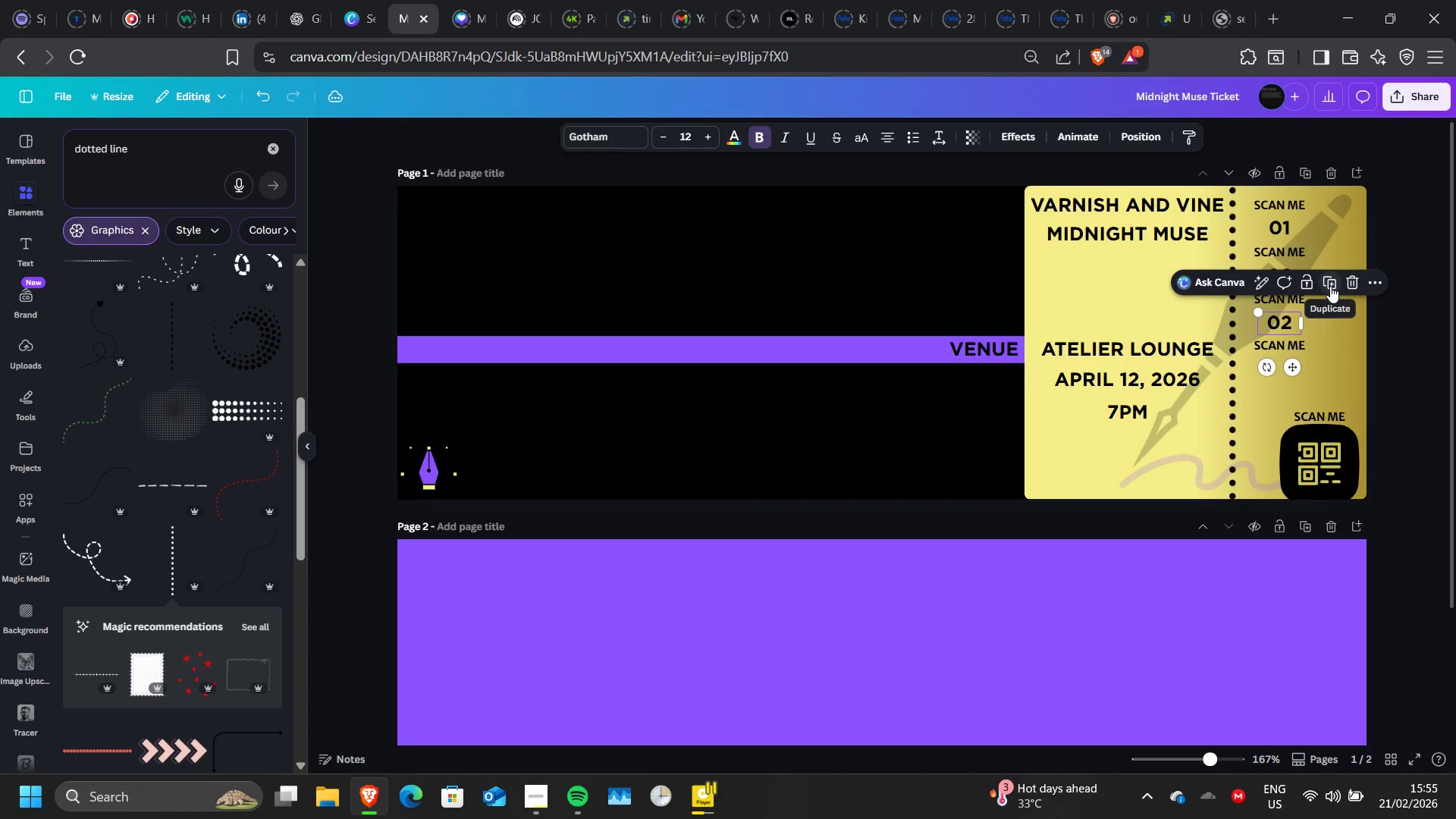 
left_click([1330, 286])
 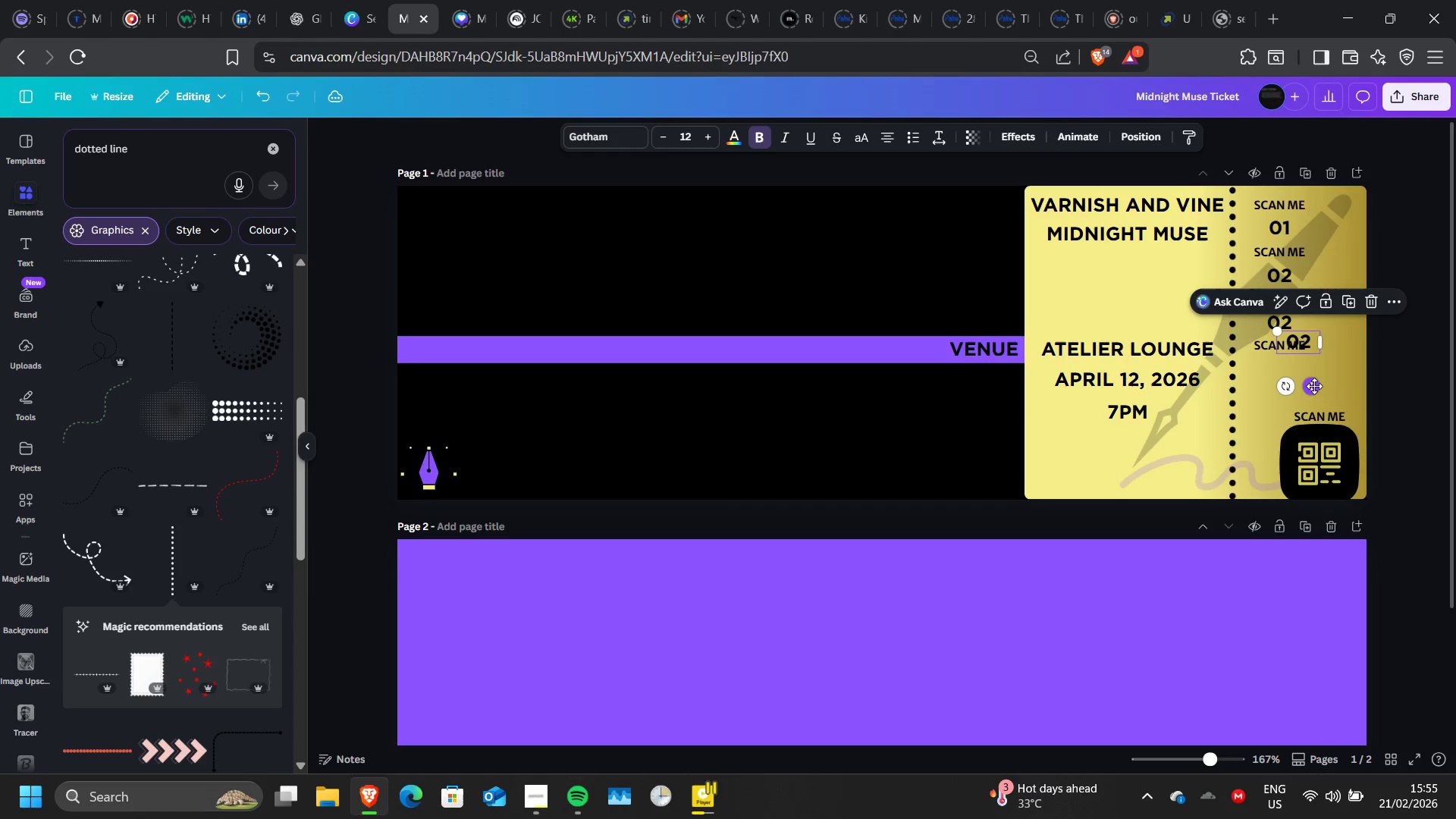 
left_click_drag(start_coordinate=[1314, 386], to_coordinate=[1298, 413])
 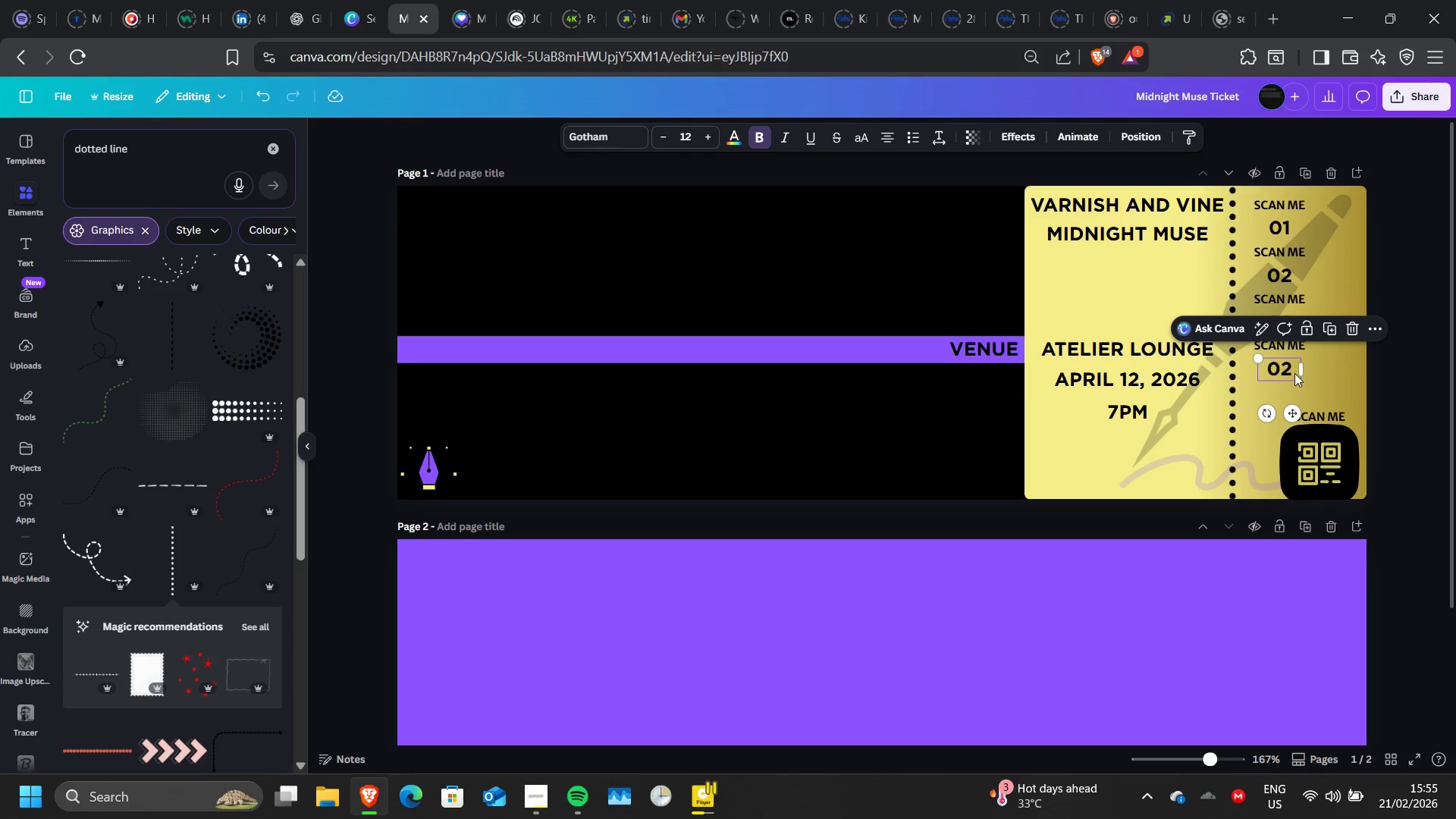 
left_click([1292, 375])
 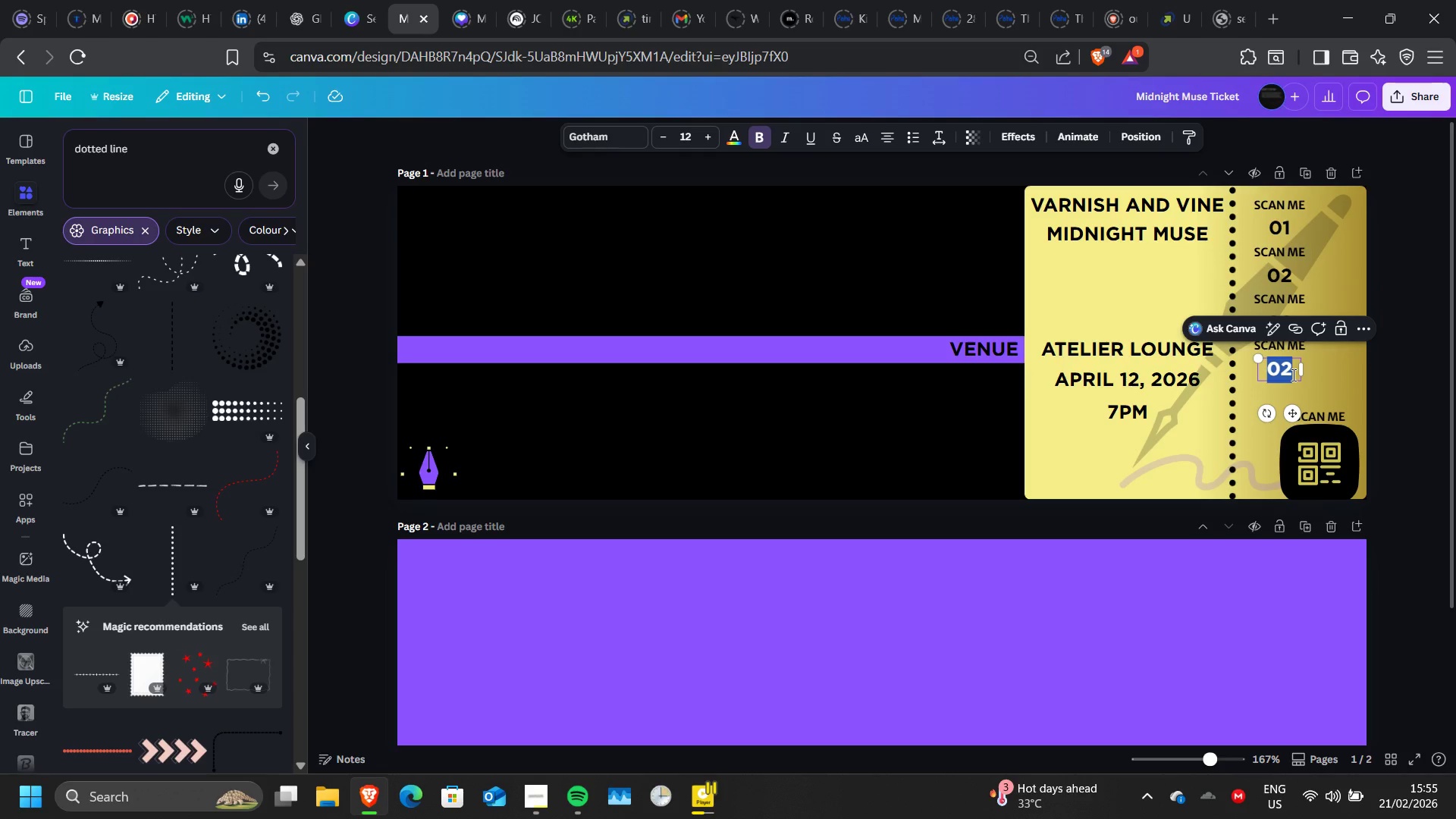 
left_click([1292, 375])
 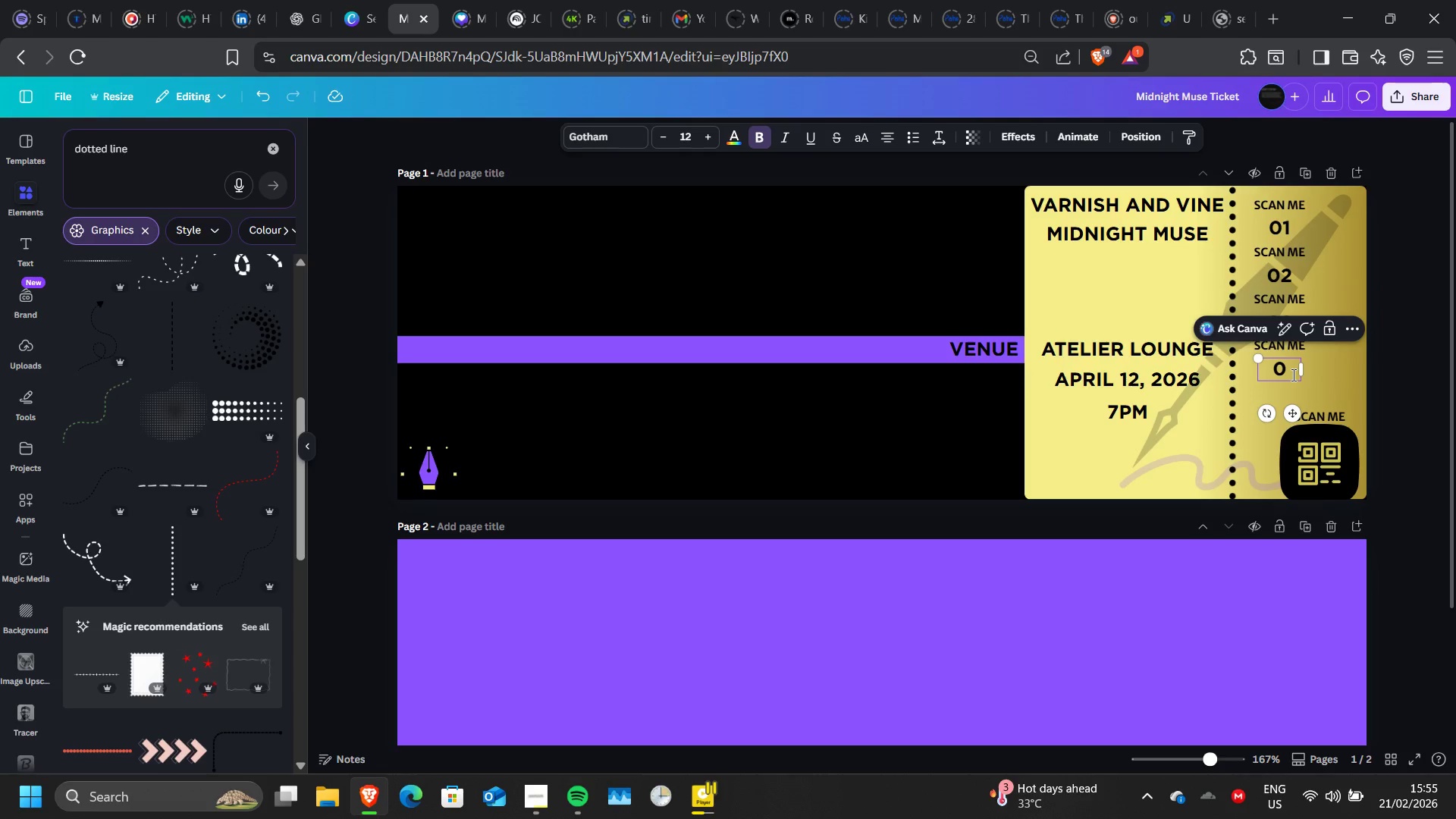 
key(Backspace)
 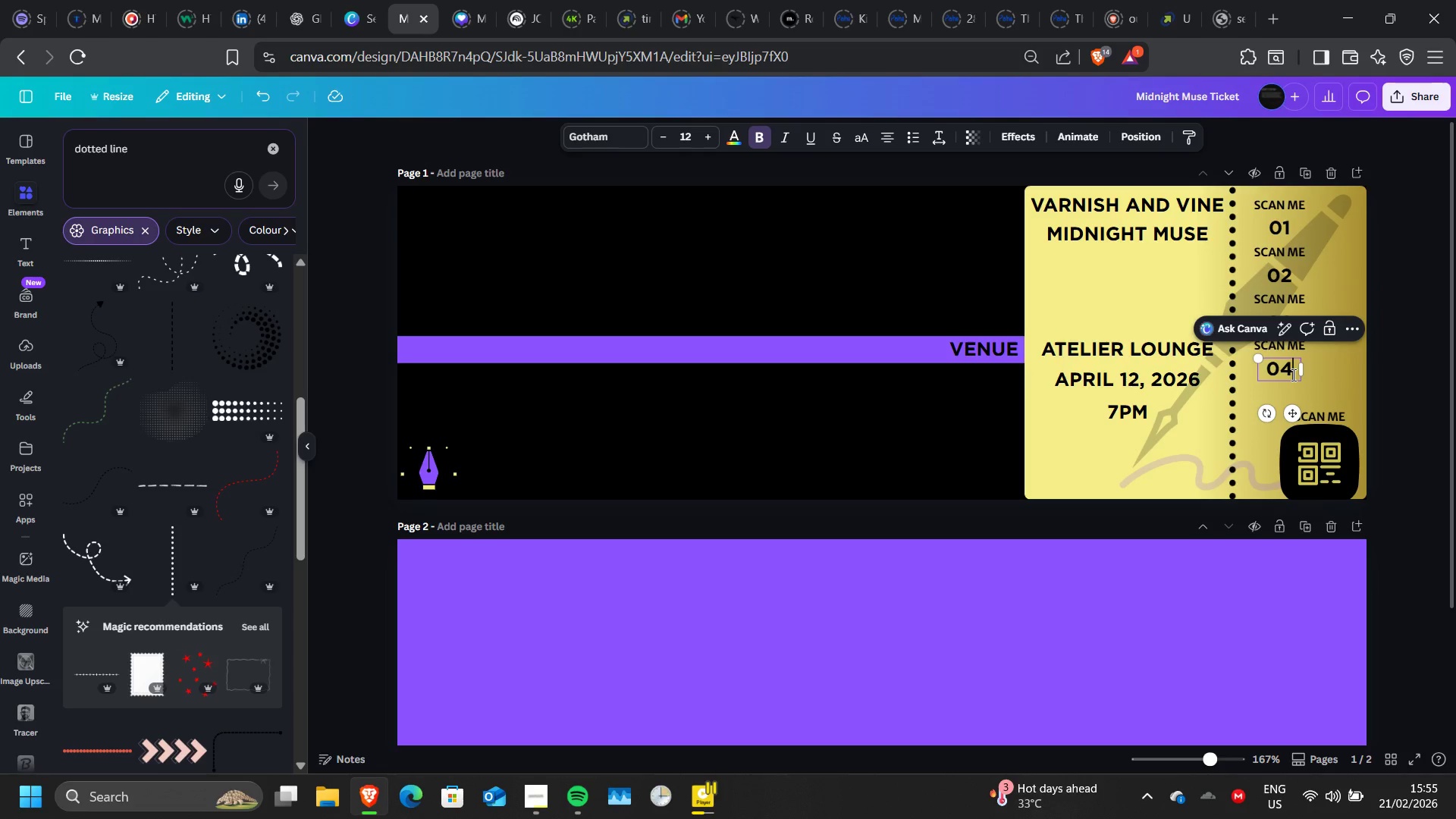 
key(4)
 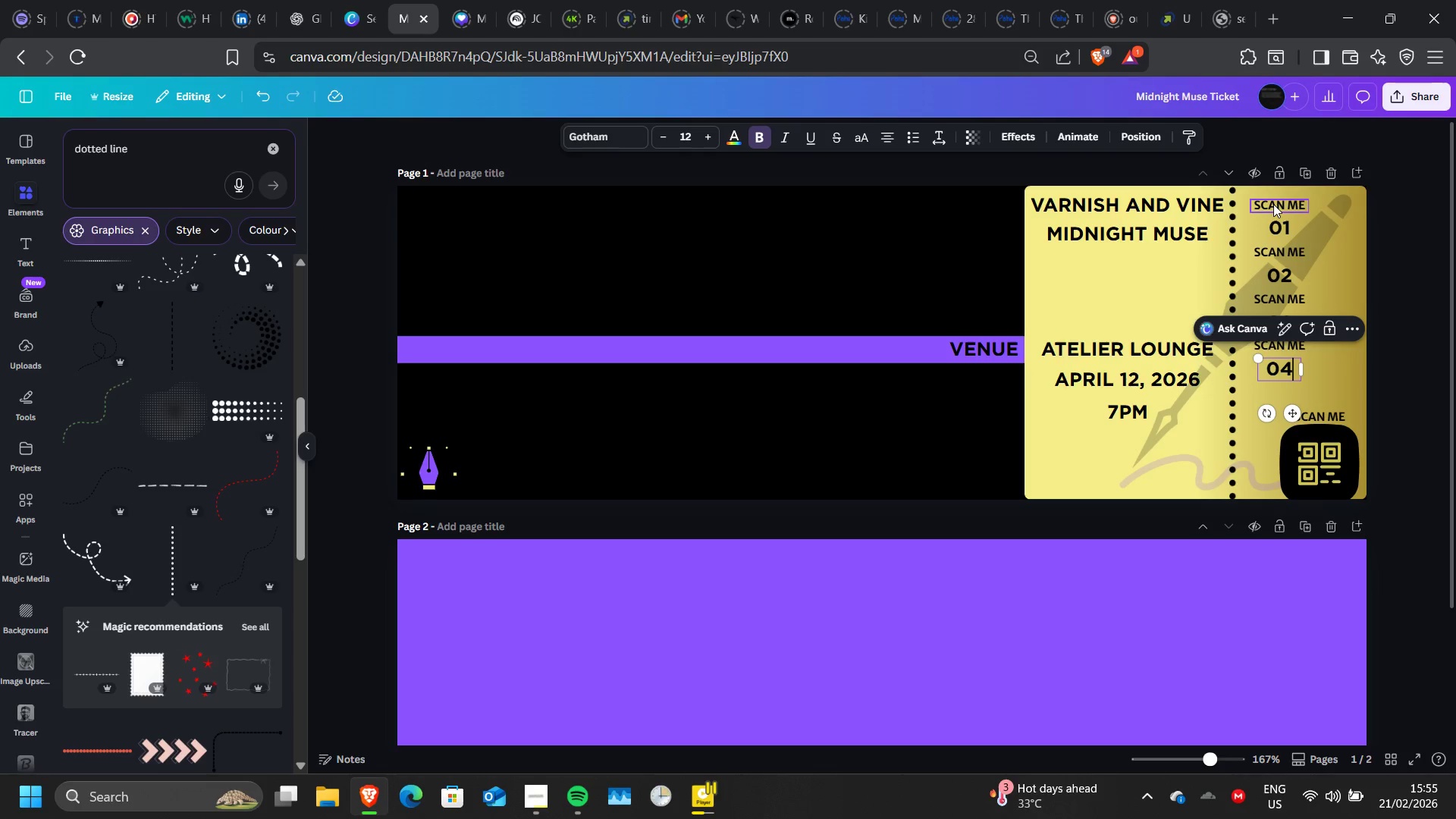 
double_click([1273, 204])
 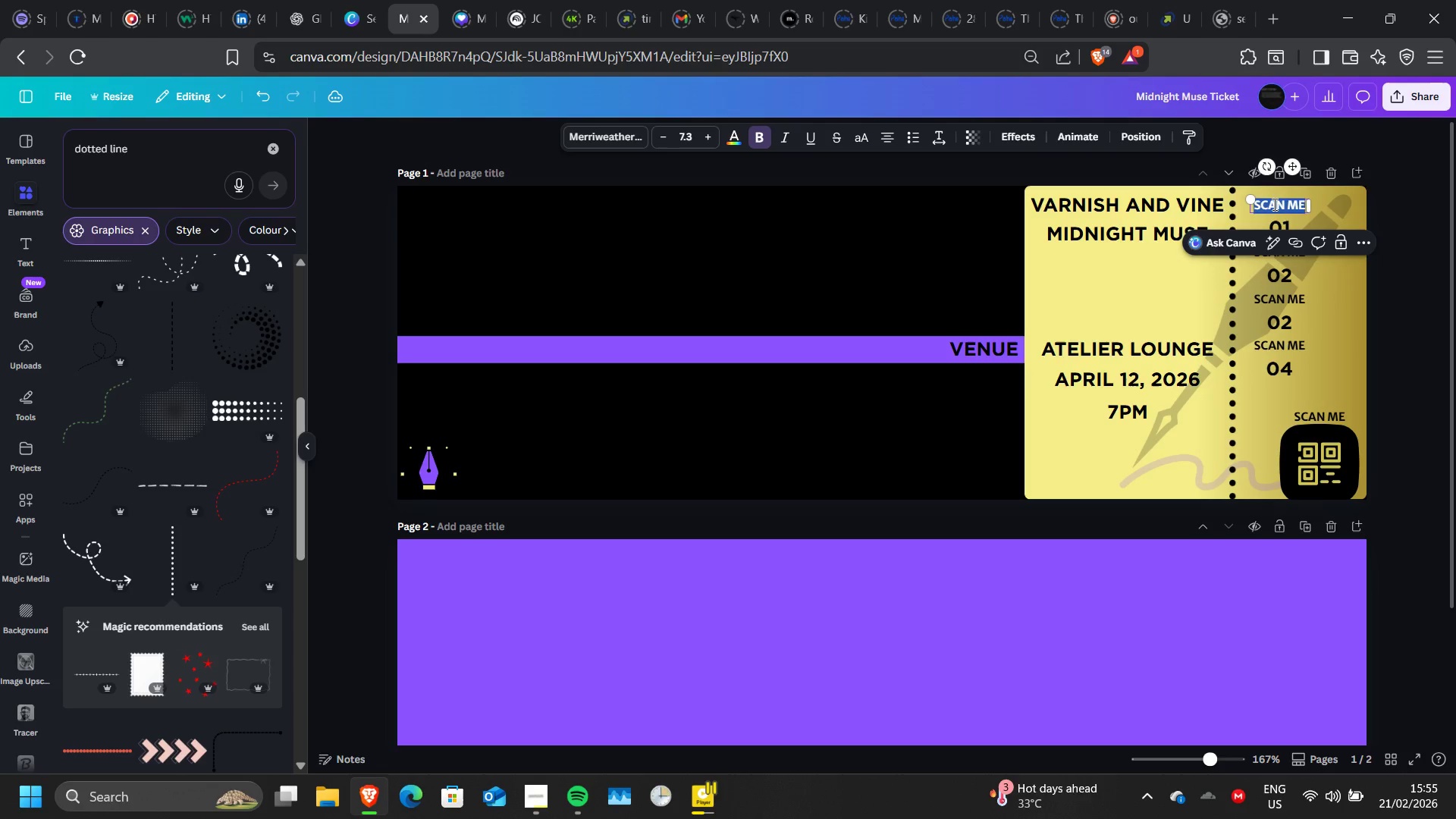 
type(LEVEL)
 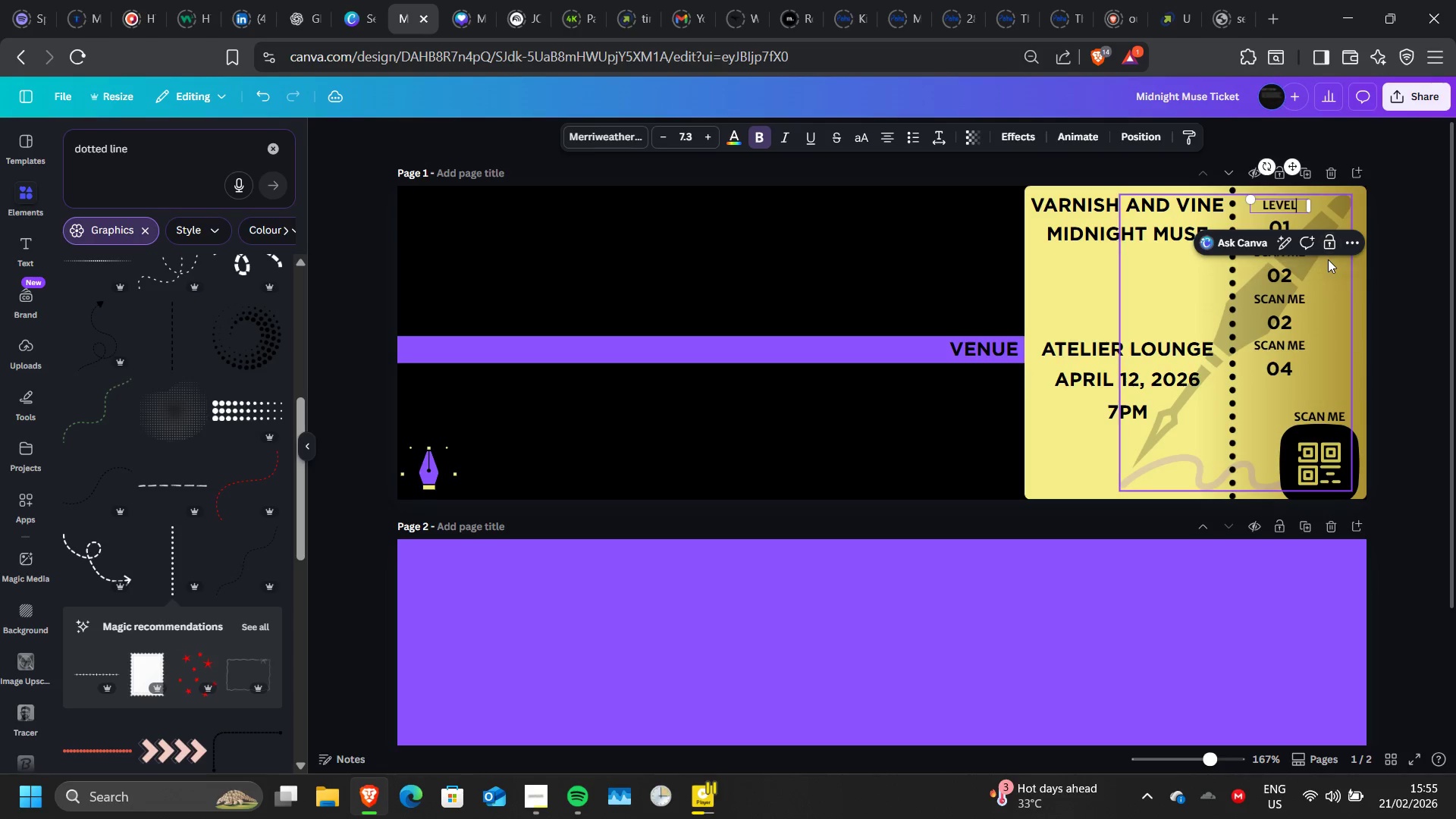 
left_click([1328, 259])
 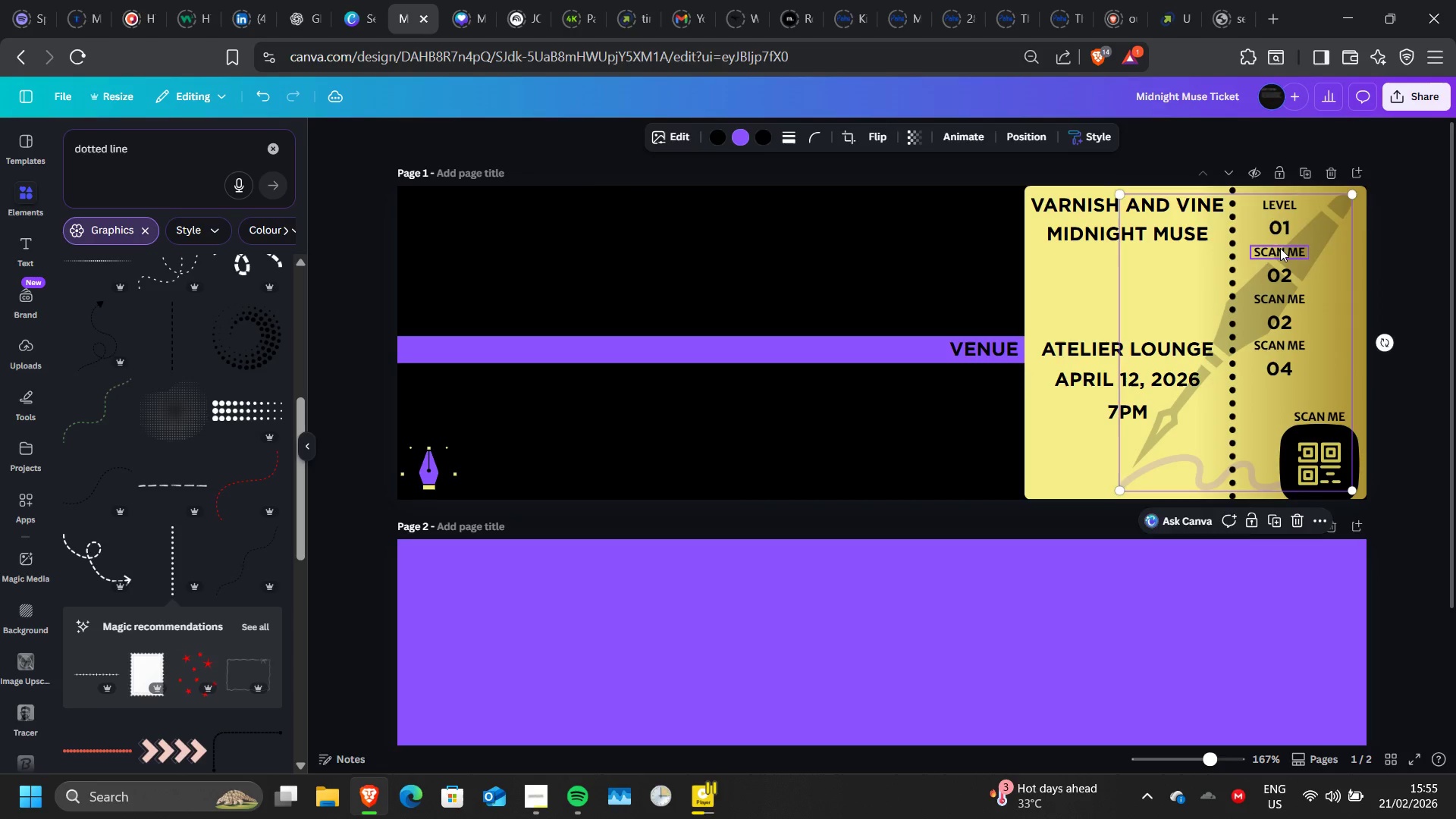 
left_click([1280, 248])
 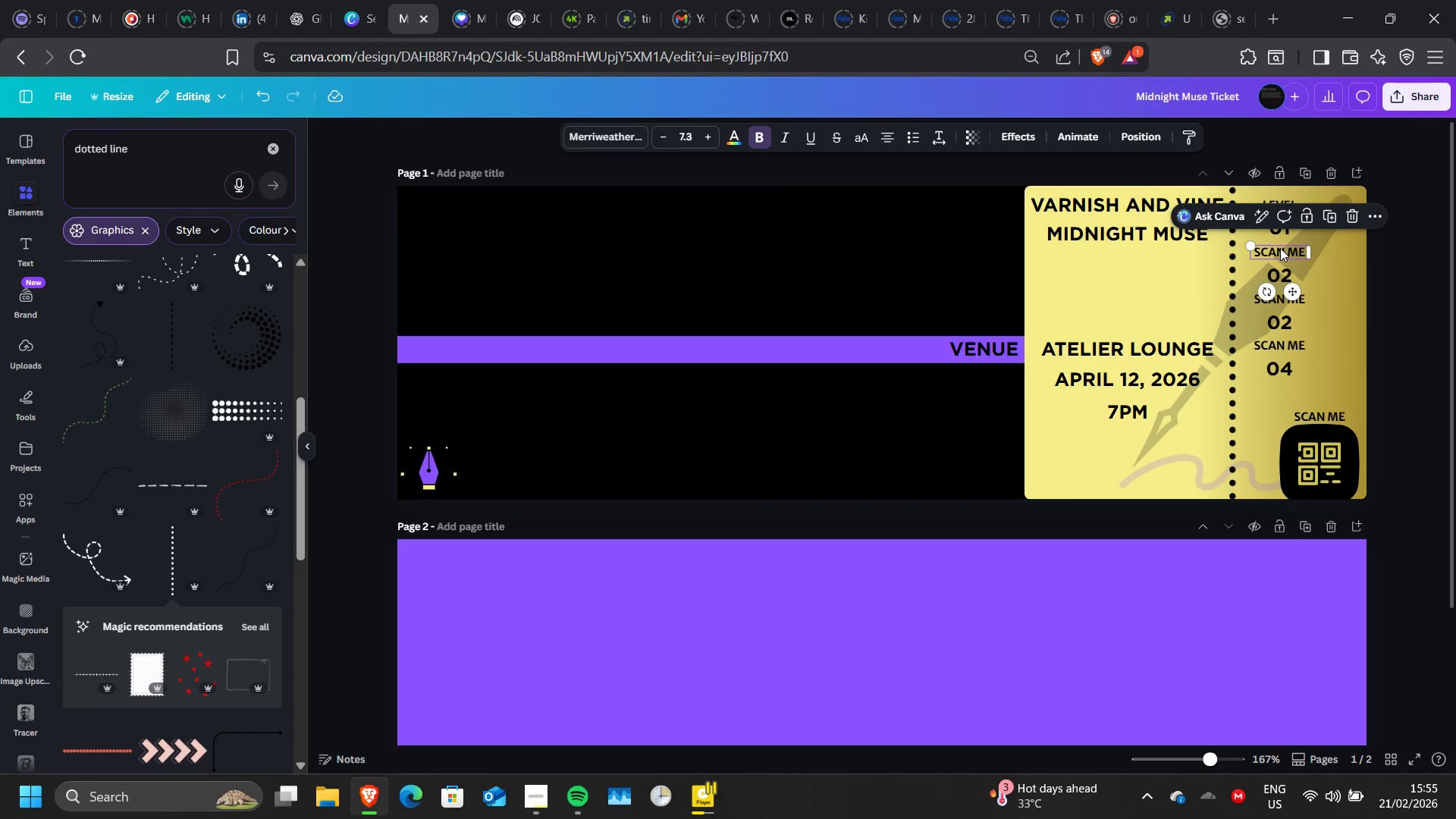 
double_click([1280, 248])
 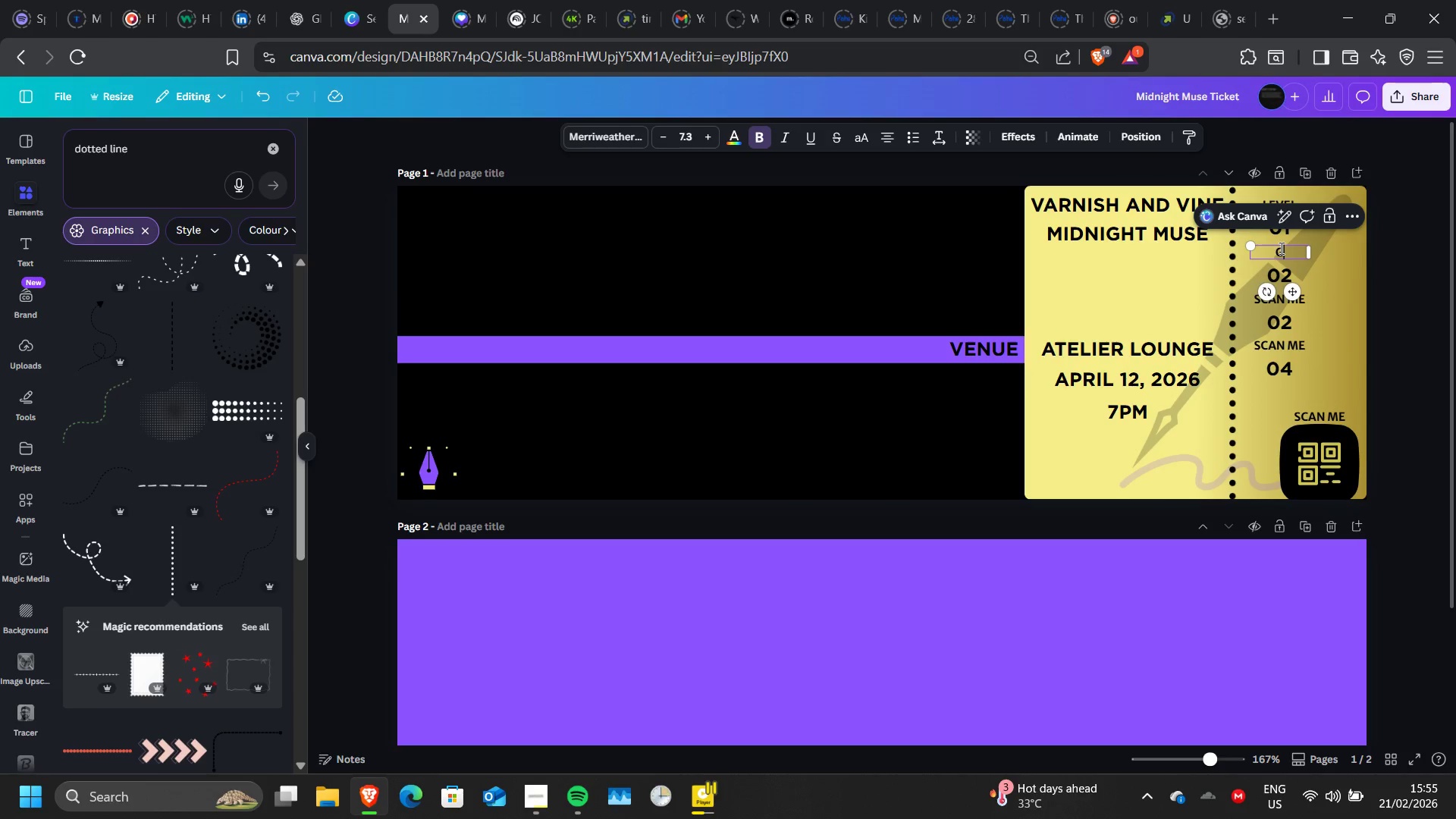 
type(GATE)
 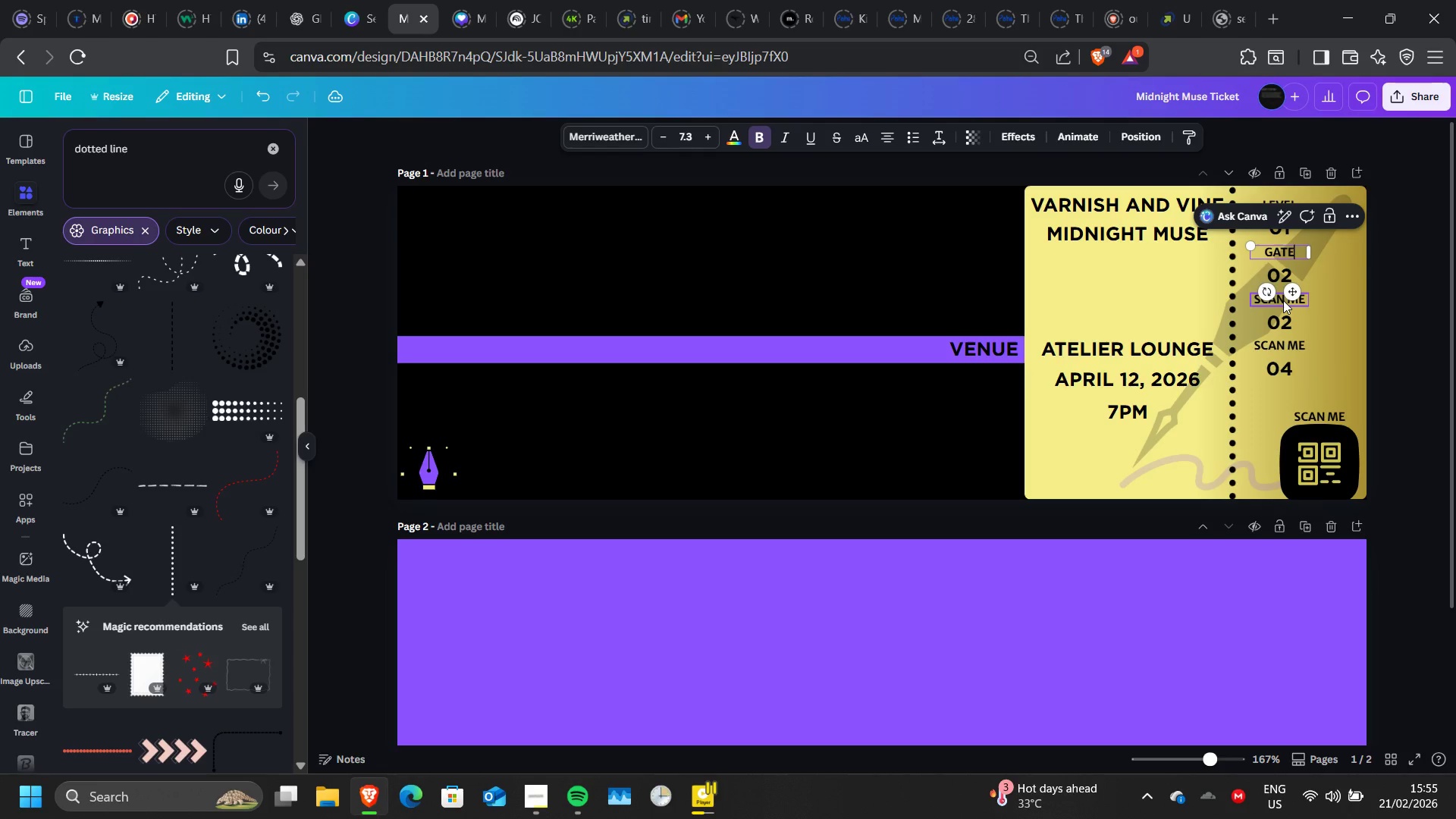 
double_click([1283, 300])
 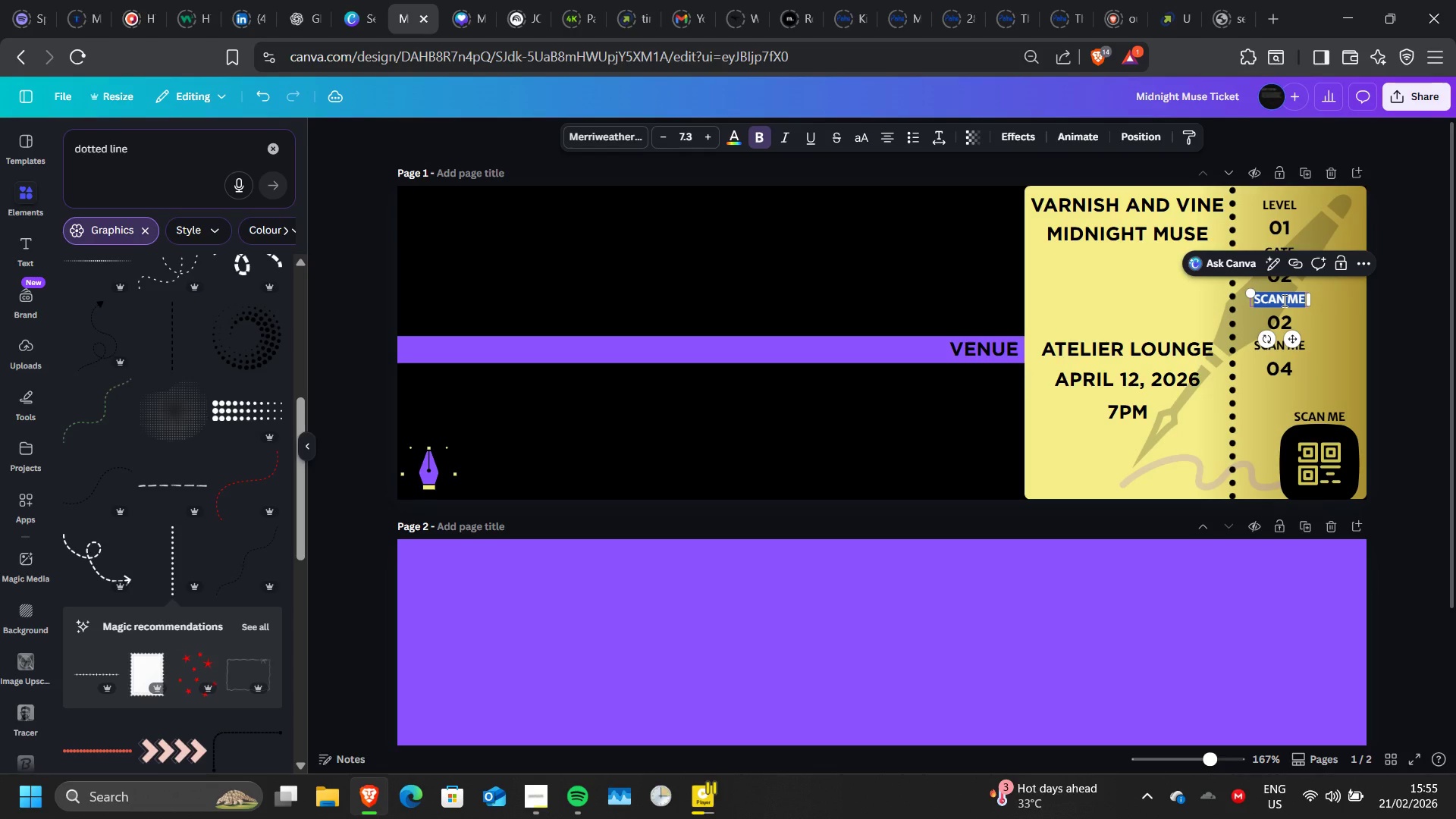 
type(ROW)
 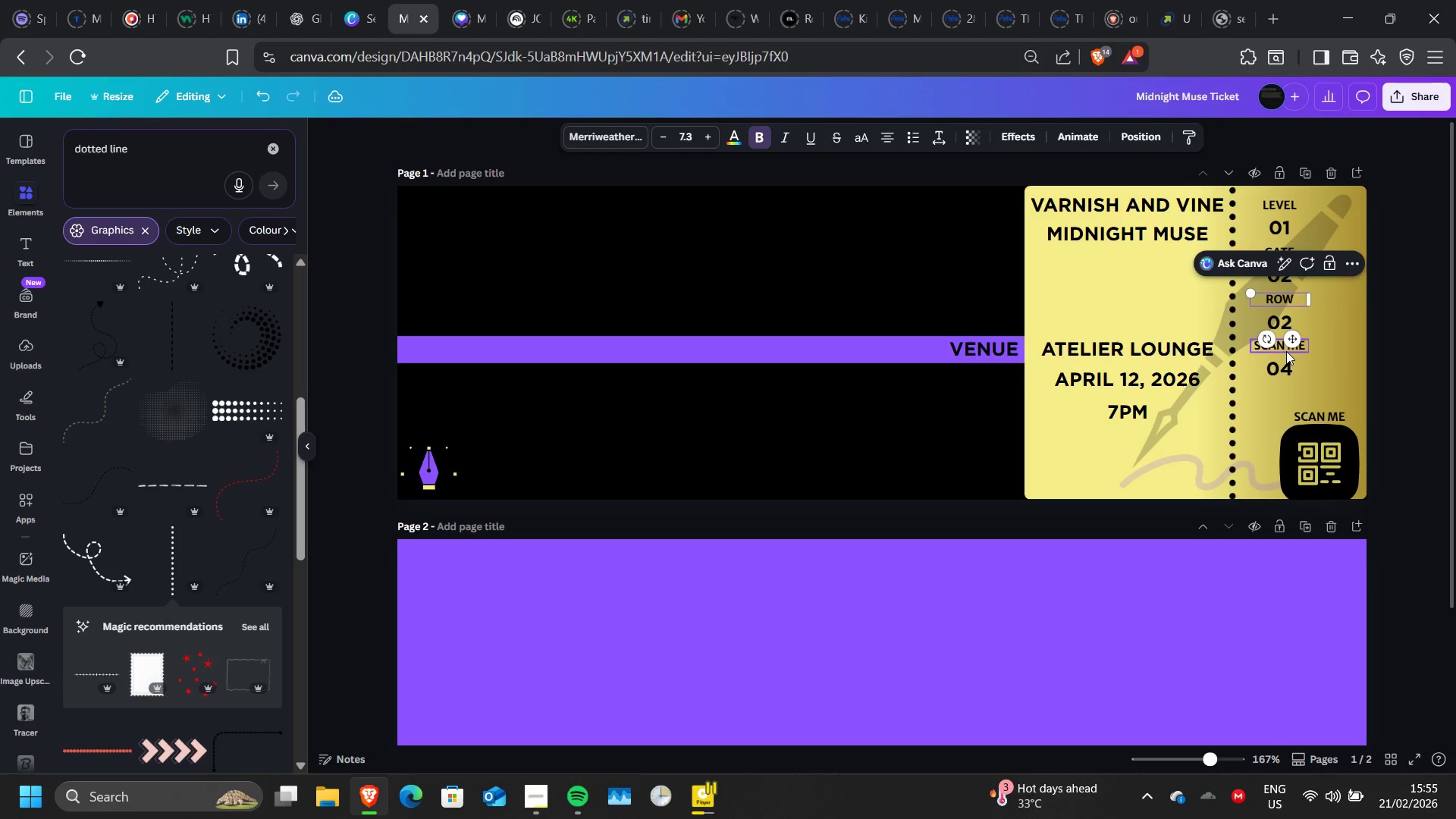 
double_click([1286, 351])
 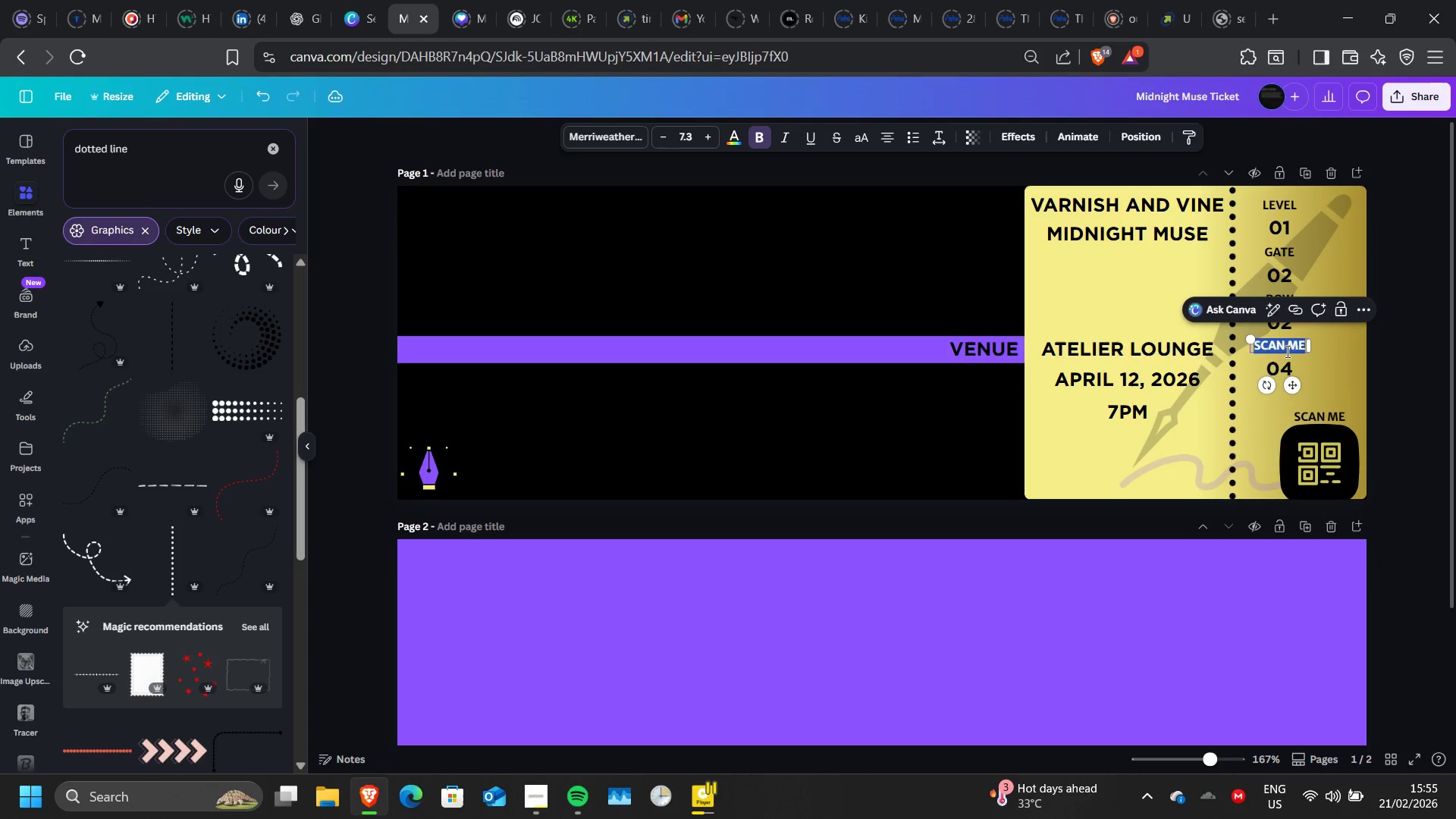 
type(SEAT)
 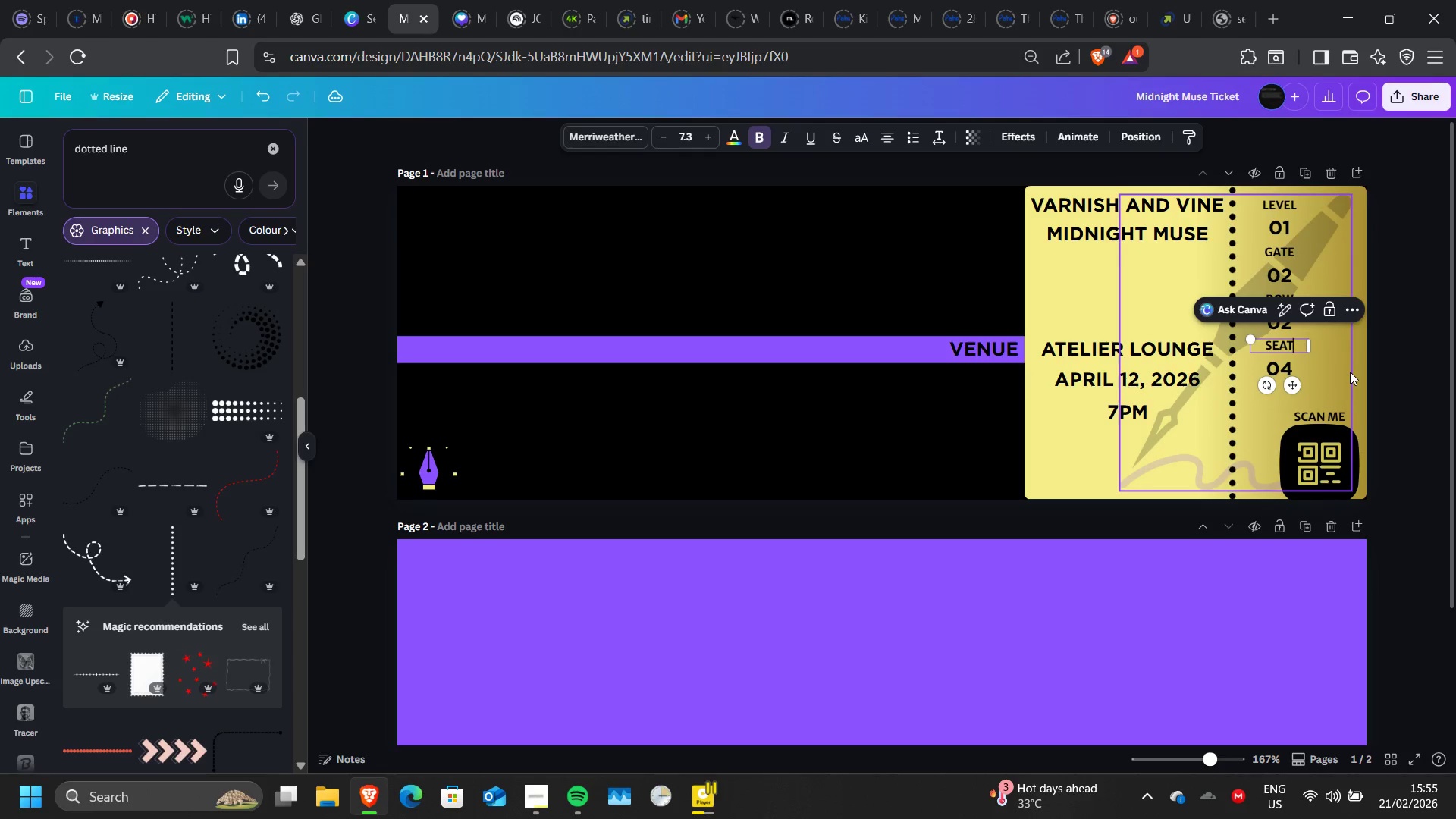 
left_click([1350, 372])
 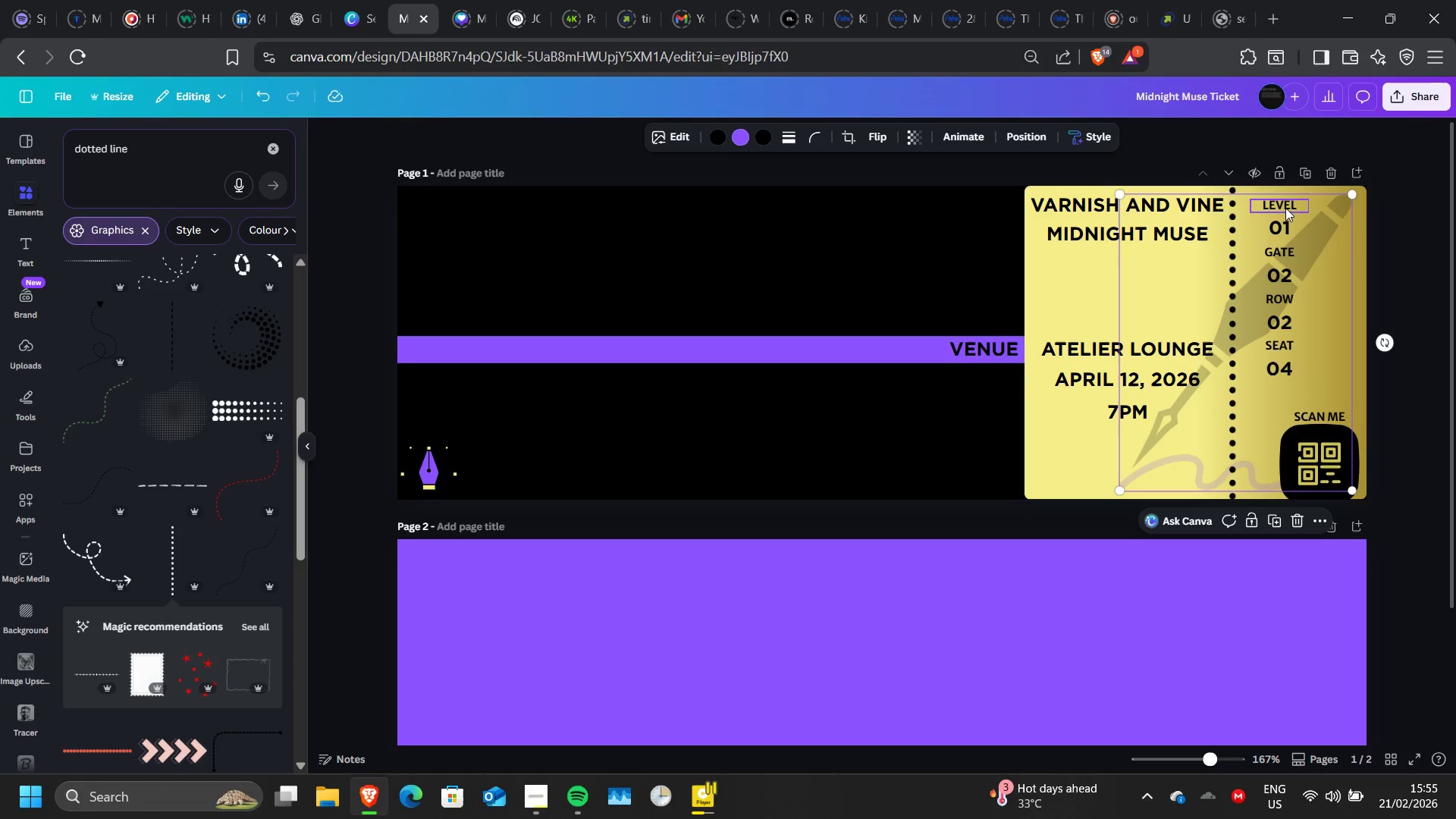 
wait(12.17)
 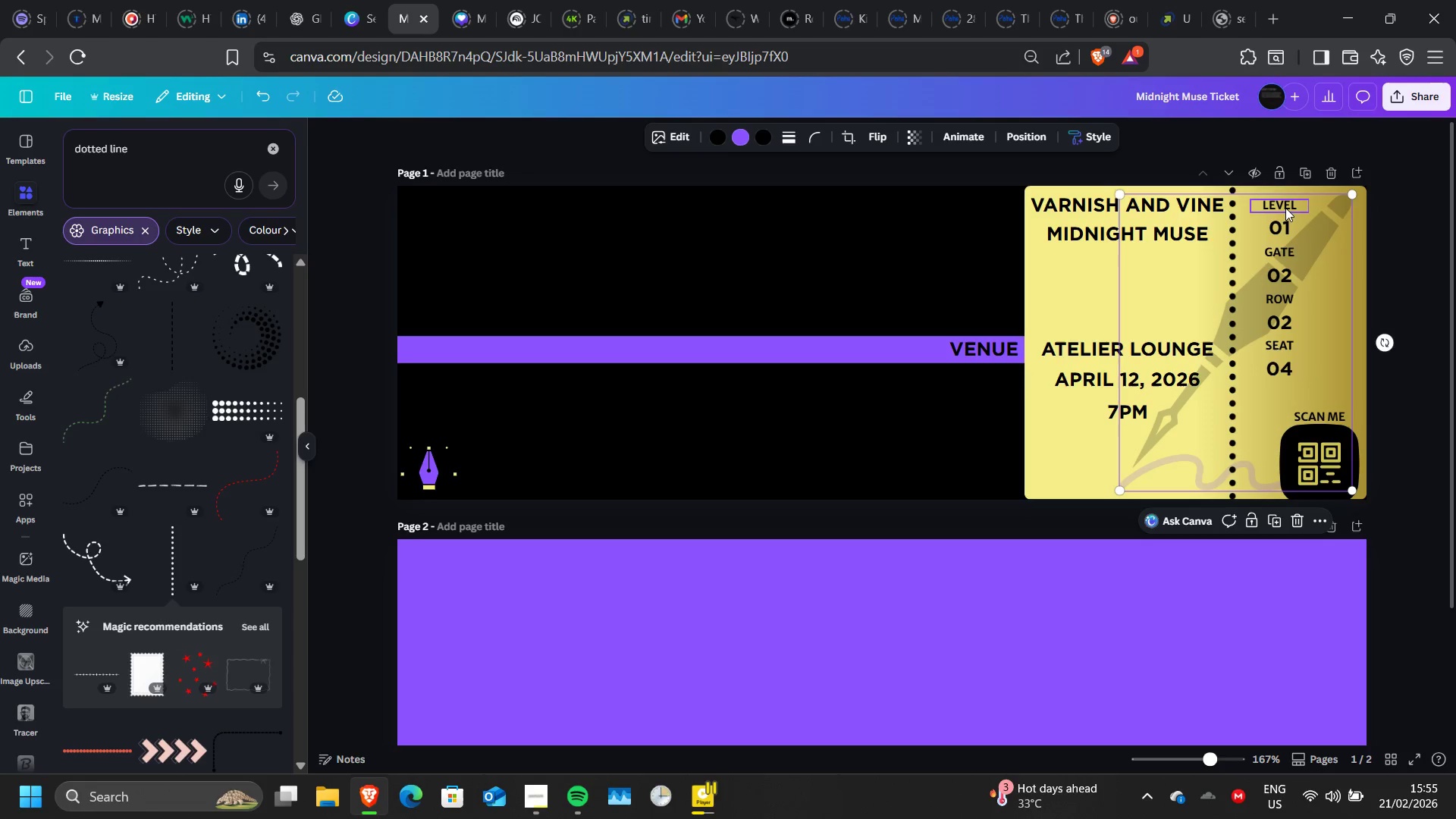 
left_click([1382, 250])
 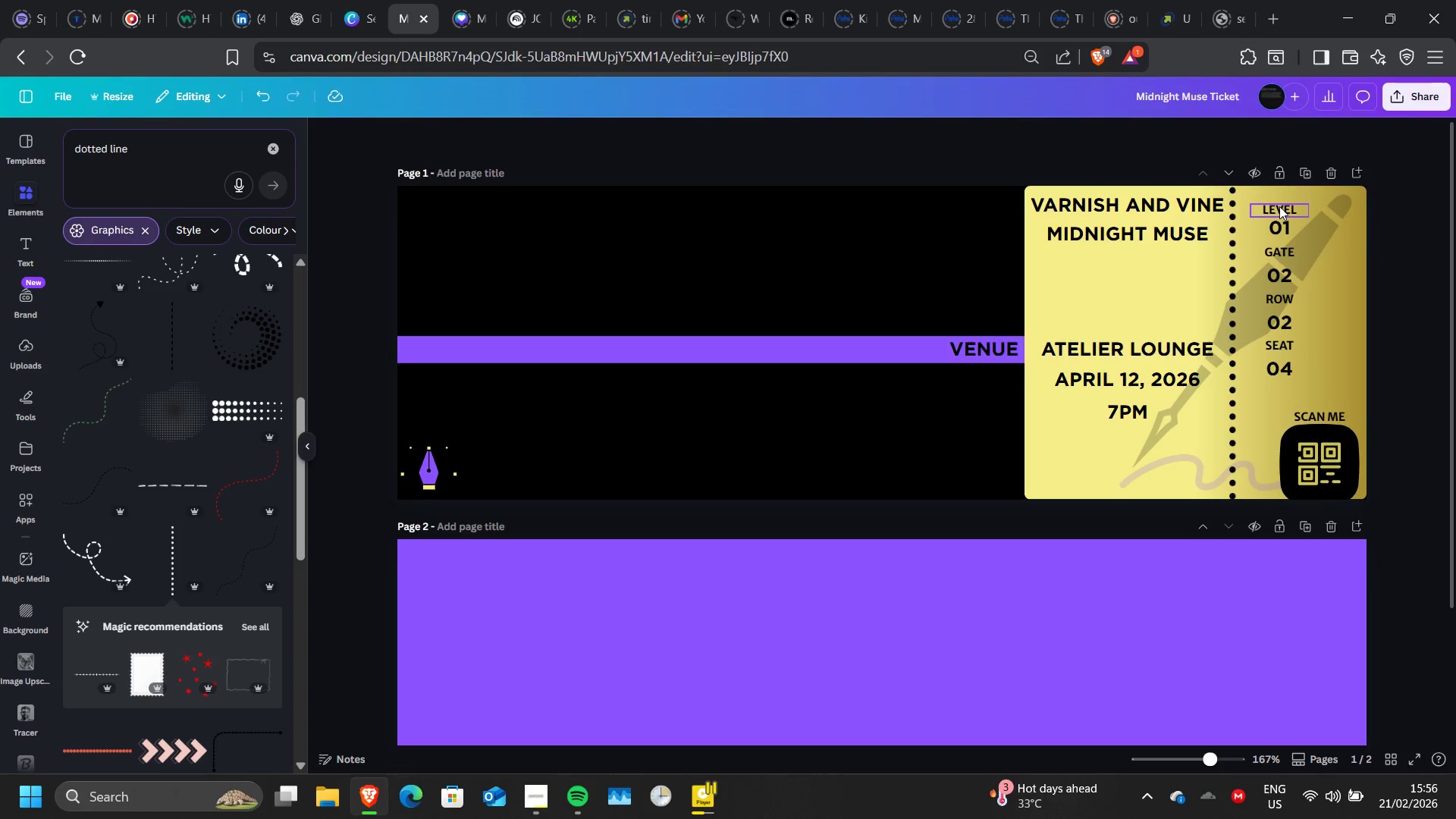 
left_click([1279, 206])
 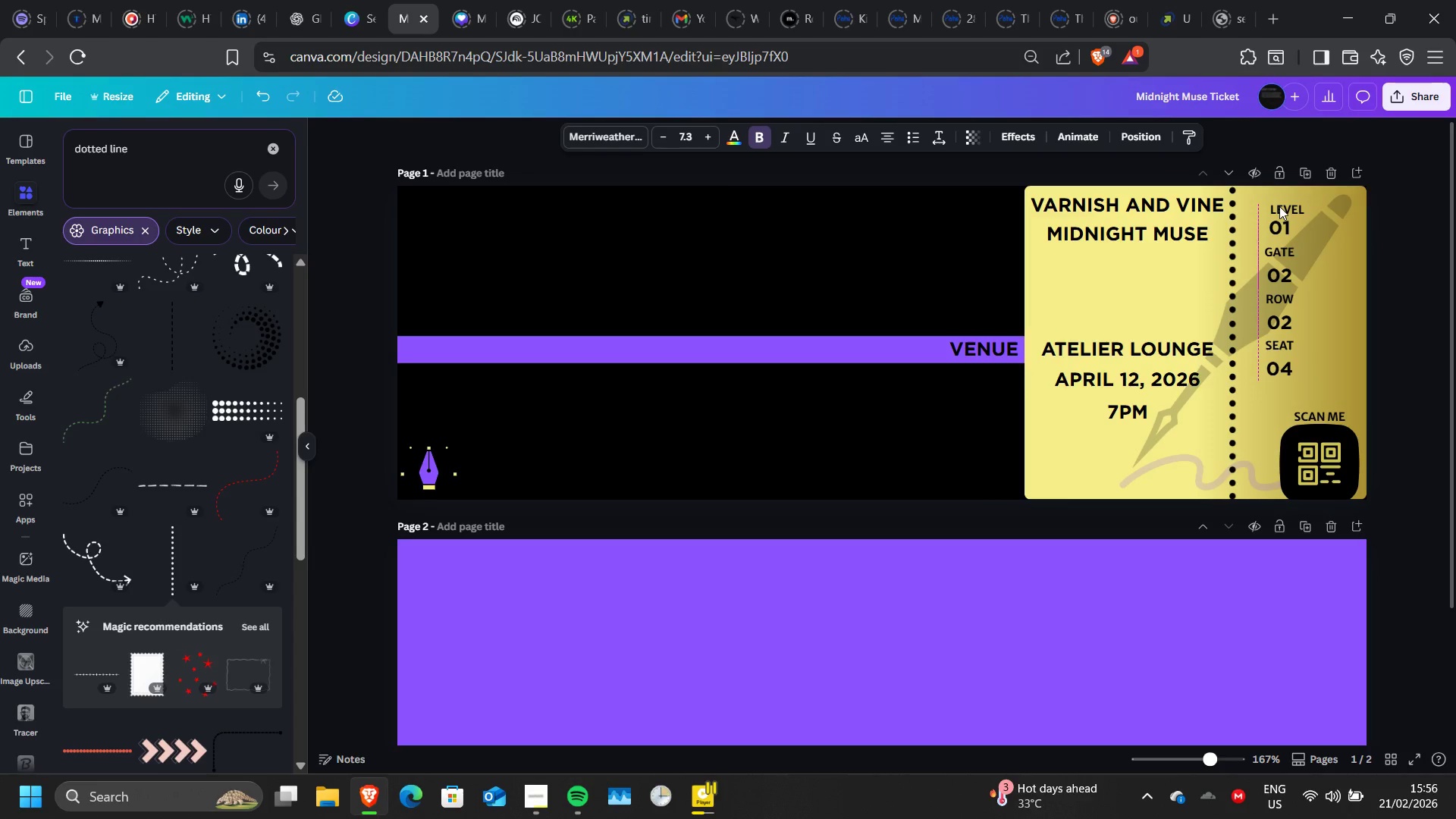 
key(ArrowRight)
 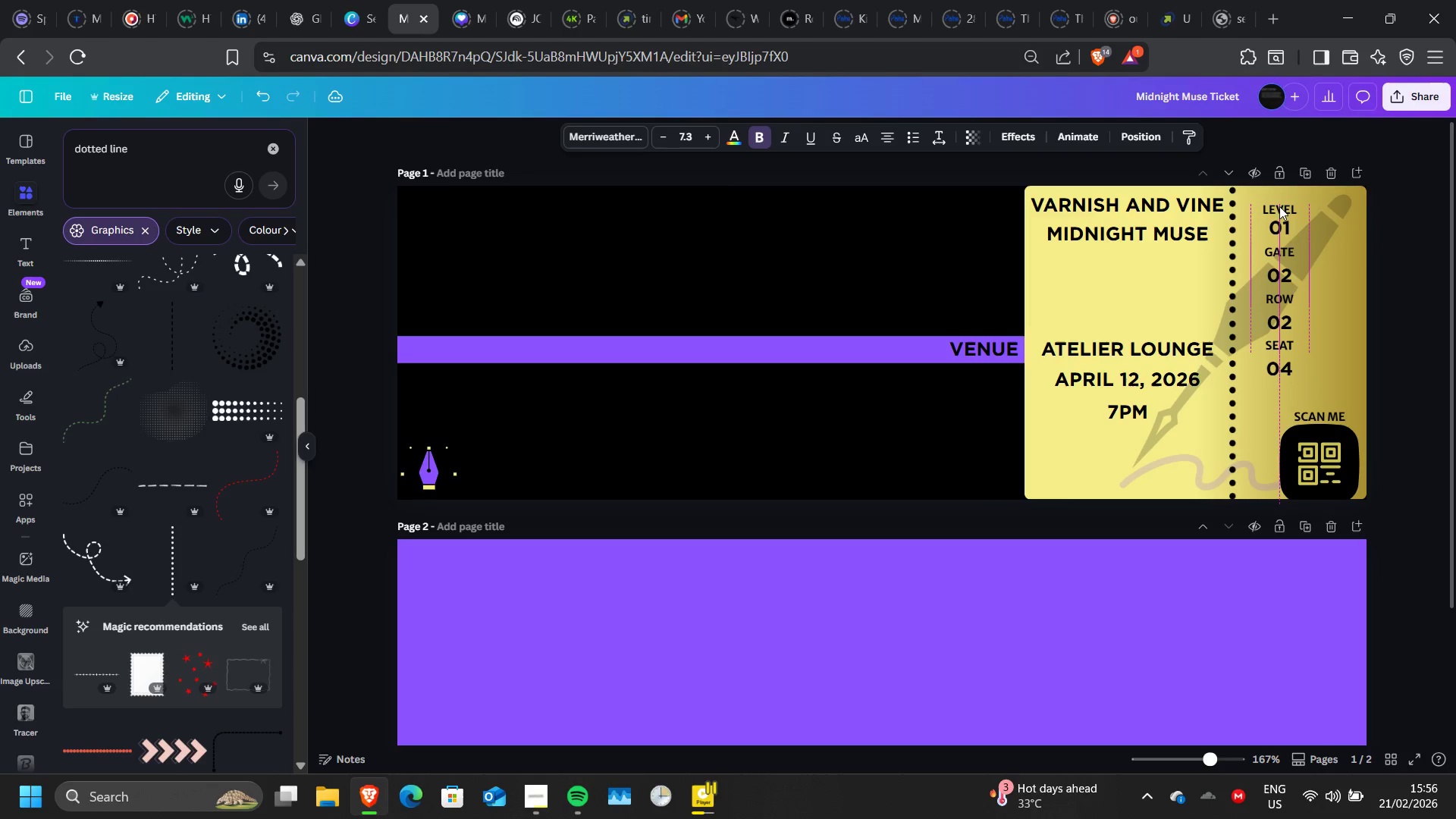 
key(ArrowLeft)
 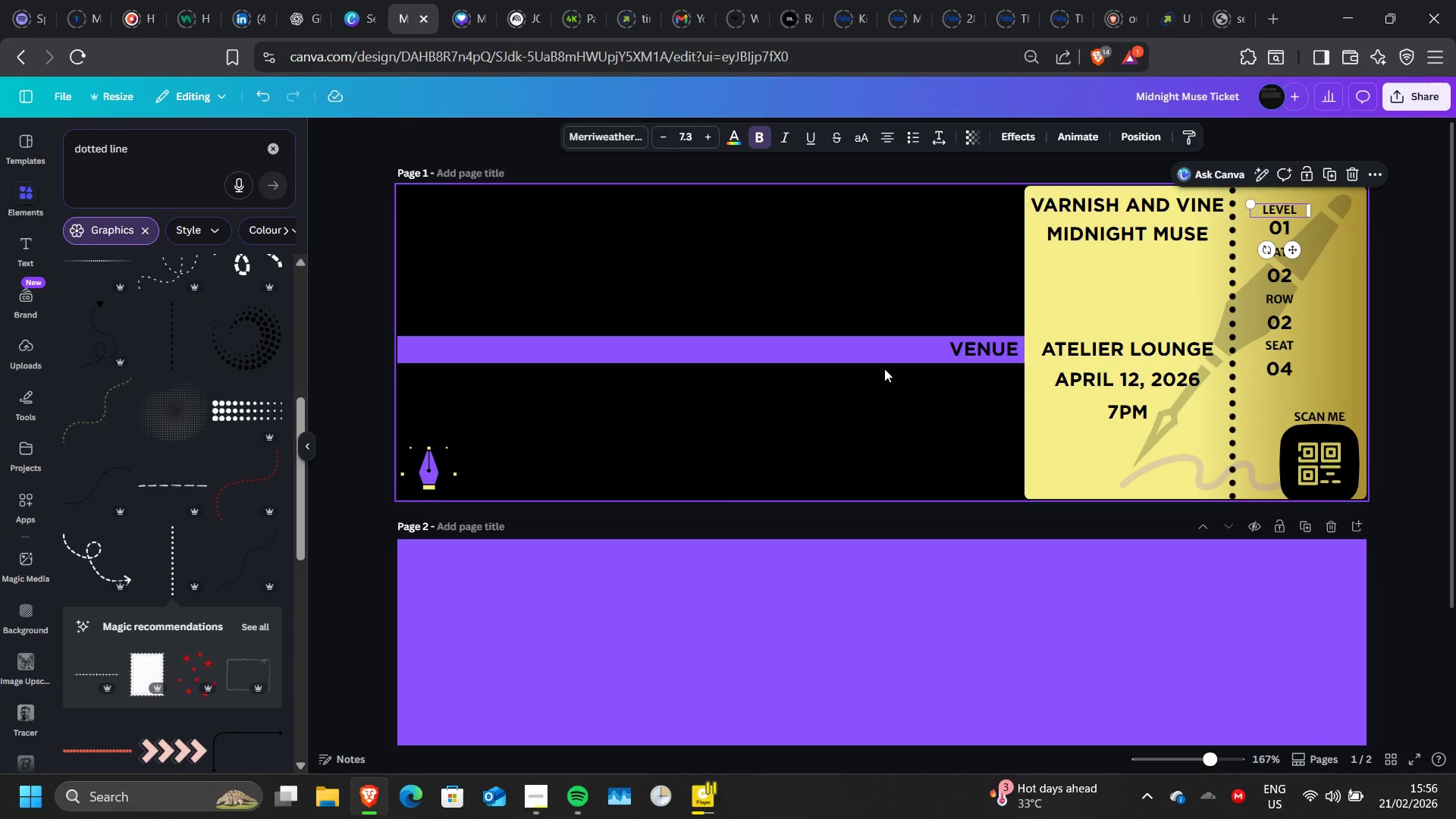 
left_click([846, 351])
 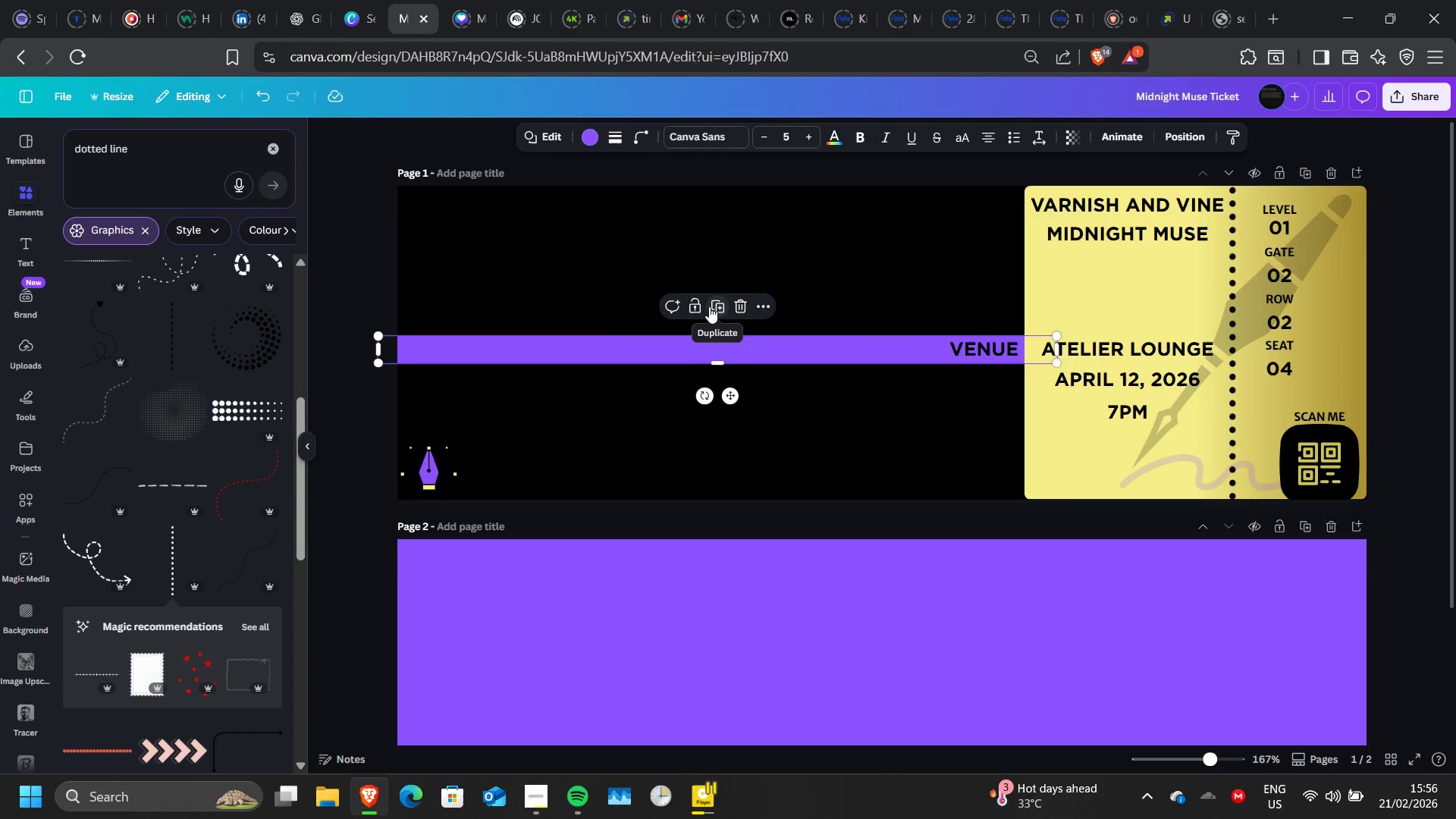 
left_click([709, 306])
 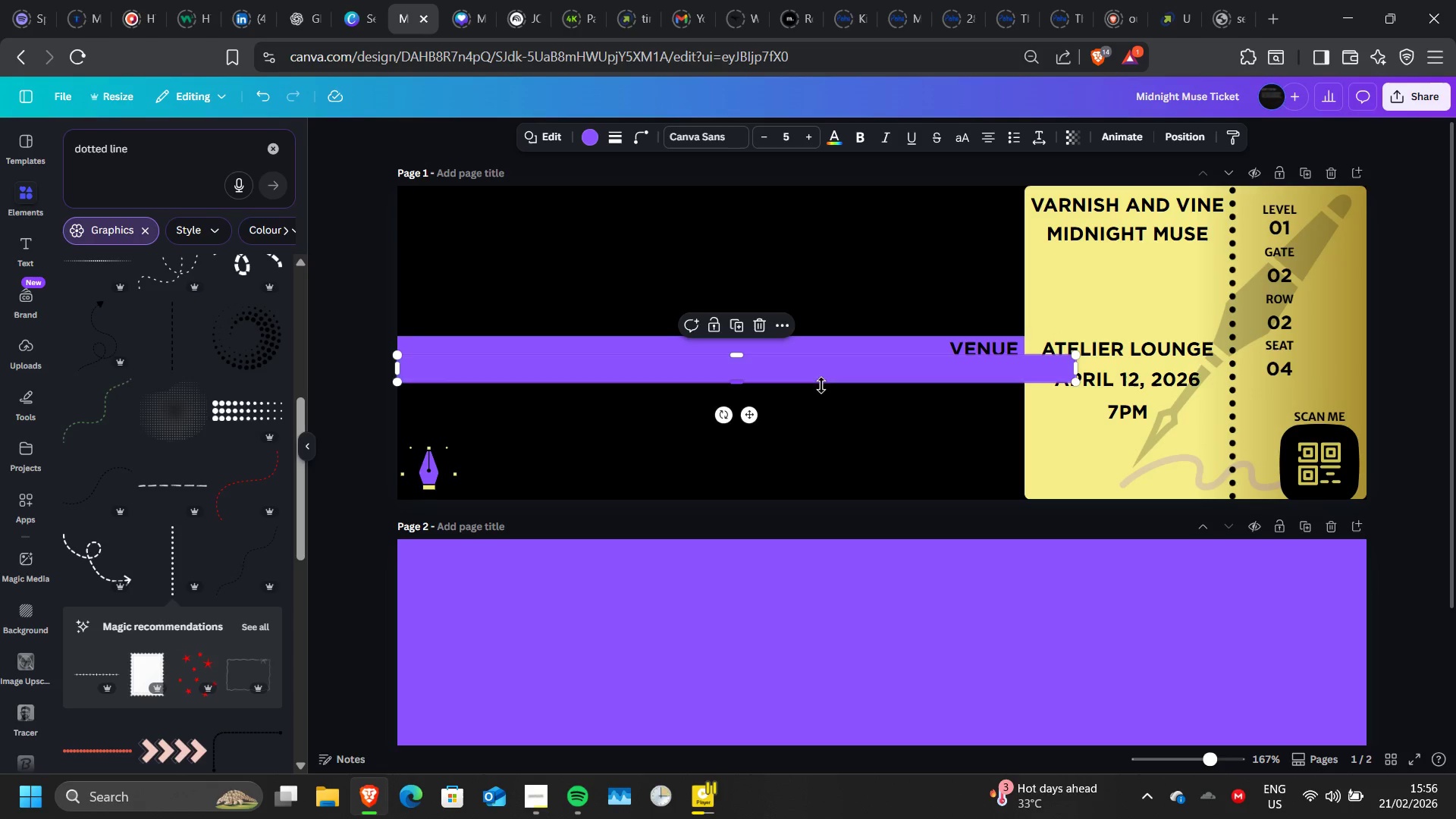 
left_click_drag(start_coordinate=[821, 385], to_coordinate=[1019, 397])
 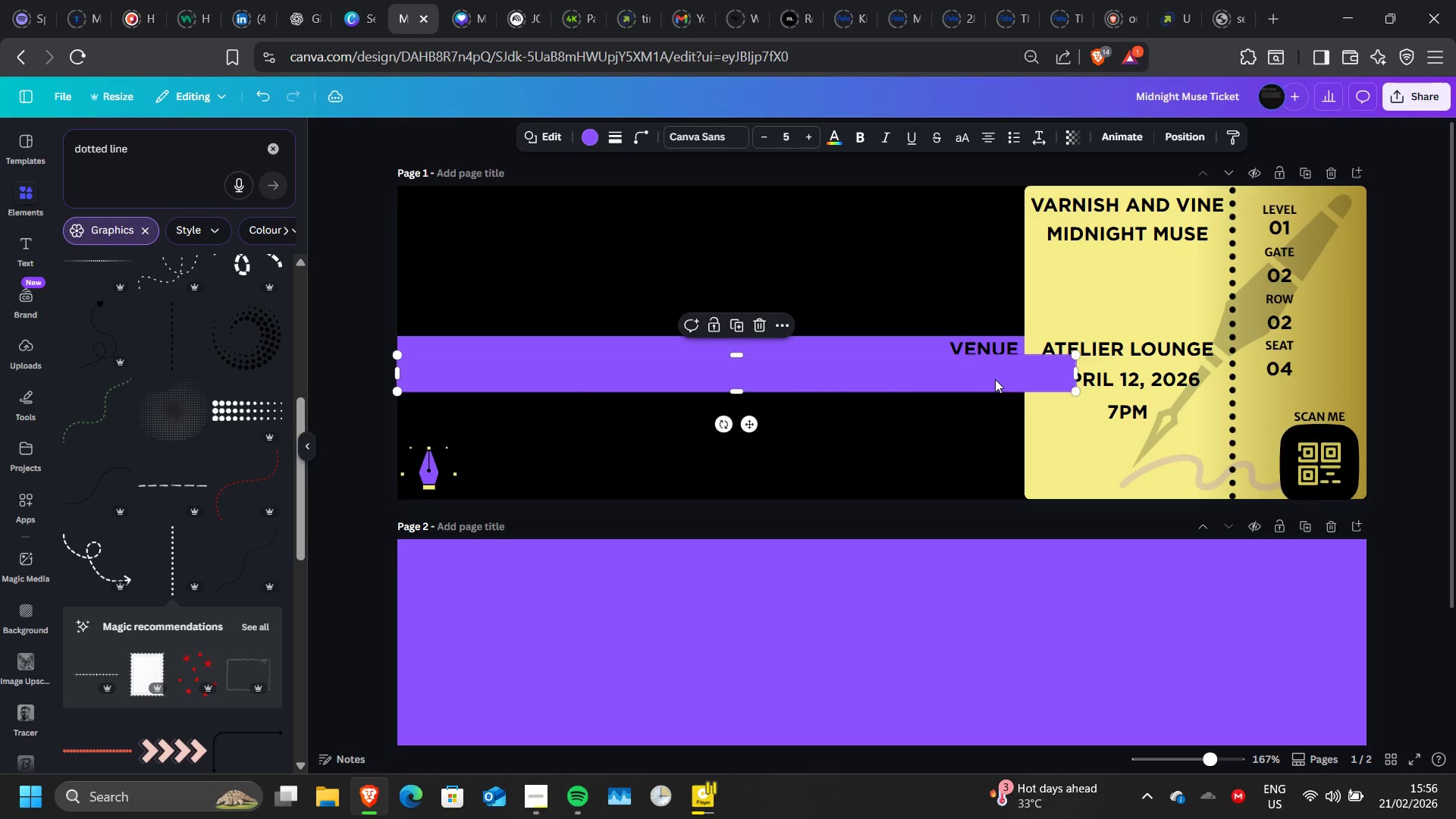 
left_click([995, 379])
 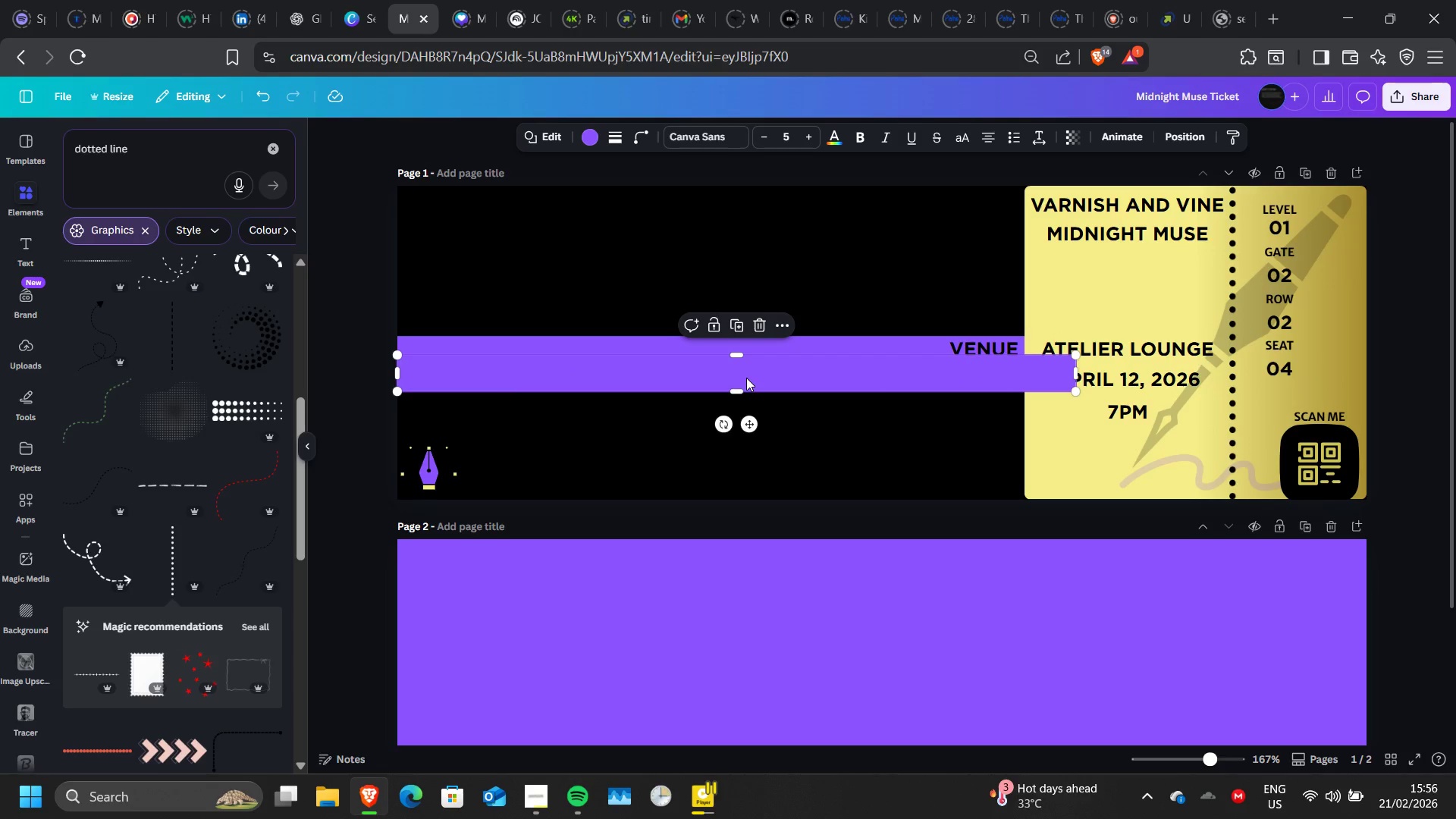 
left_click_drag(start_coordinate=[746, 378], to_coordinate=[1279, 229])
 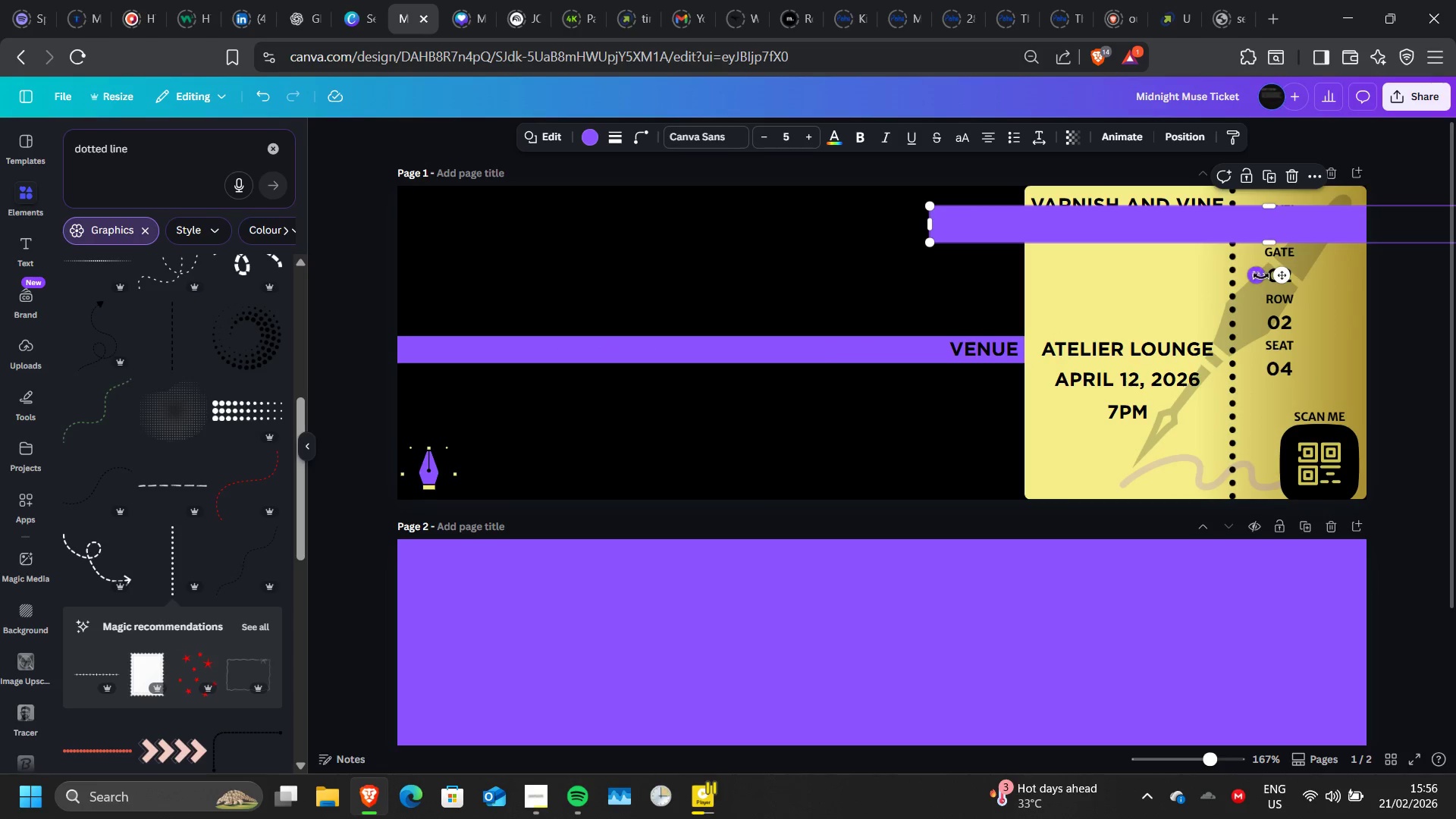 
left_click_drag(start_coordinate=[1261, 276], to_coordinate=[1423, 231])
 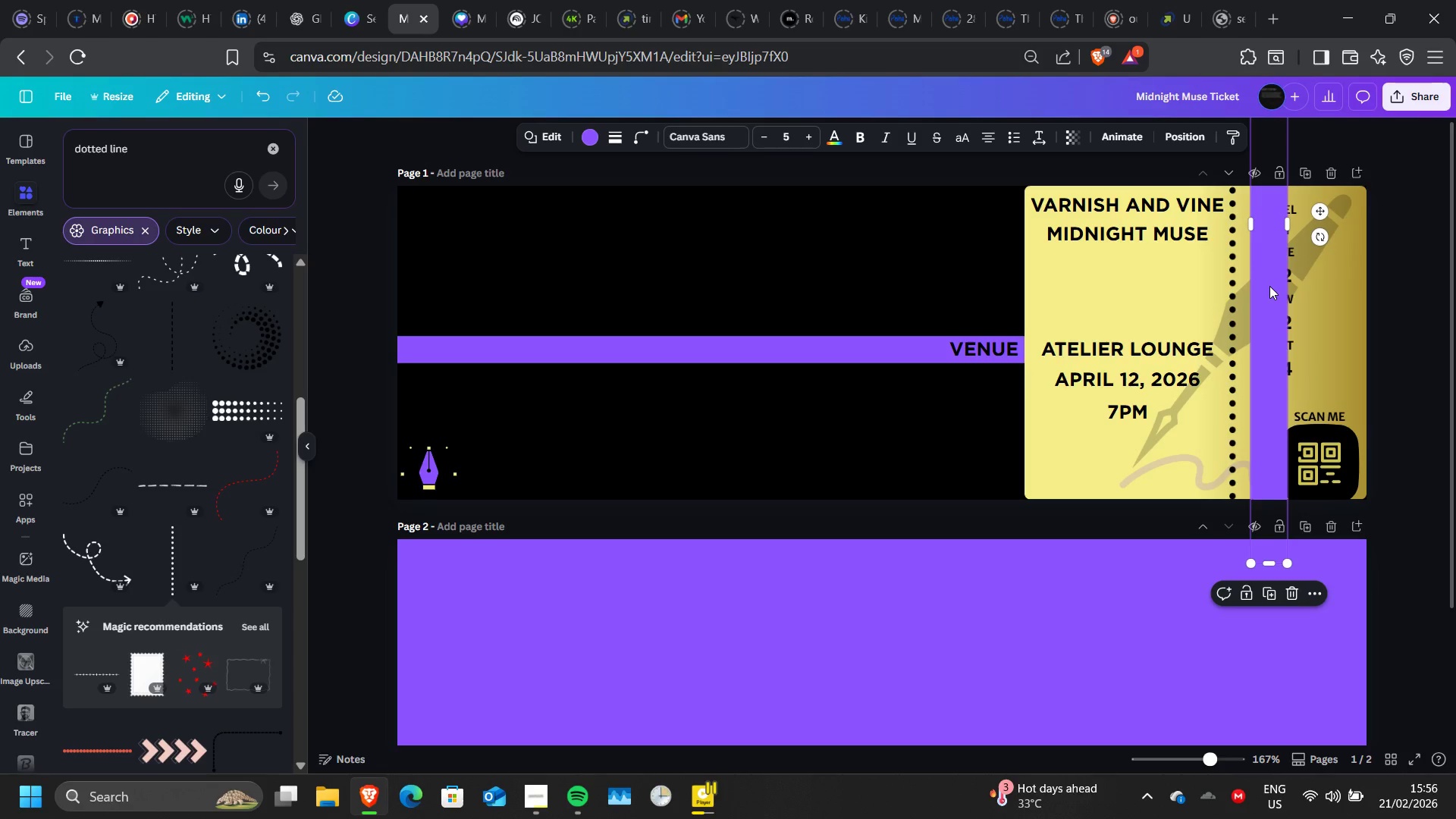 
left_click_drag(start_coordinate=[1269, 286], to_coordinate=[1281, 291])
 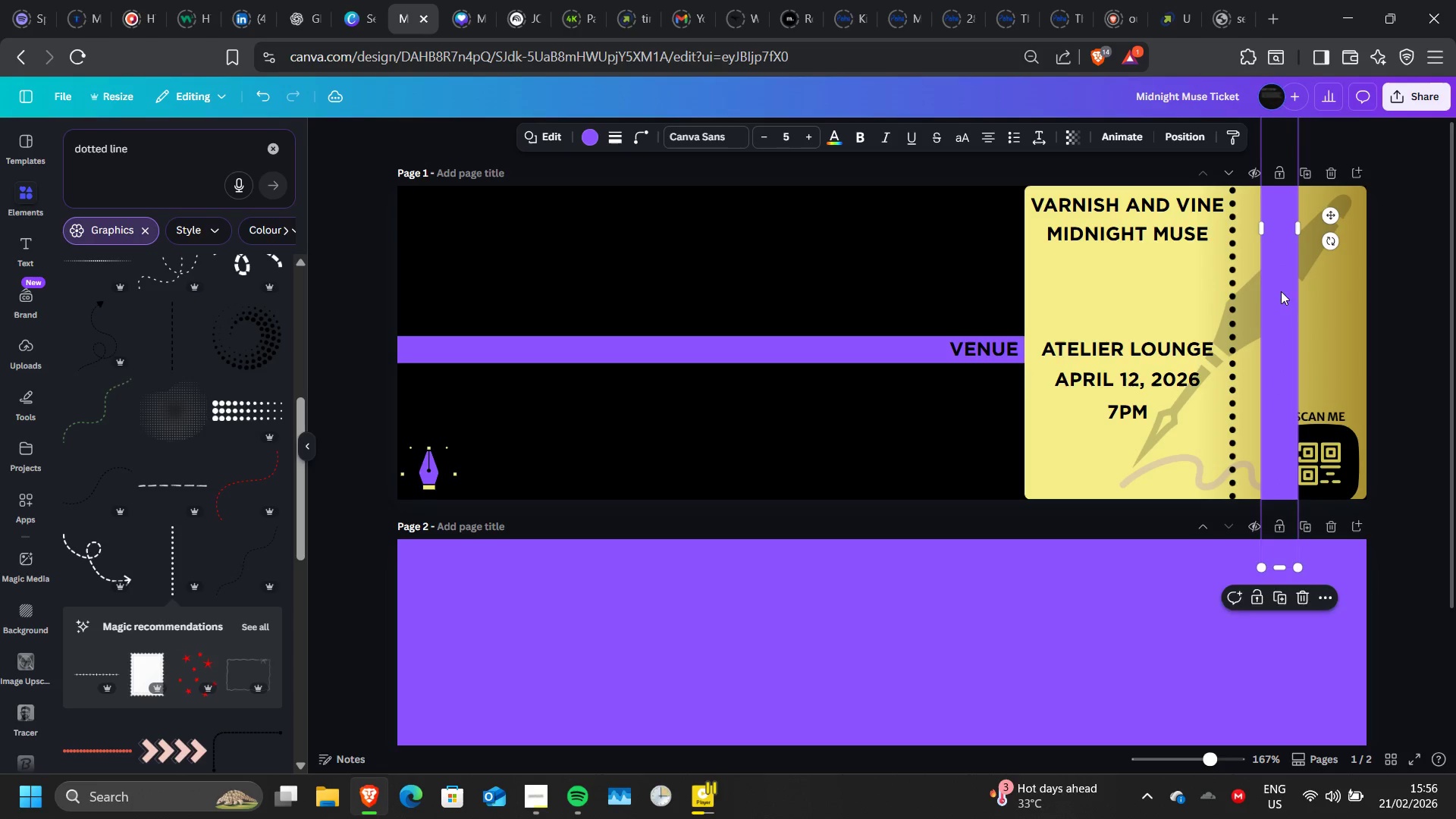 
left_click([1281, 291])
 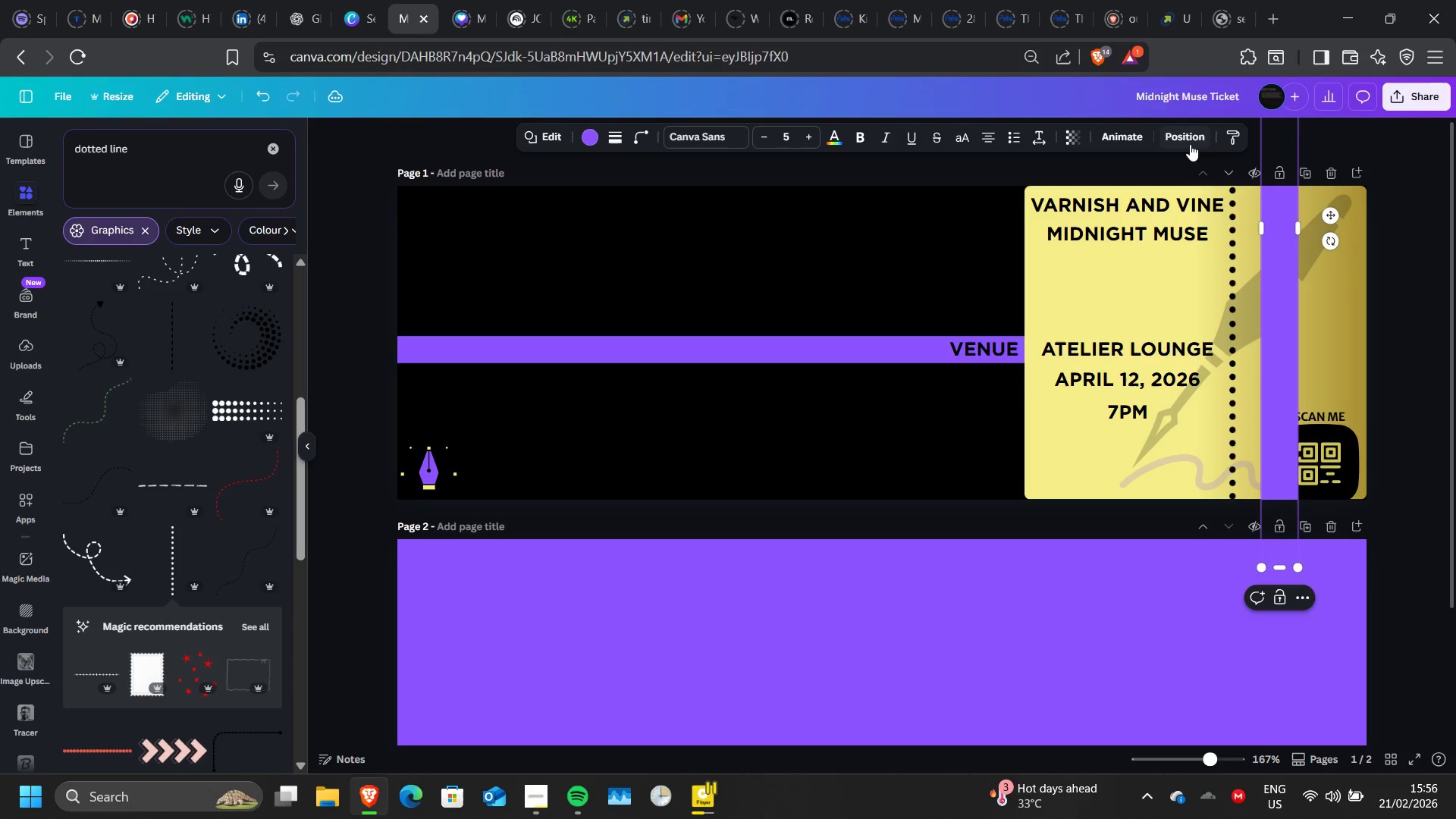 
left_click([1190, 144])
 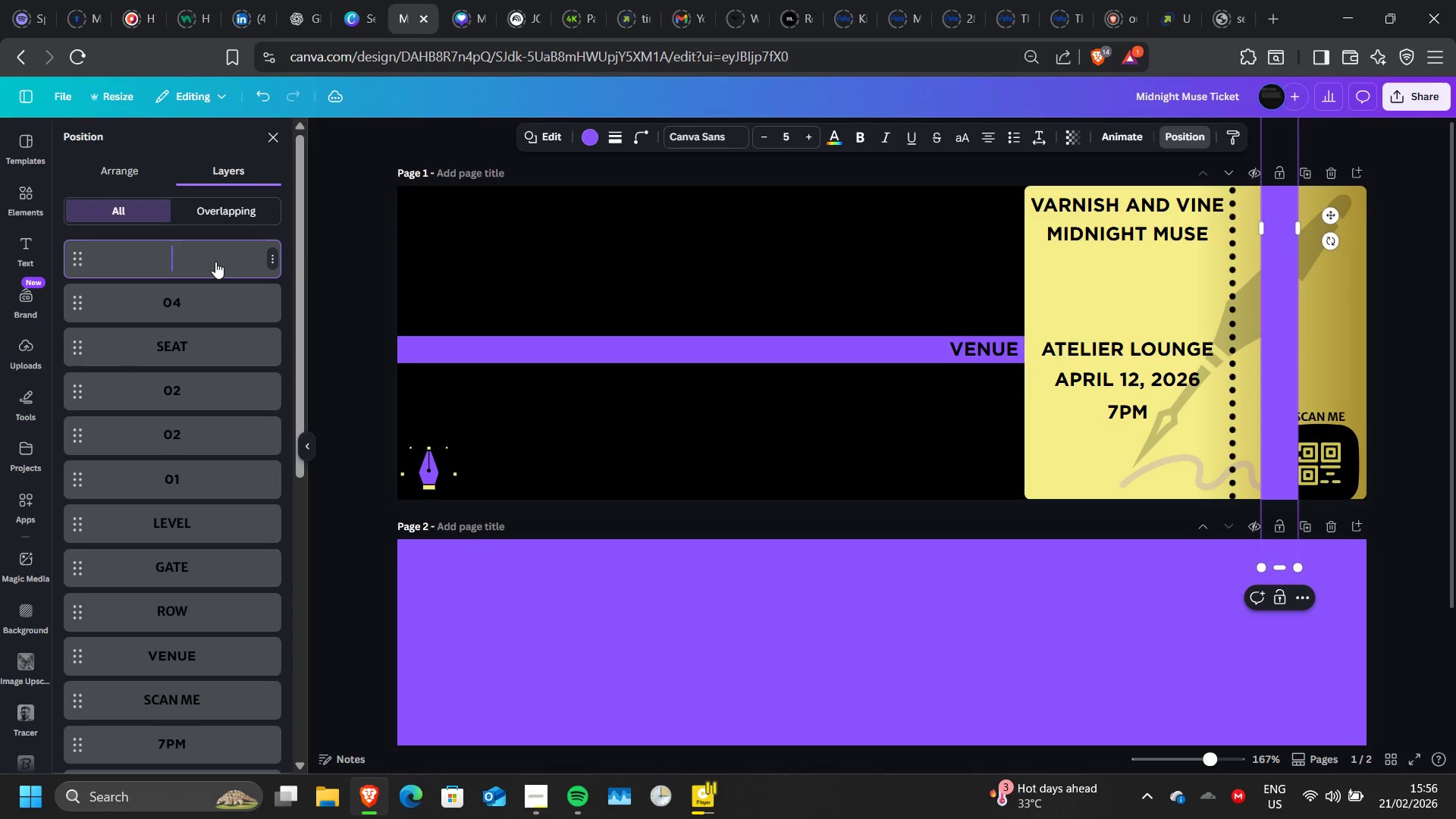 
left_click_drag(start_coordinate=[215, 262], to_coordinate=[217, 322])
 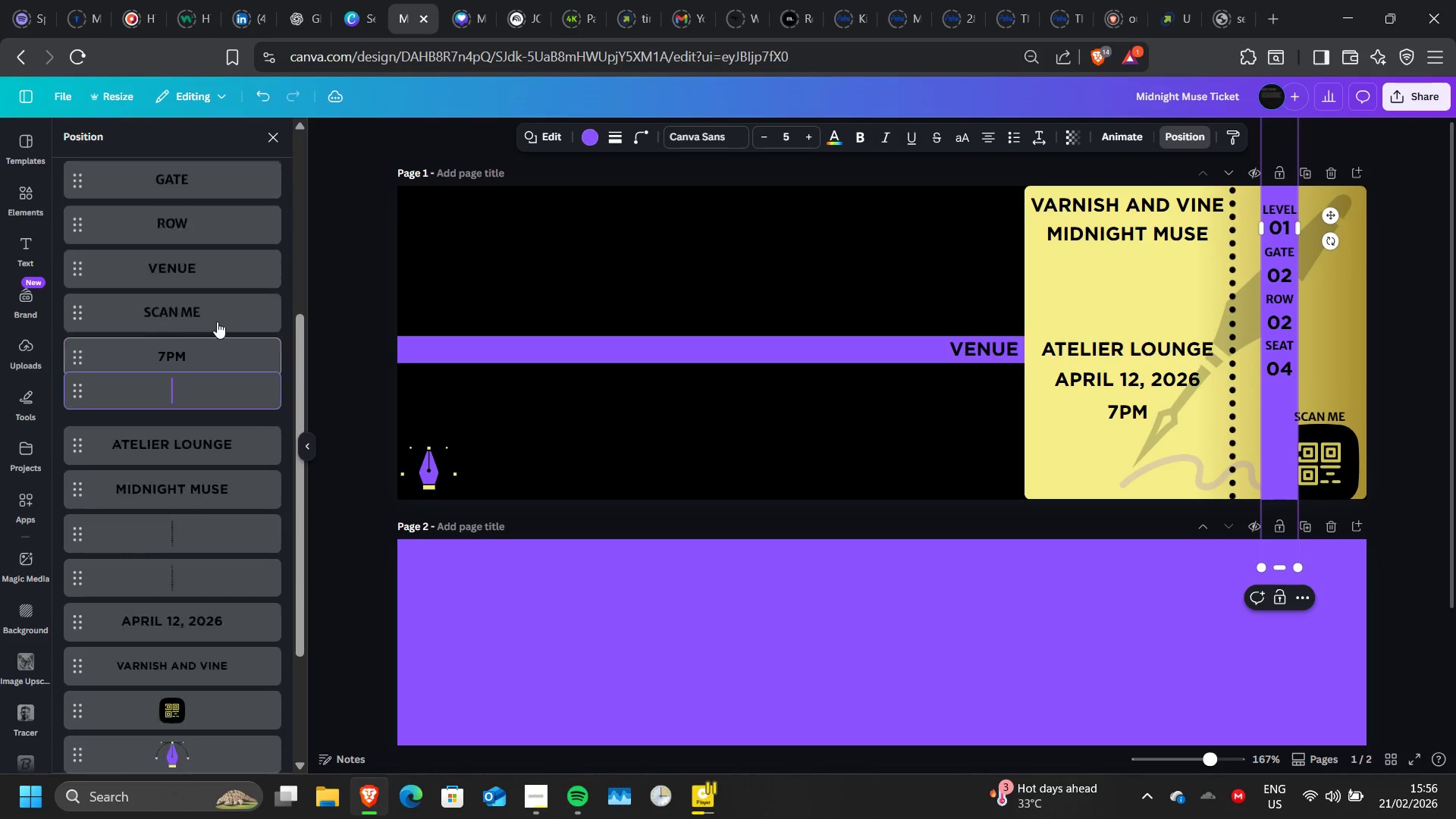 
scroll: coordinate [217, 322], scroll_direction: none, amount: 0.0
 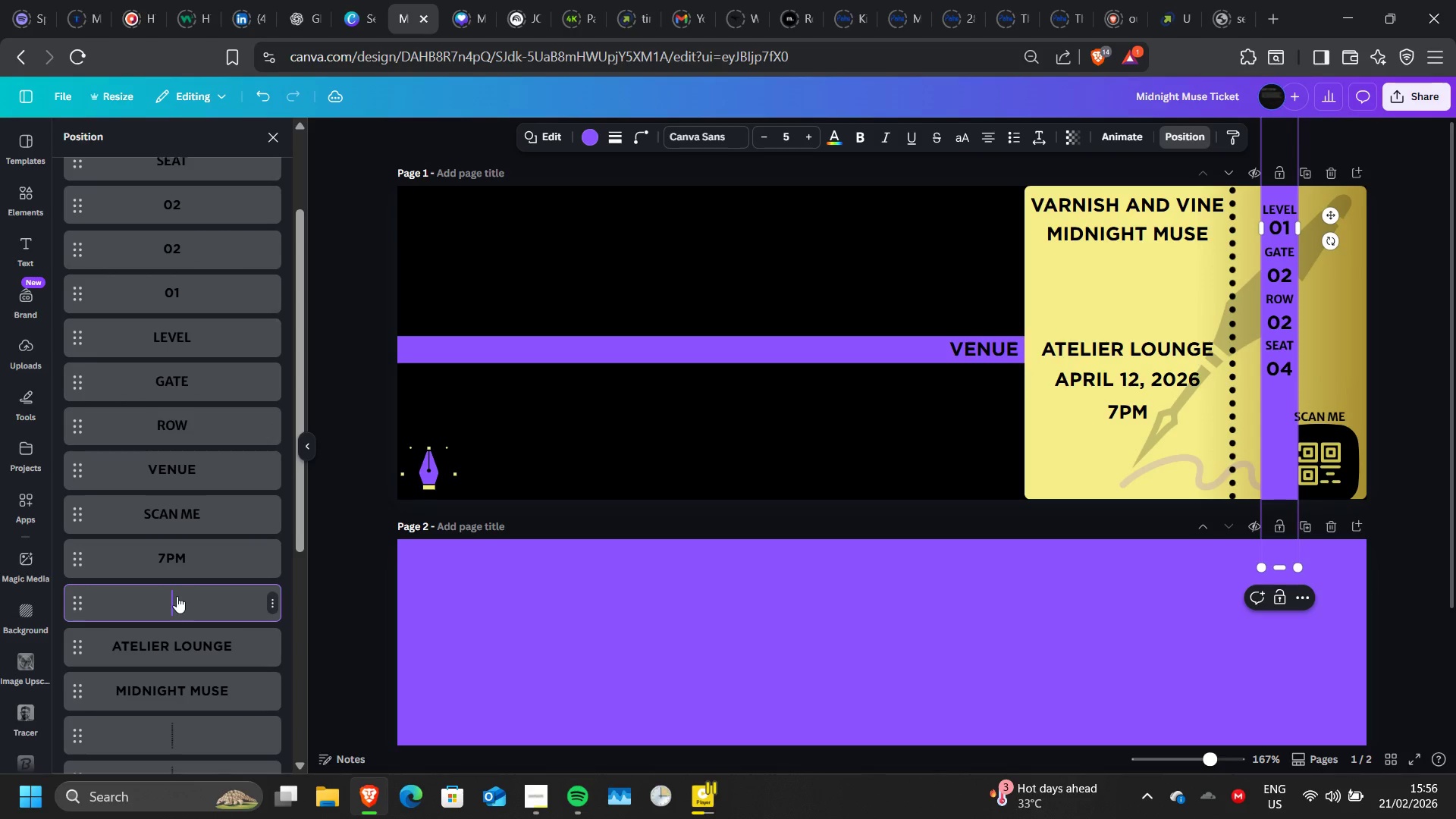 
left_click_drag(start_coordinate=[177, 596], to_coordinate=[183, 485])
 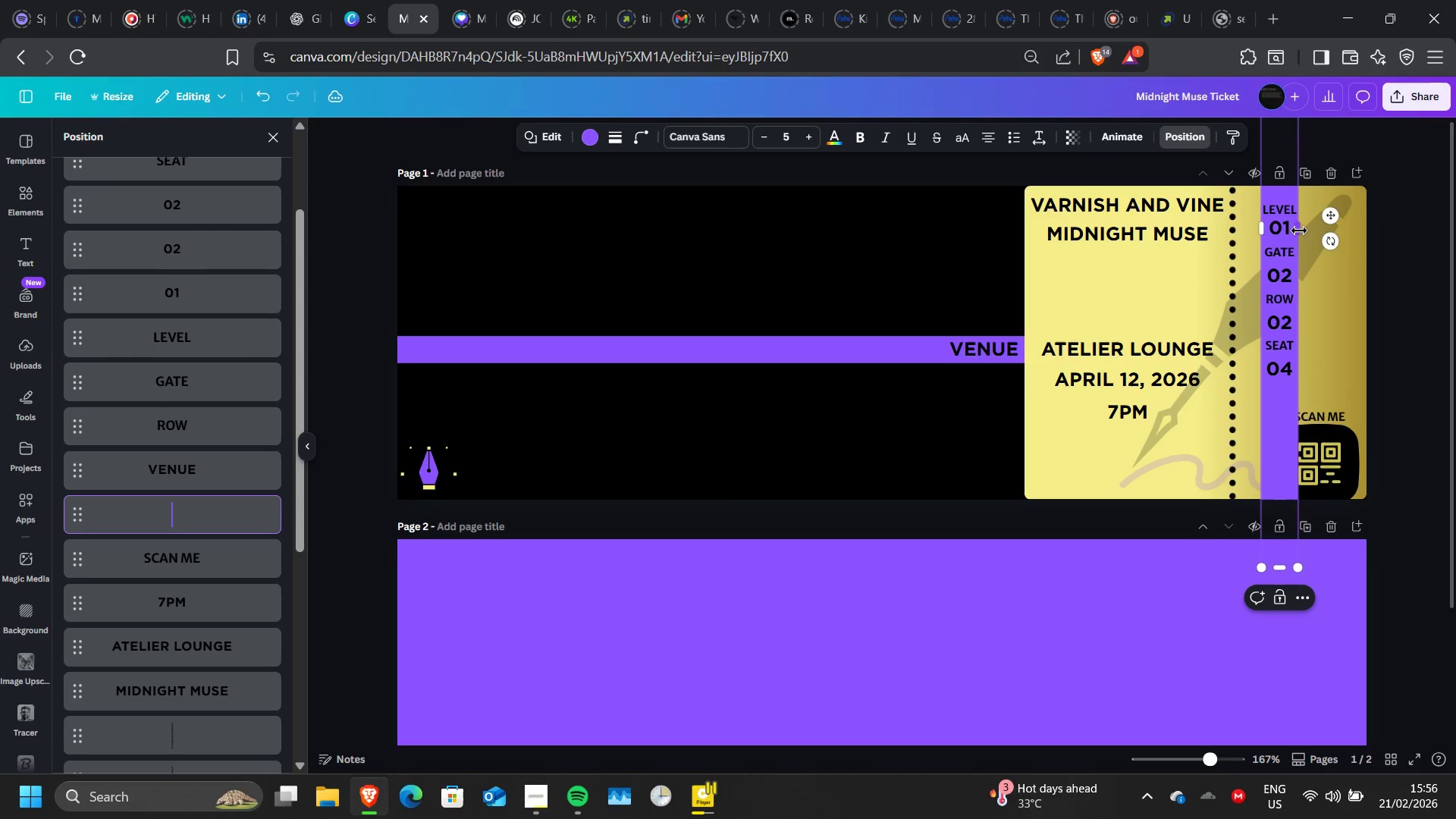 
left_click_drag(start_coordinate=[1299, 230], to_coordinate=[1294, 232])
 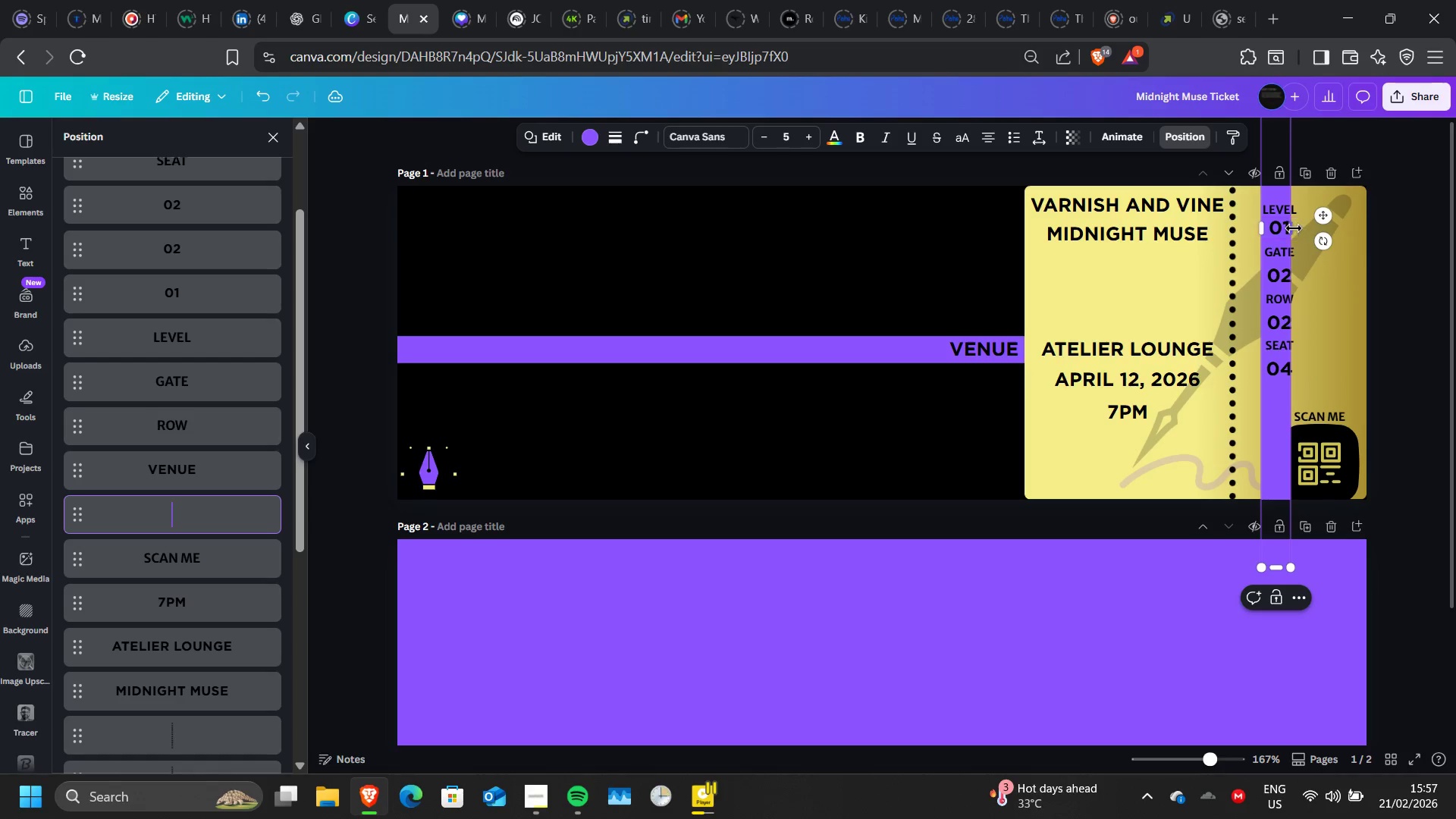 
left_click_drag(start_coordinate=[1292, 228], to_coordinate=[1297, 228])
 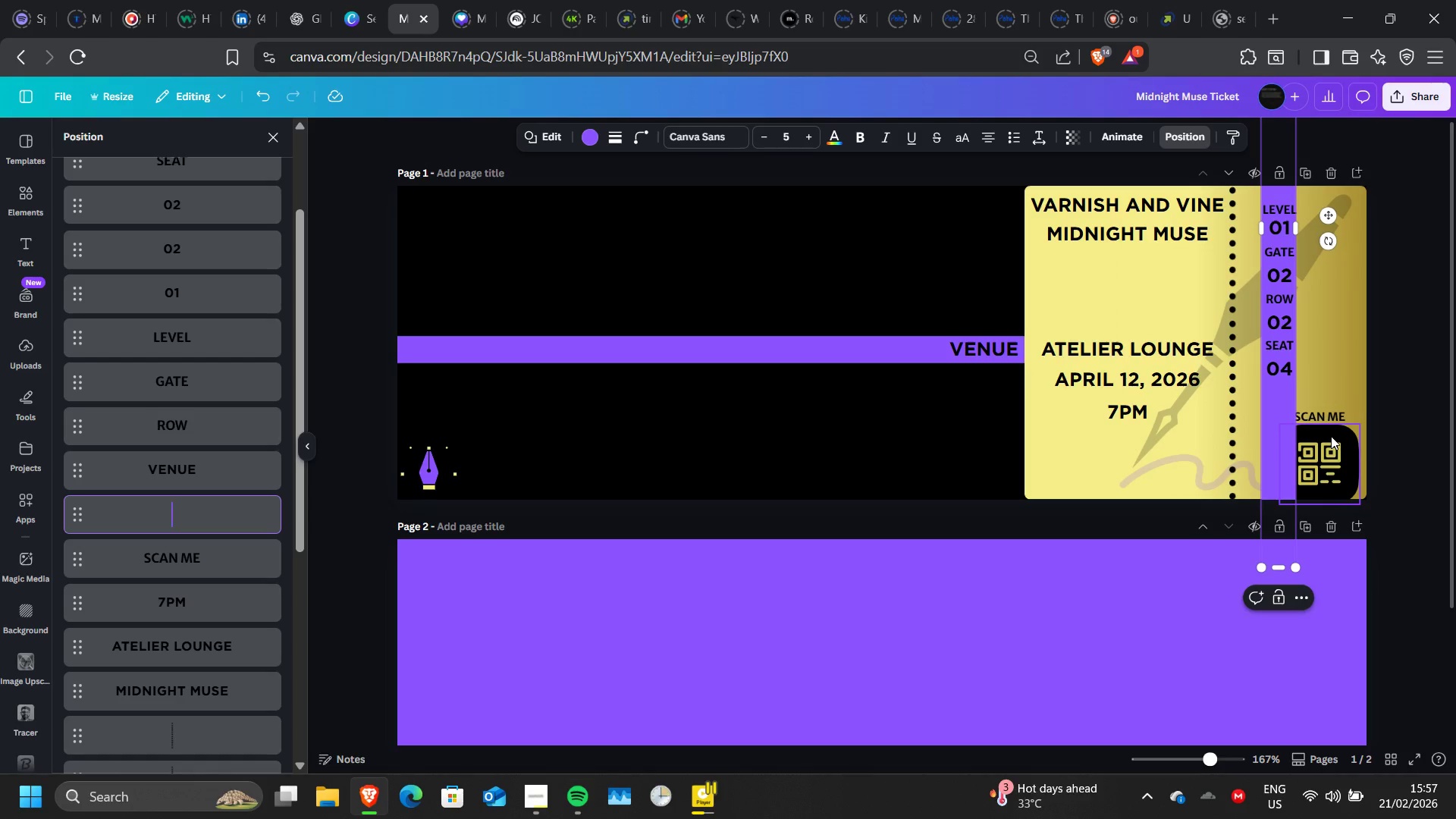 
left_click([1331, 436])
 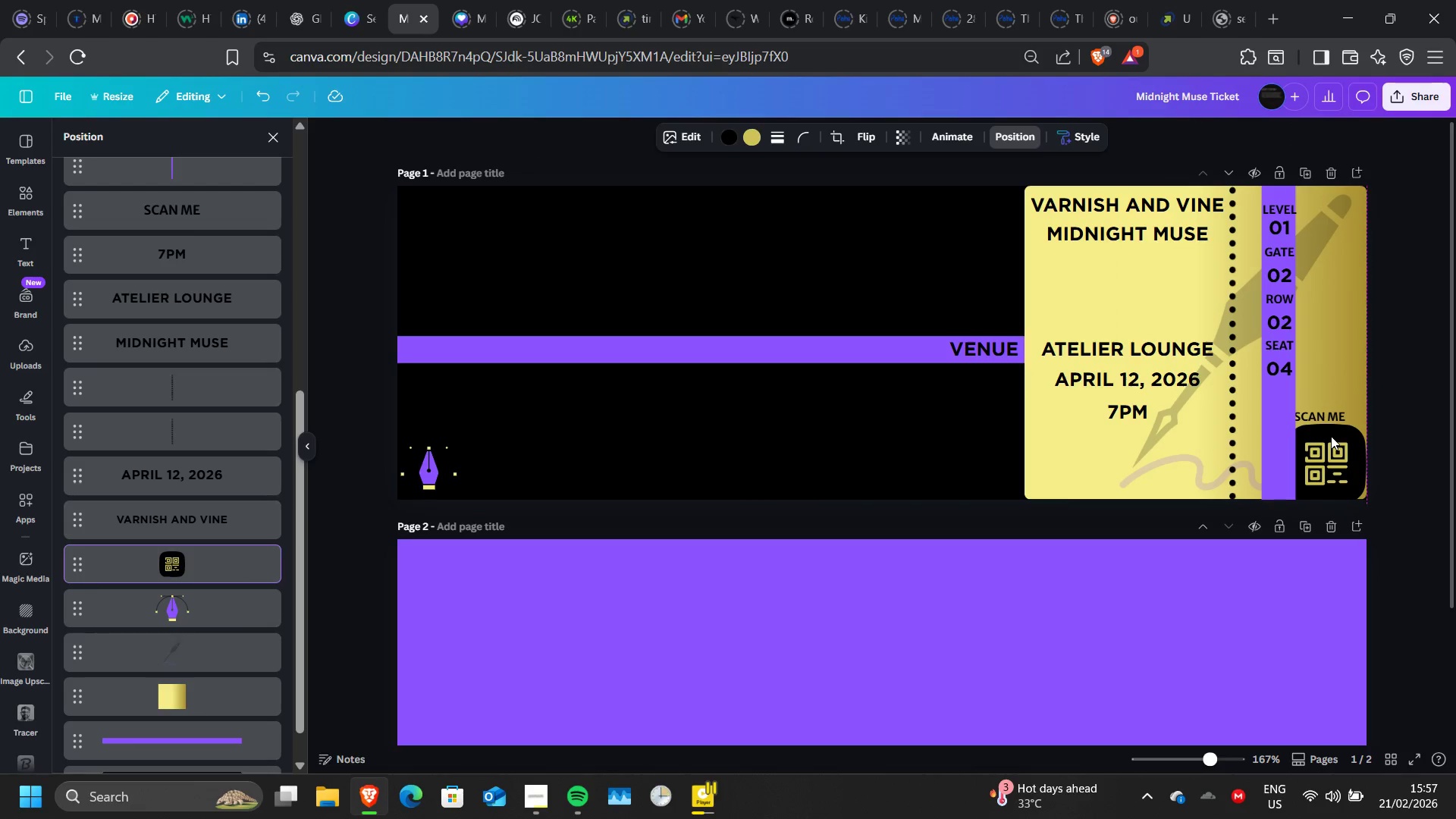 
key(ArrowRight)
 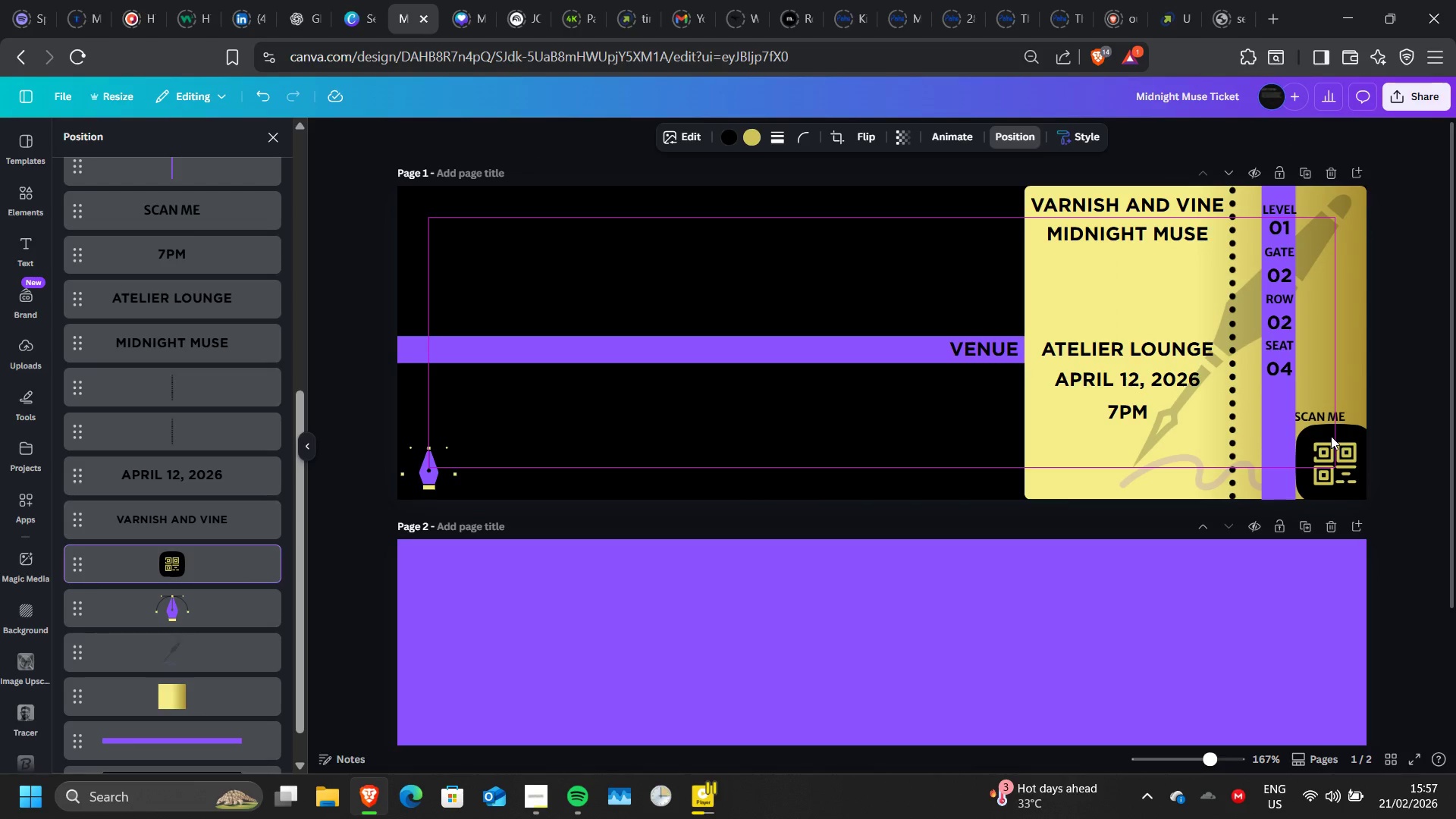 
key(ArrowRight)
 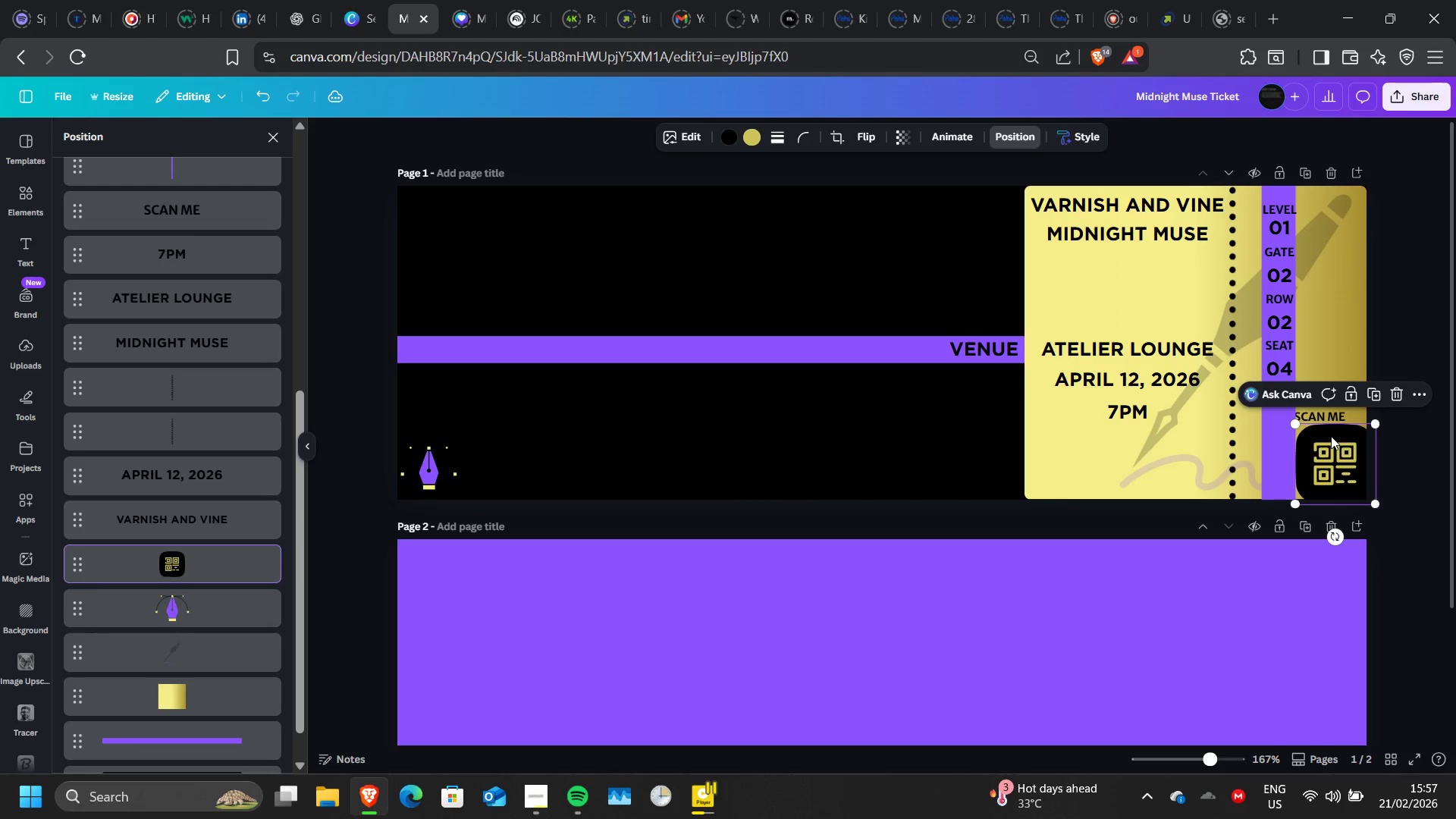 
key(ArrowLeft)
 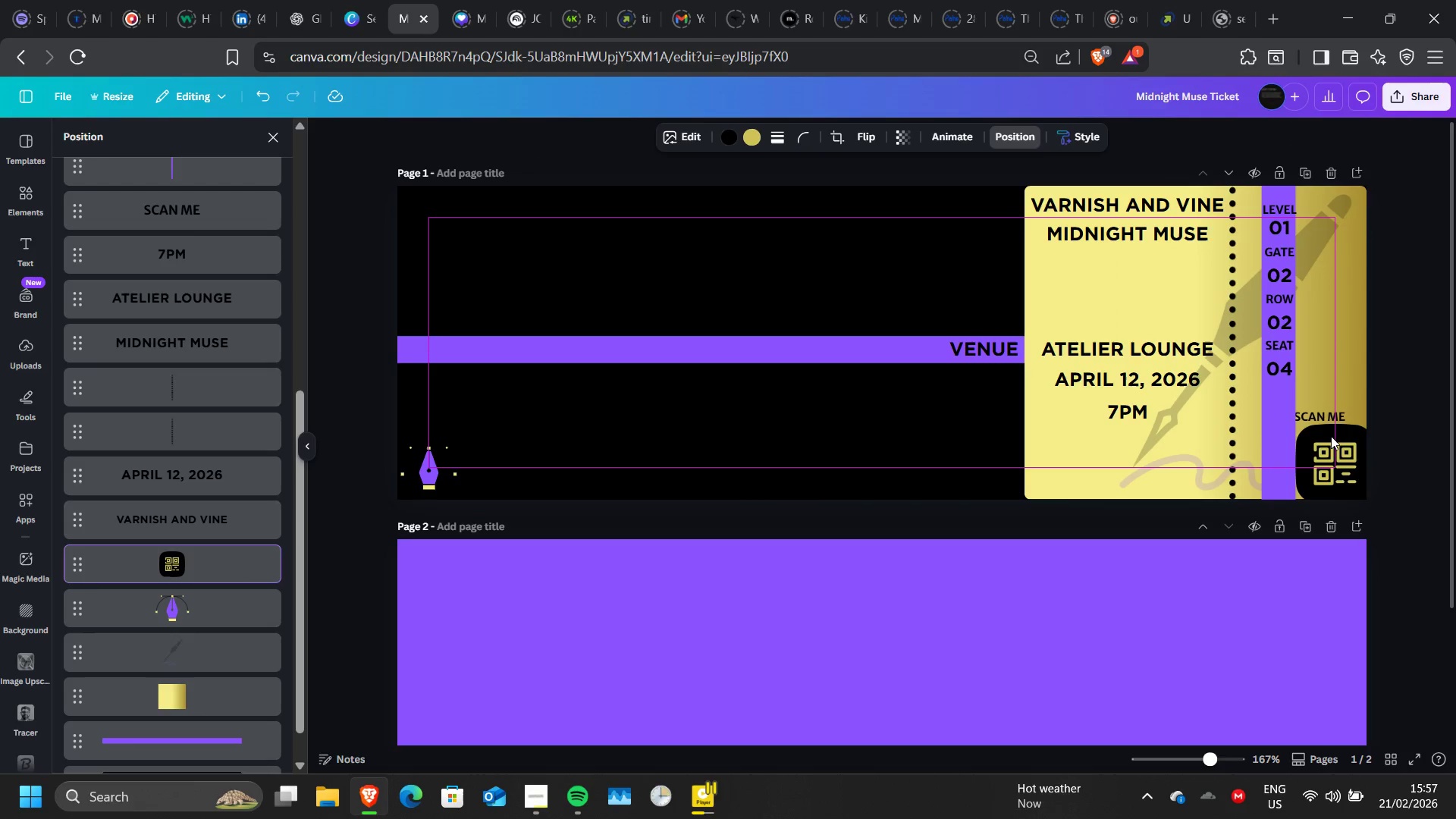 
key(ArrowRight)
 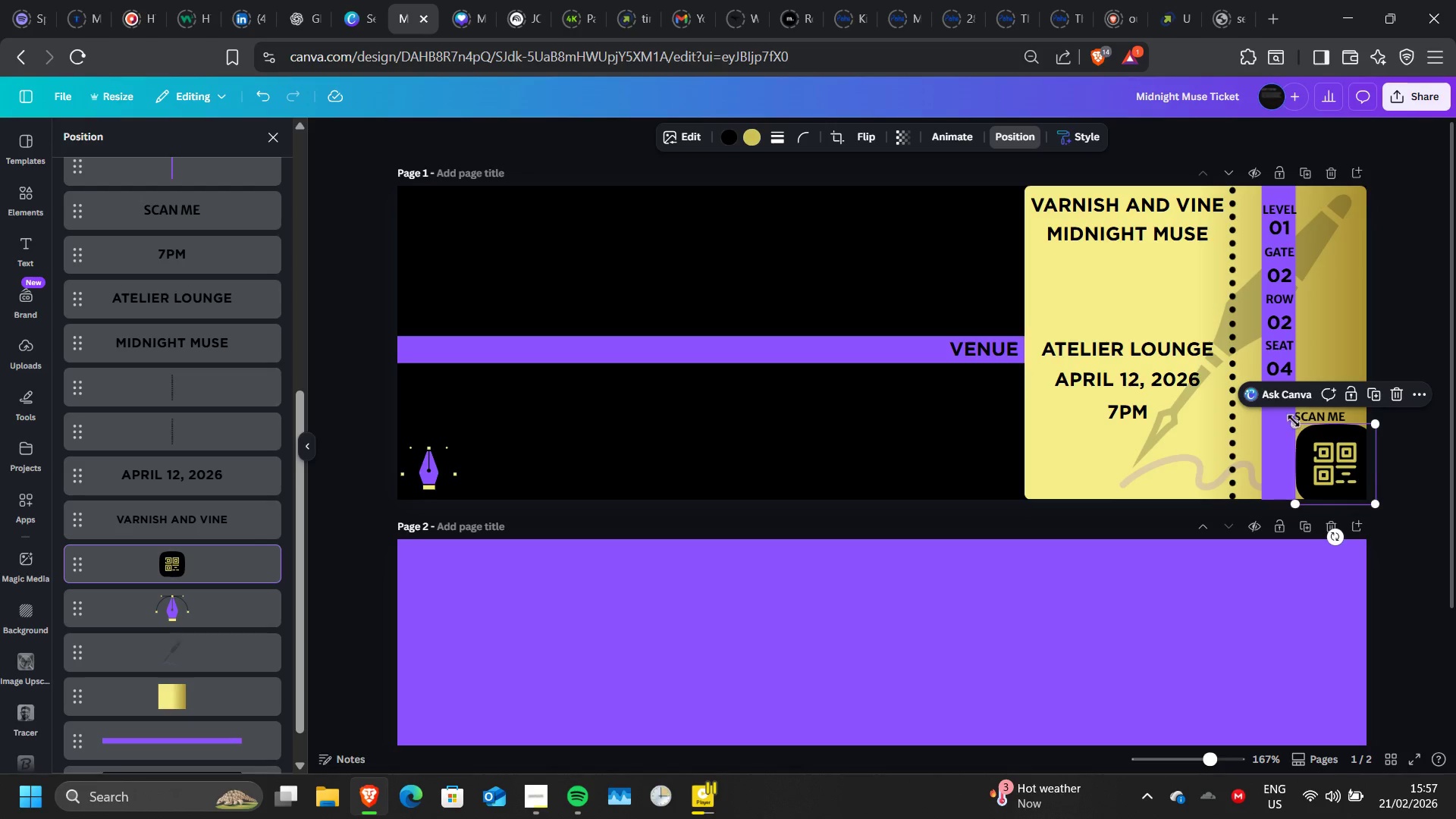 
left_click_drag(start_coordinate=[1293, 419], to_coordinate=[1298, 423])
 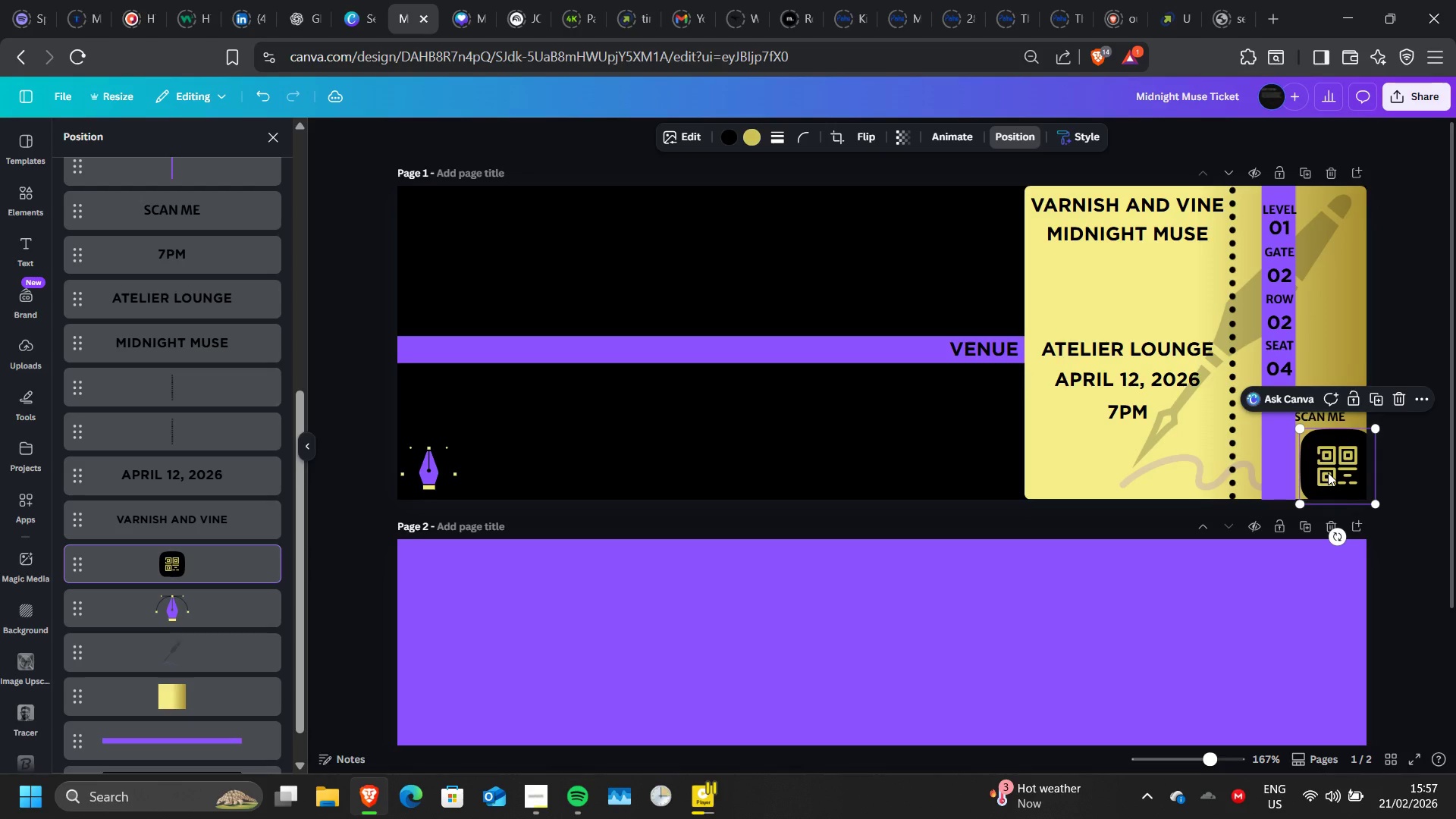 
left_click([1328, 472])
 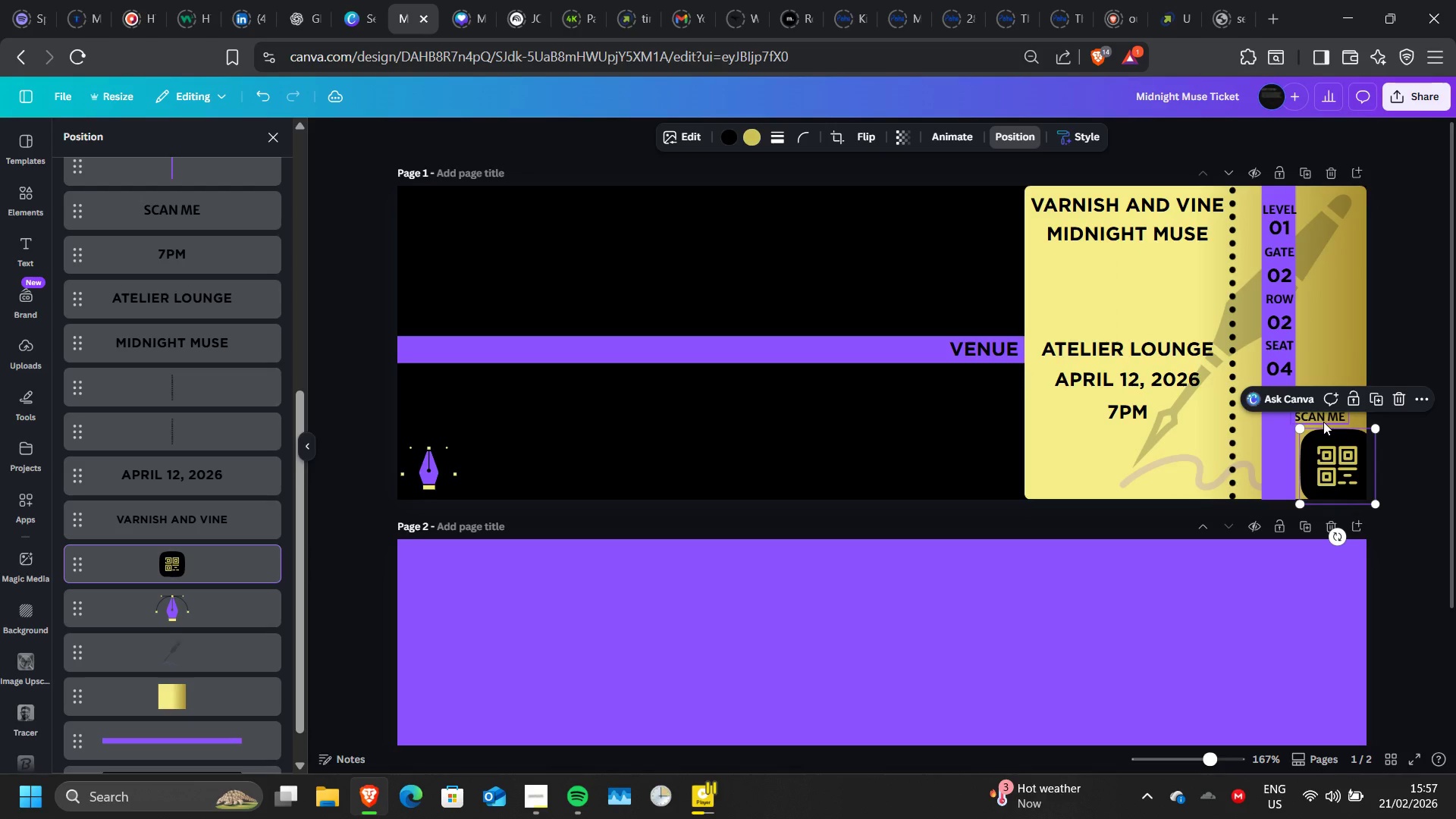 
left_click([1323, 422])
 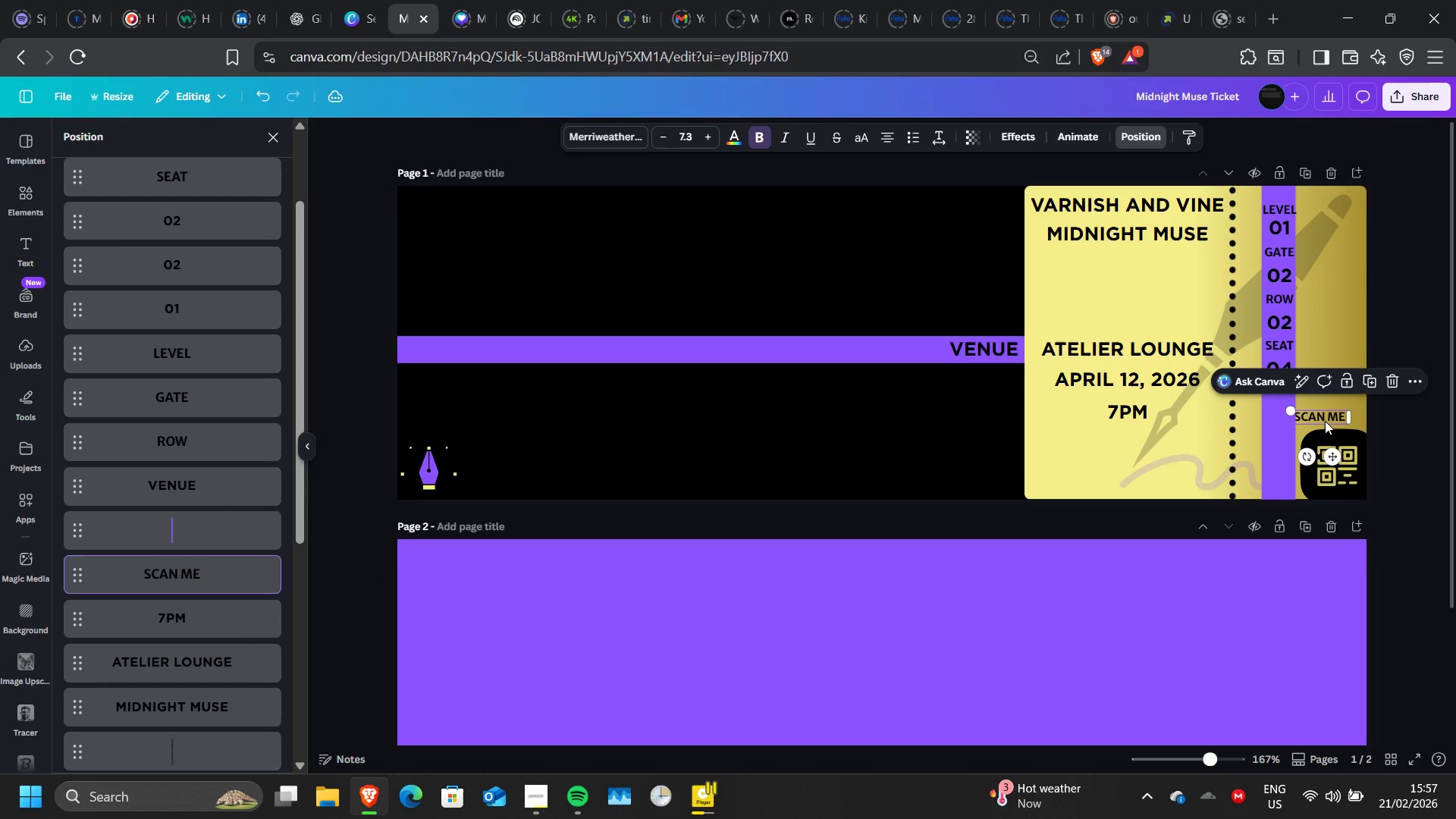 
left_click_drag(start_coordinate=[1323, 422], to_coordinate=[1338, 425])
 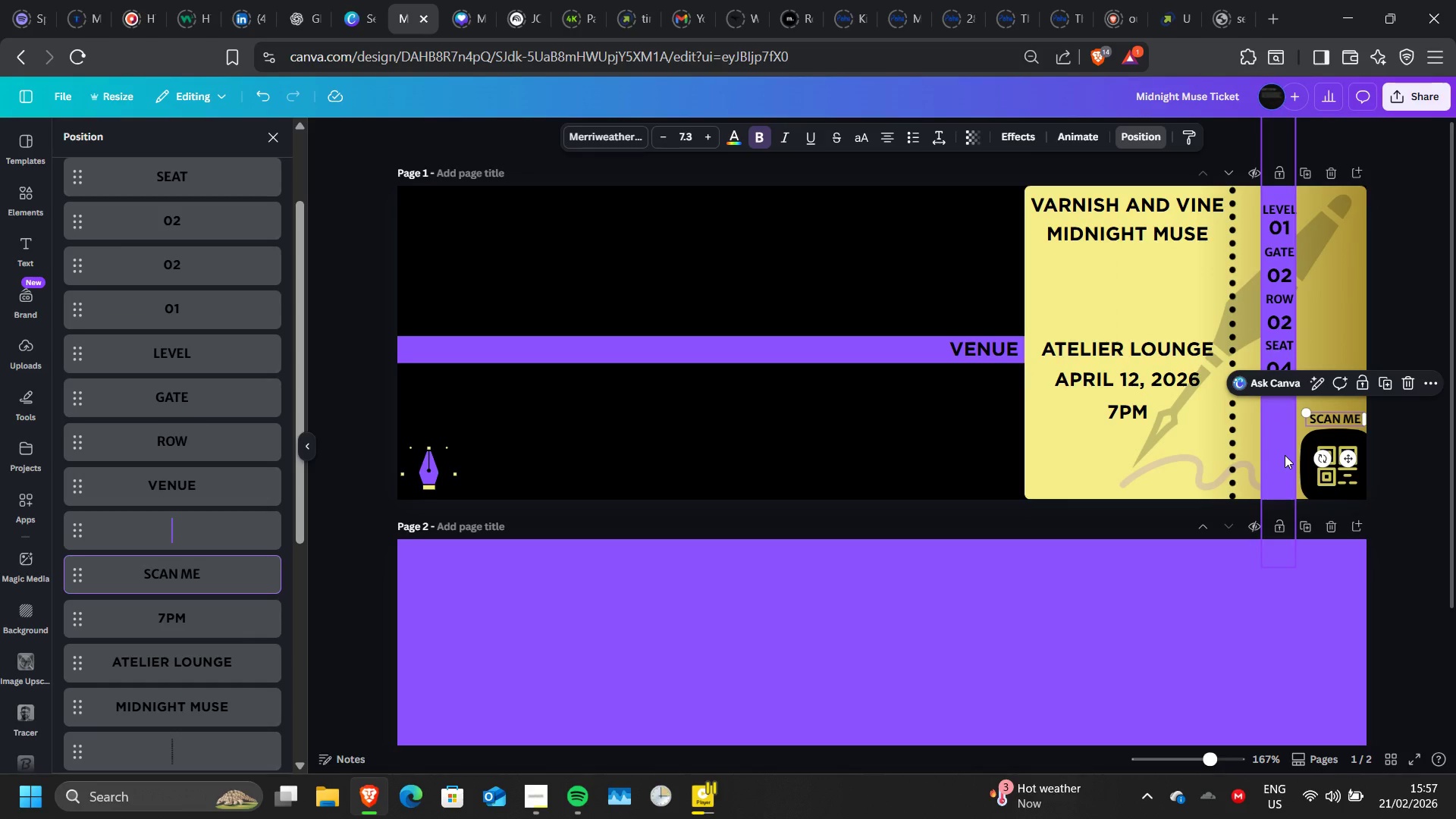 
wait(5.88)
 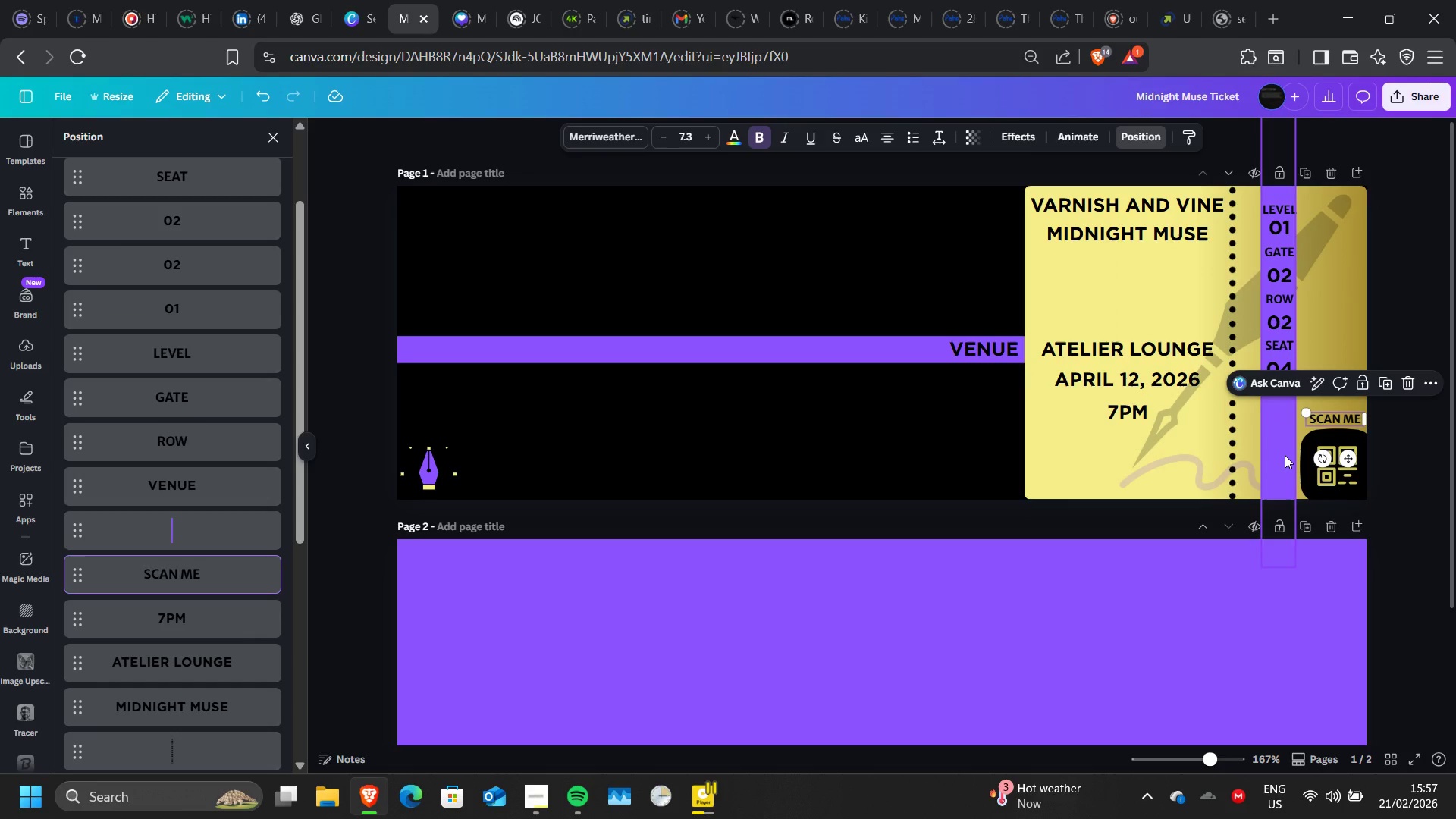 
left_click([1279, 340])
 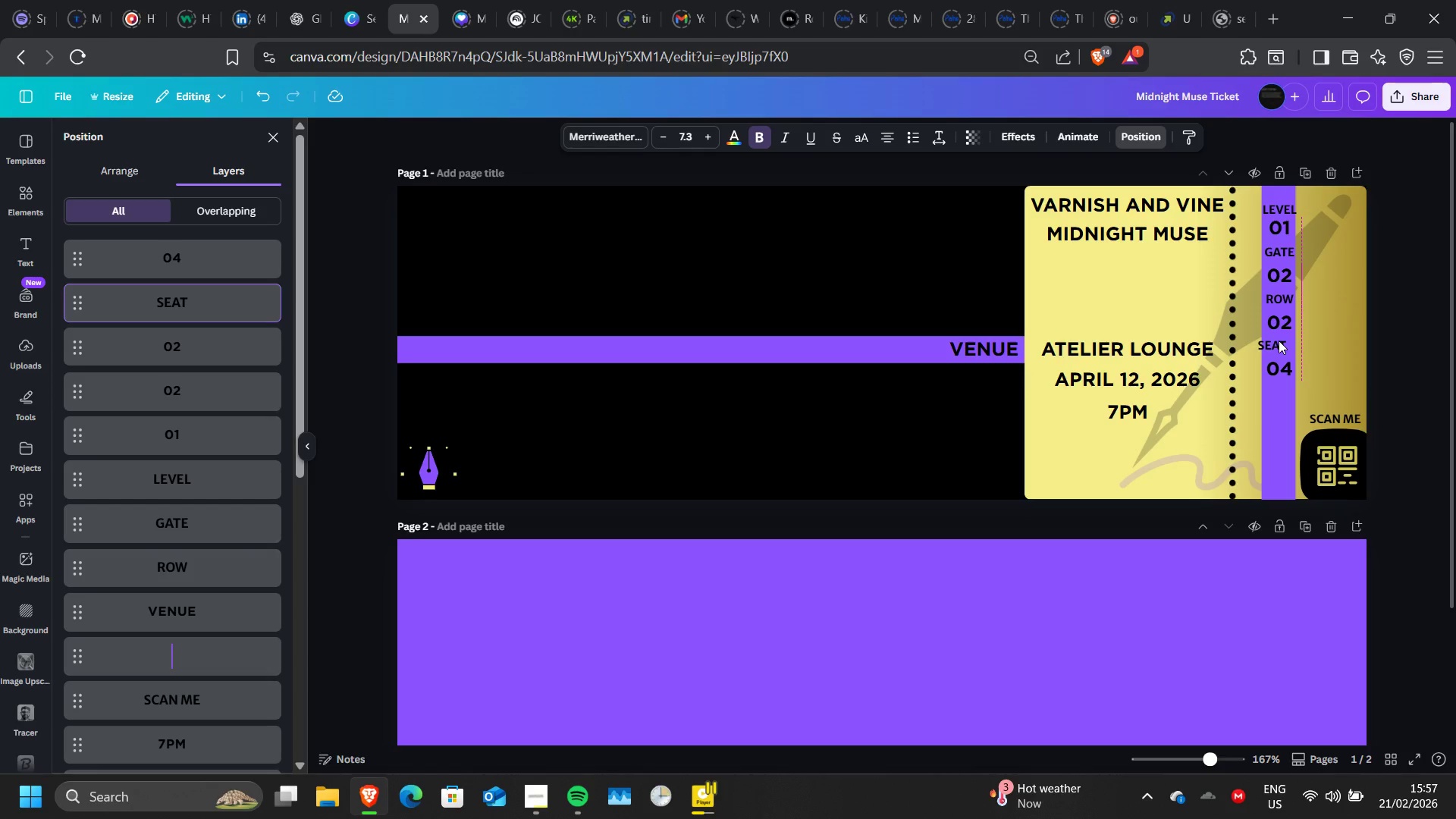 
key(ArrowLeft)
 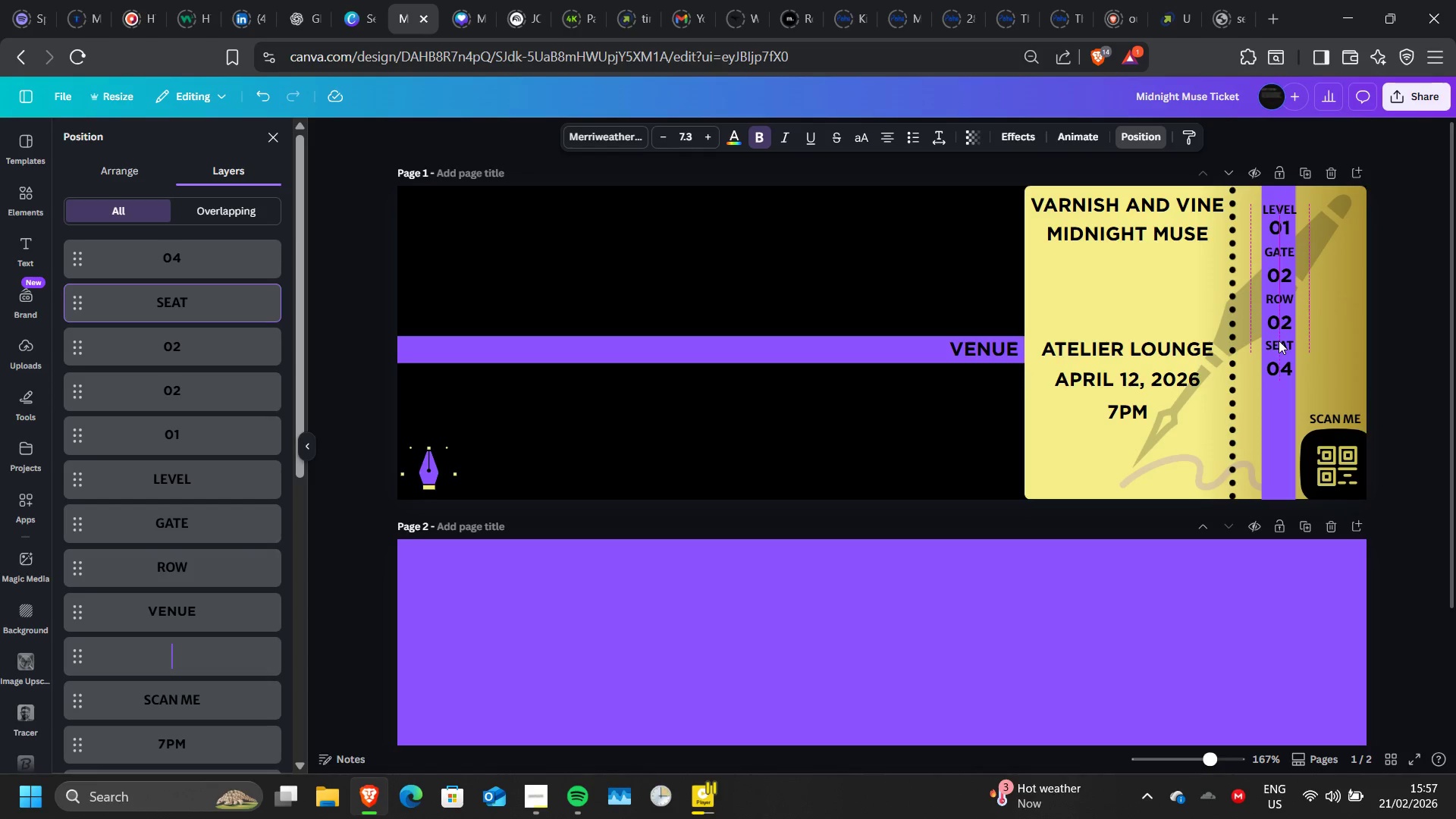 
key(ArrowRight)
 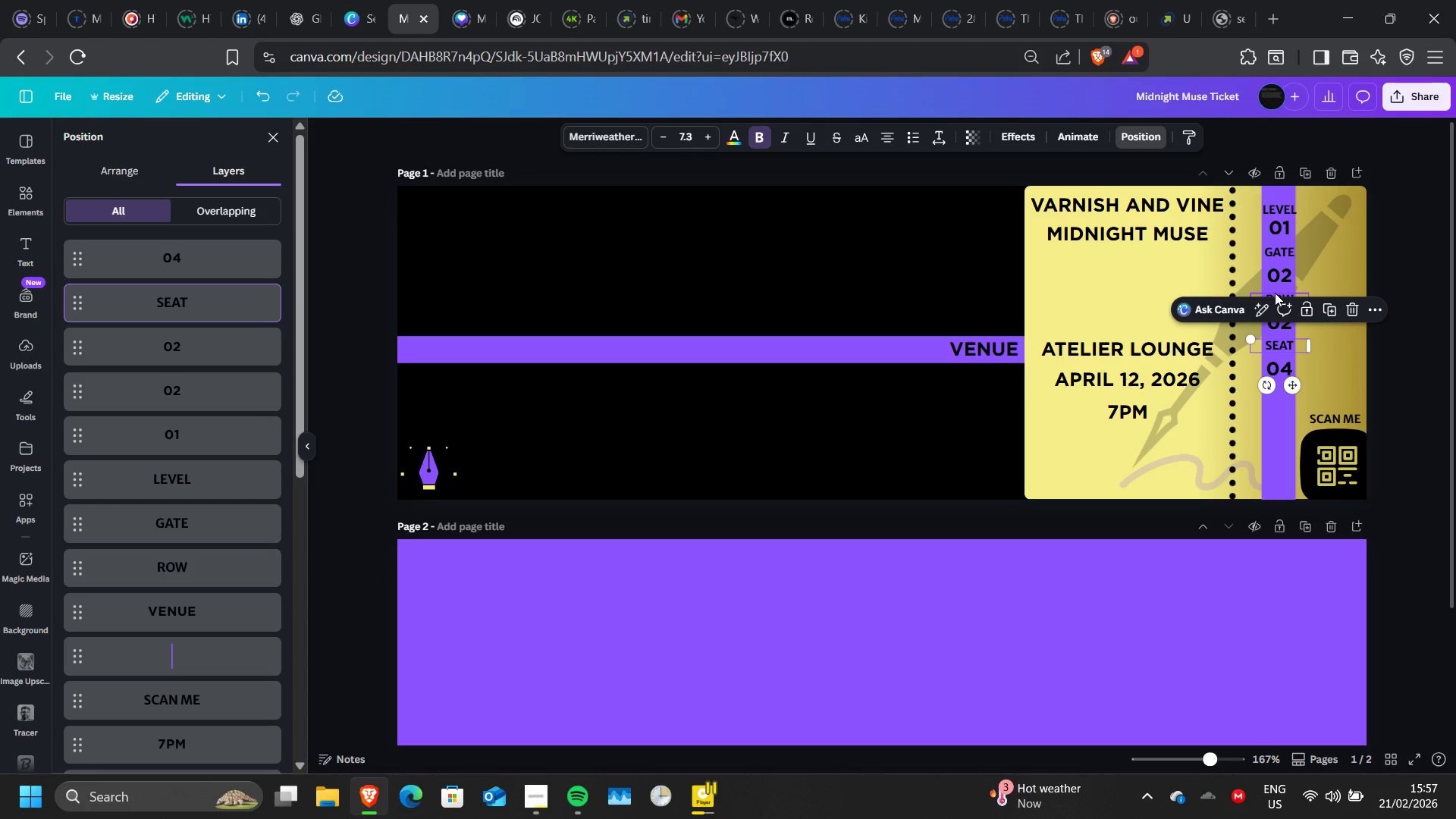 
left_click([1275, 293])
 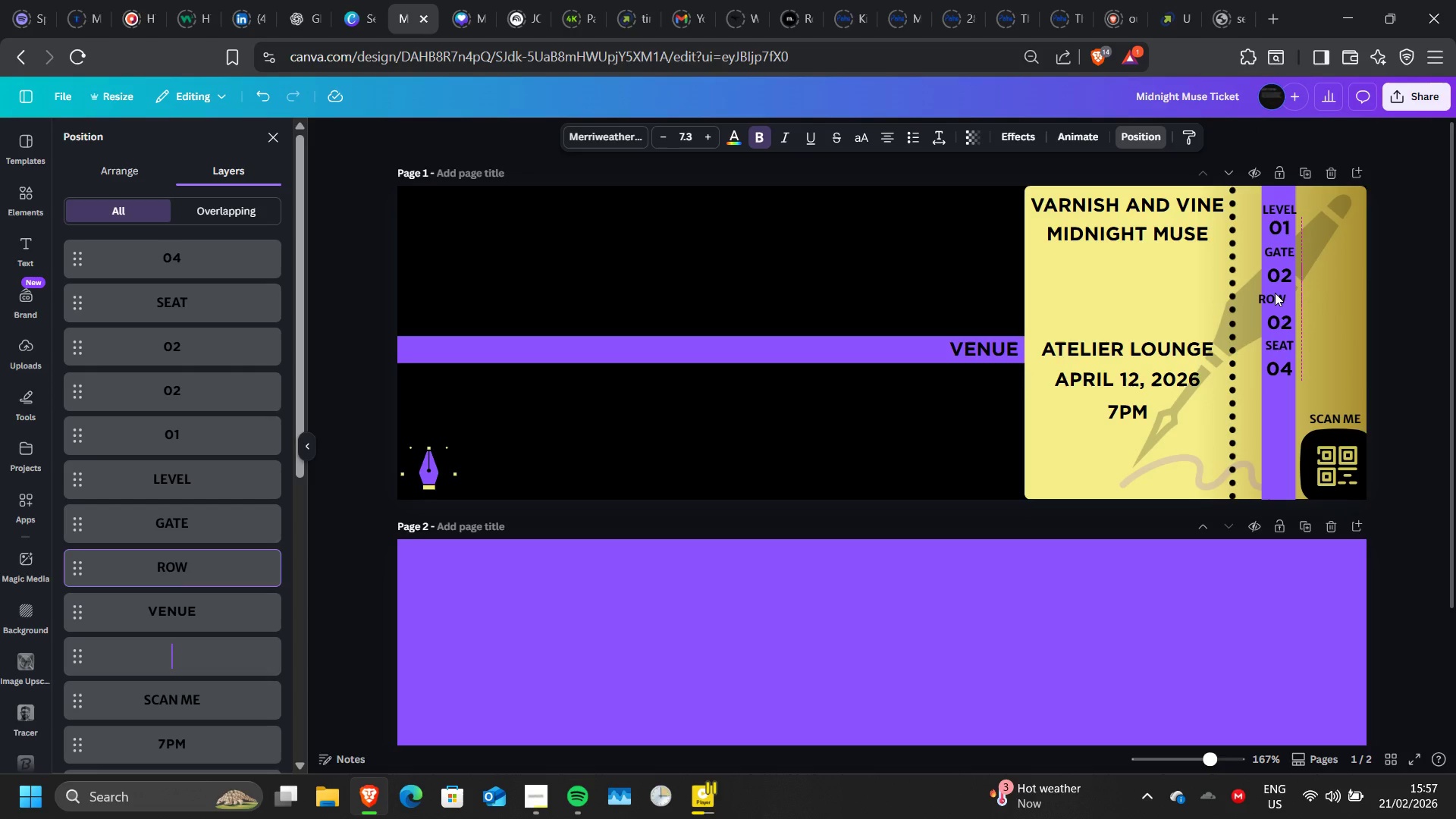 
key(ArrowLeft)
 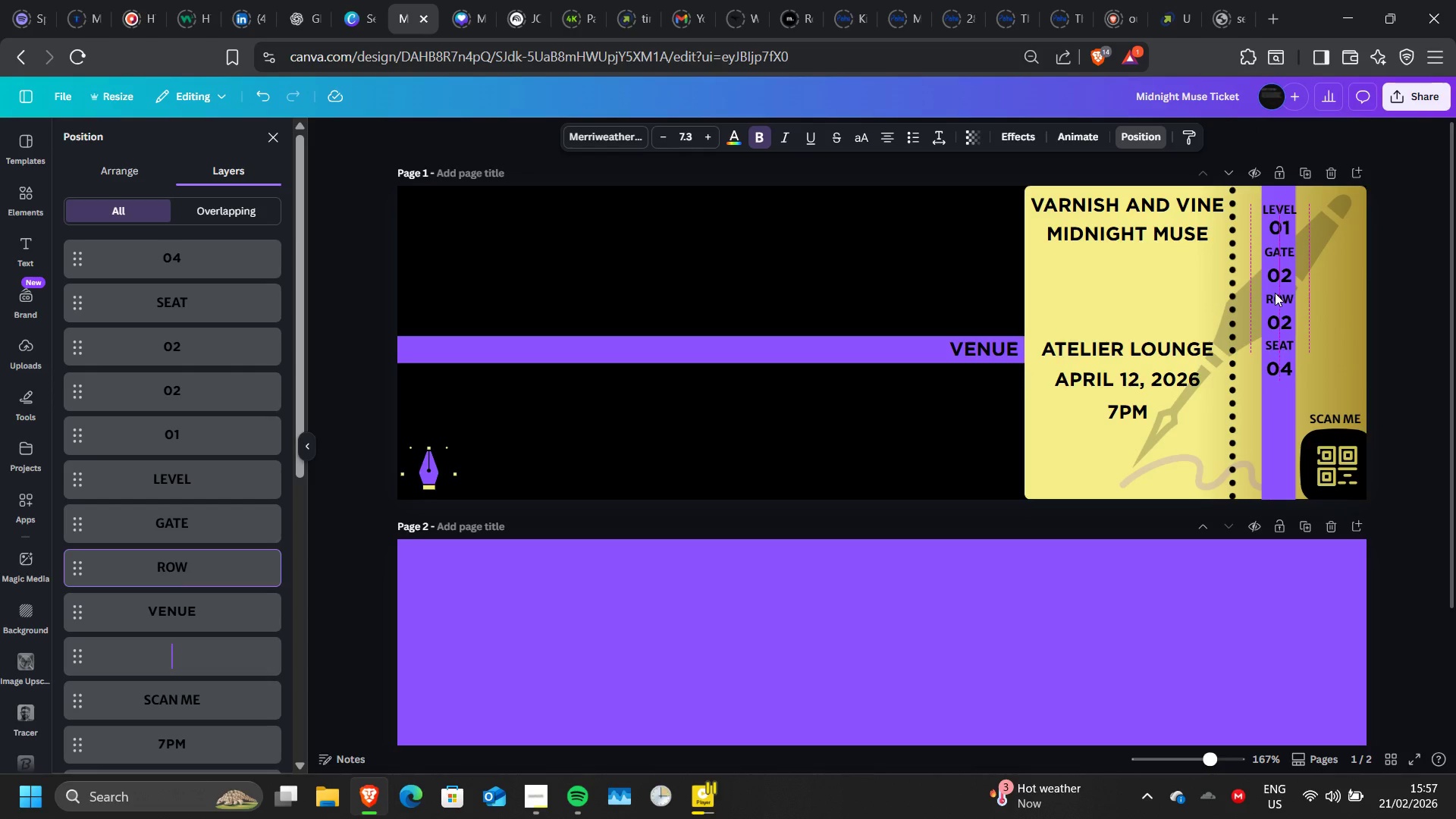 
key(ArrowRight)
 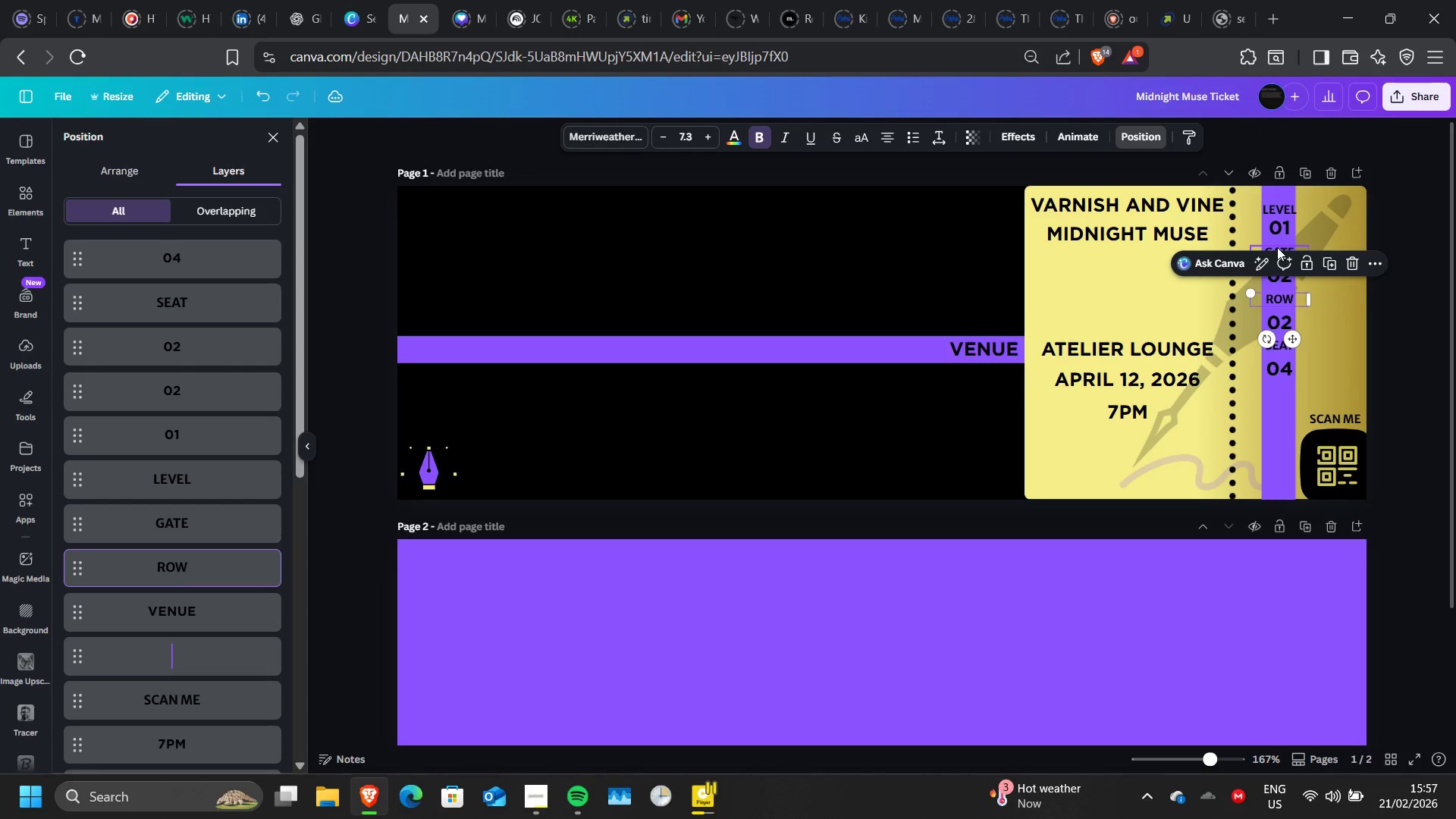 
left_click([1277, 247])
 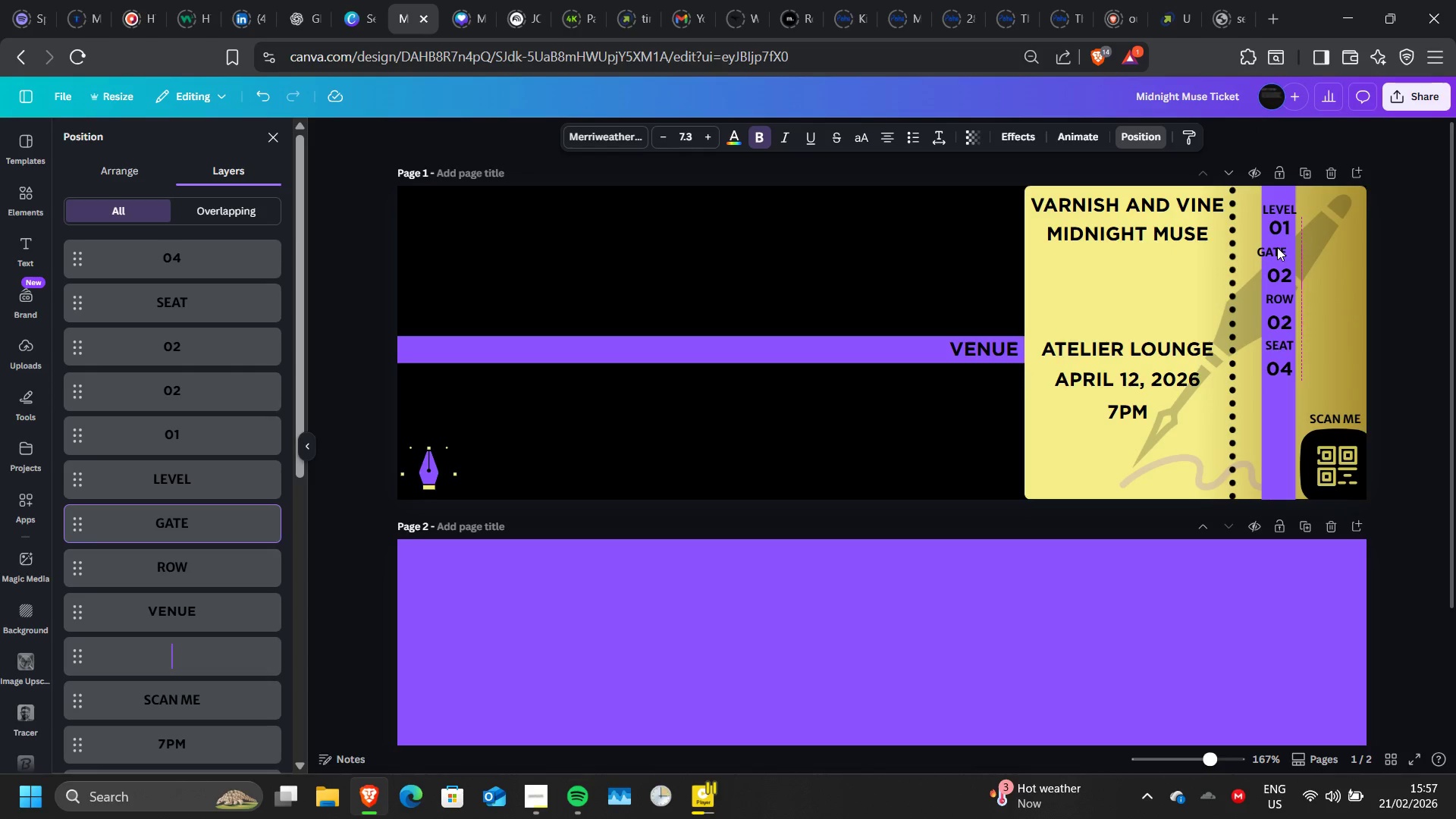 
key(ArrowLeft)
 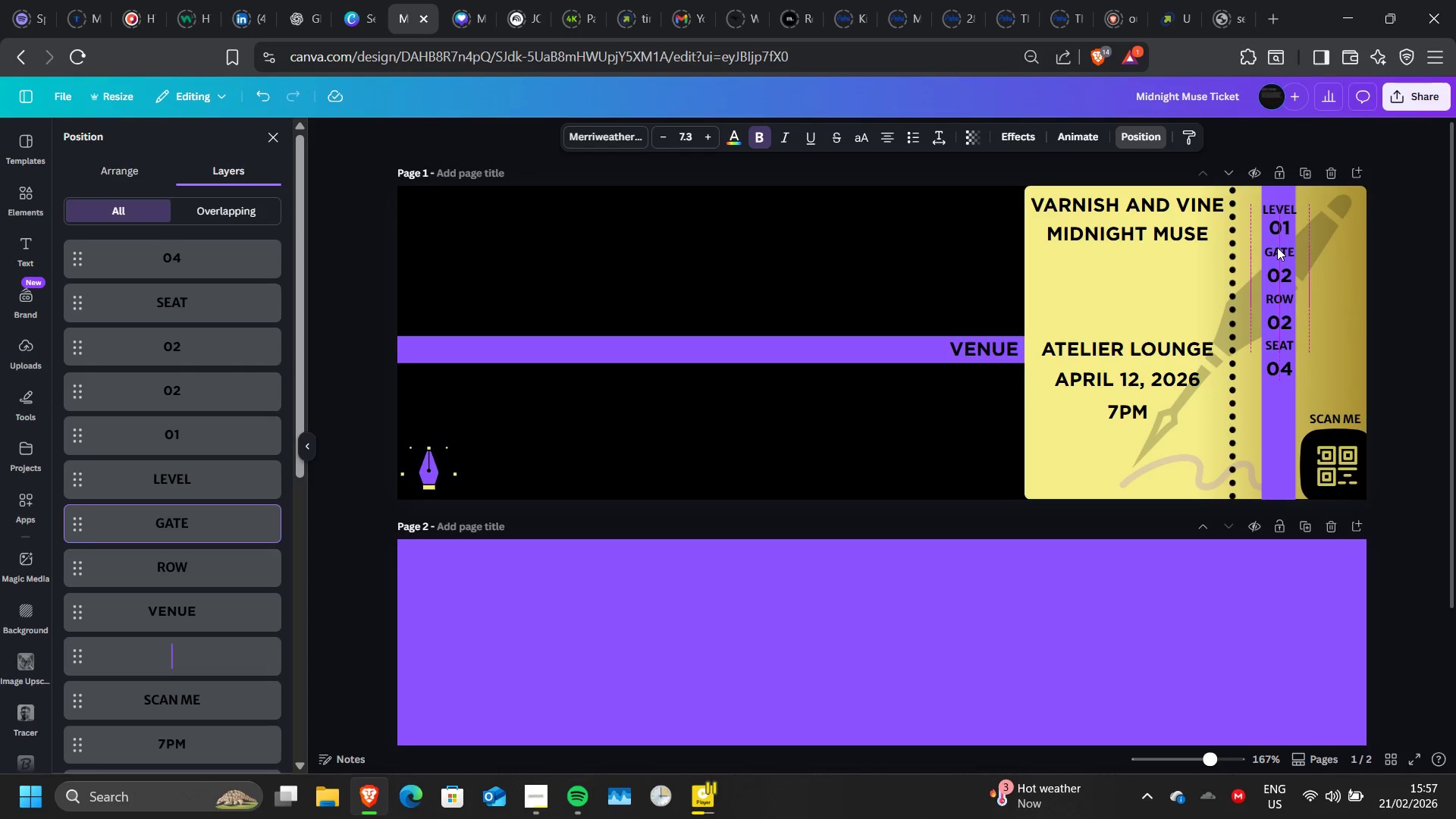 
key(ArrowRight)
 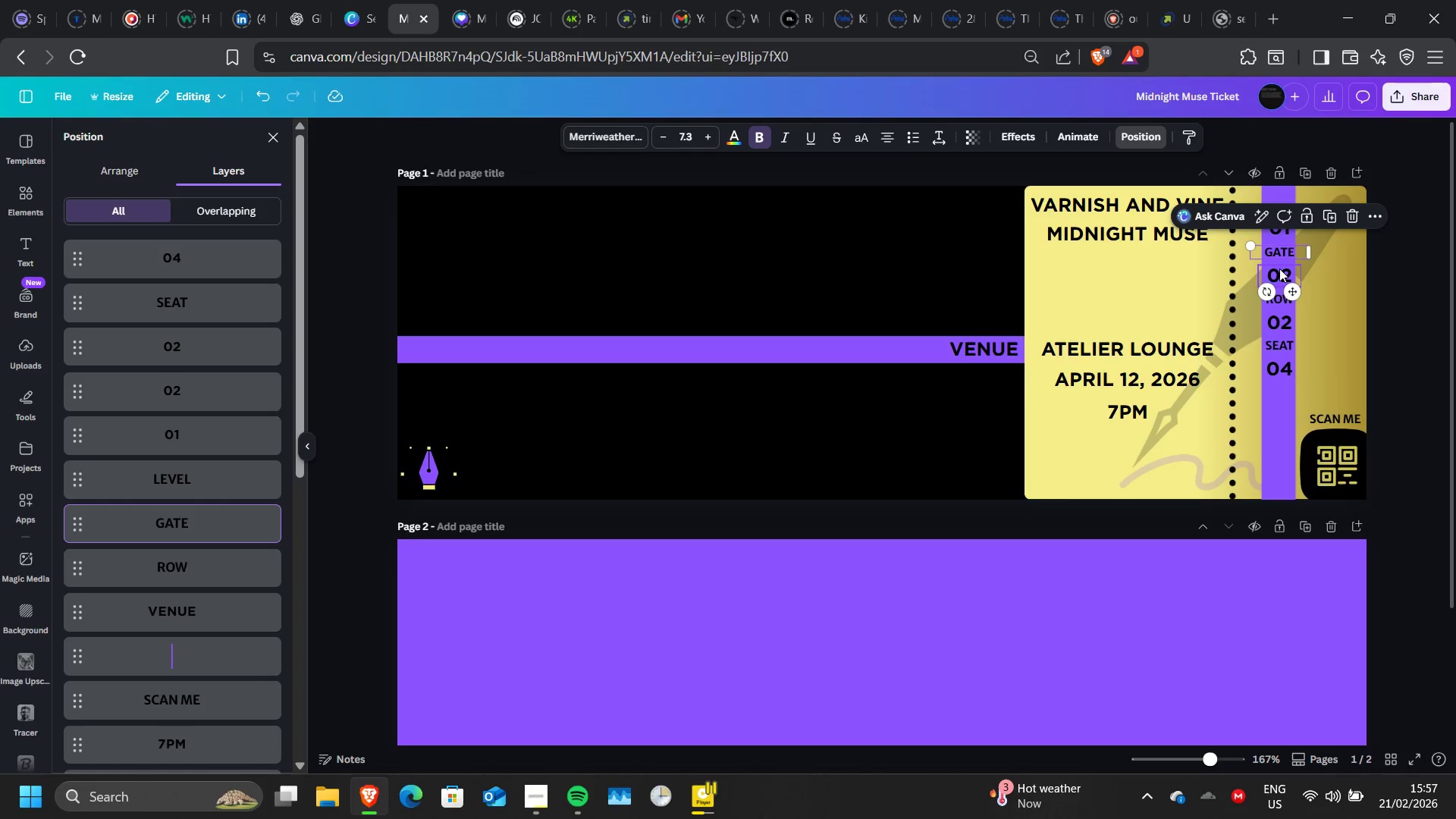 
left_click([1279, 269])
 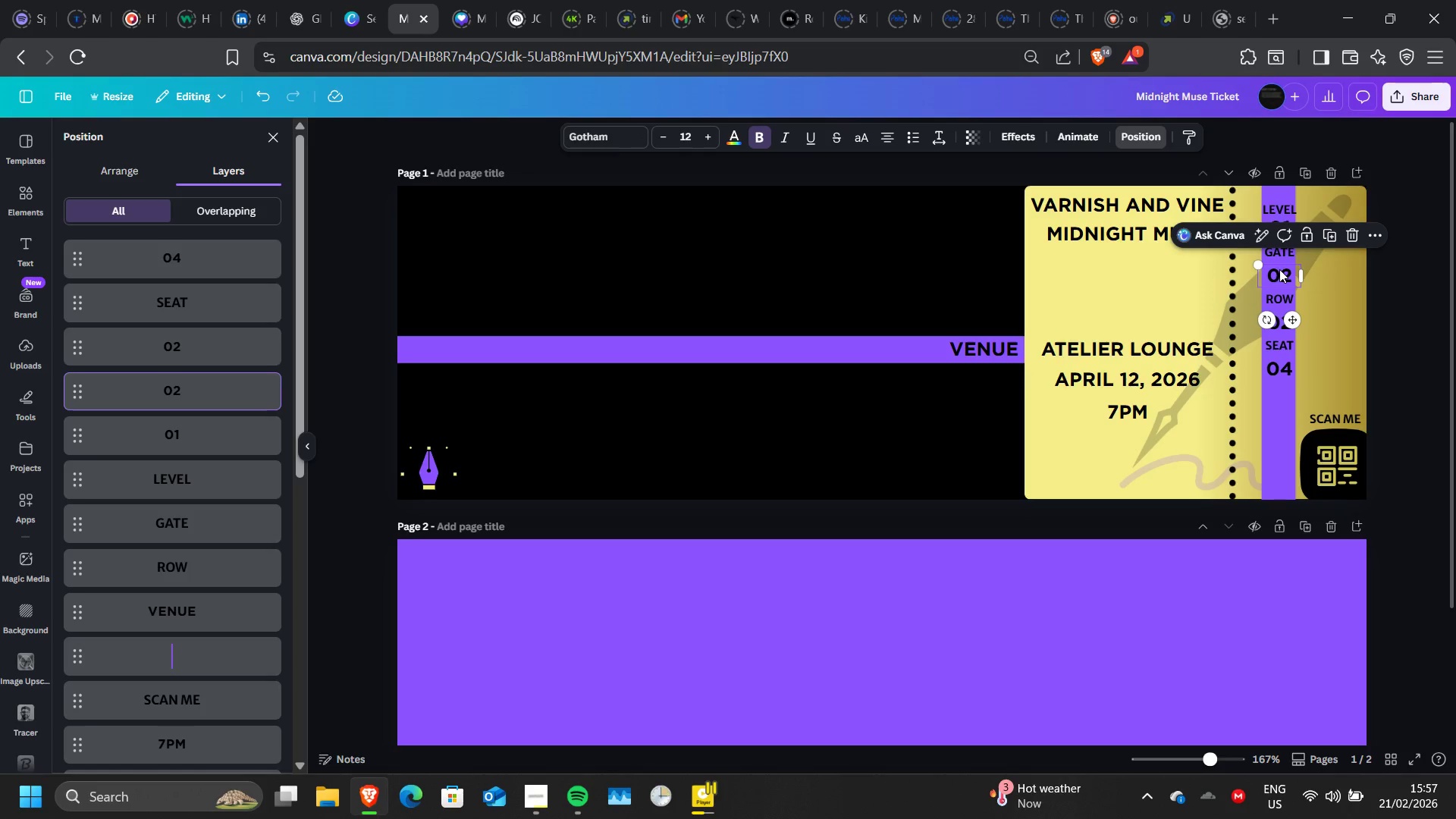 
left_click([1279, 269])
 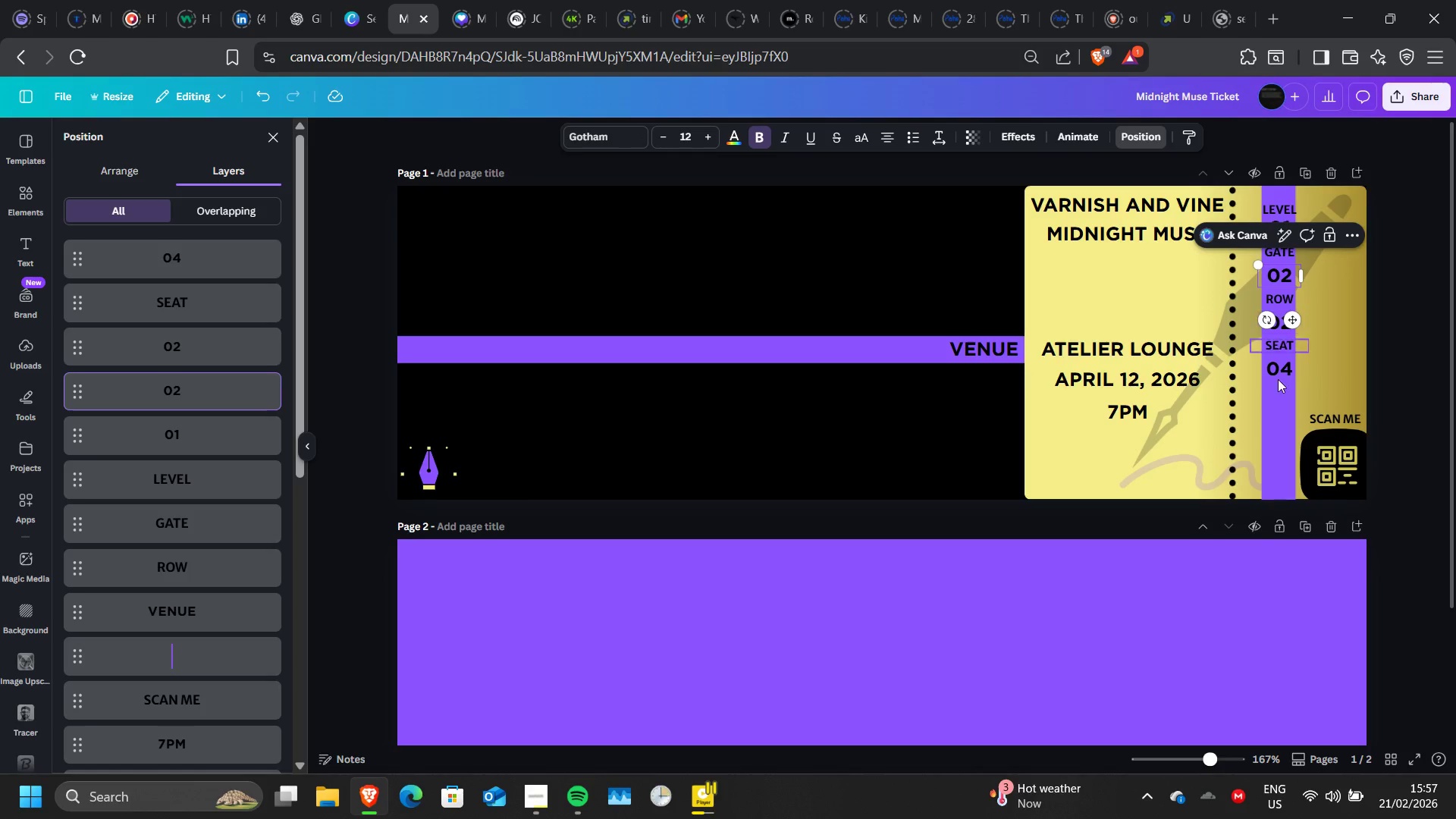 
left_click([1276, 419])
 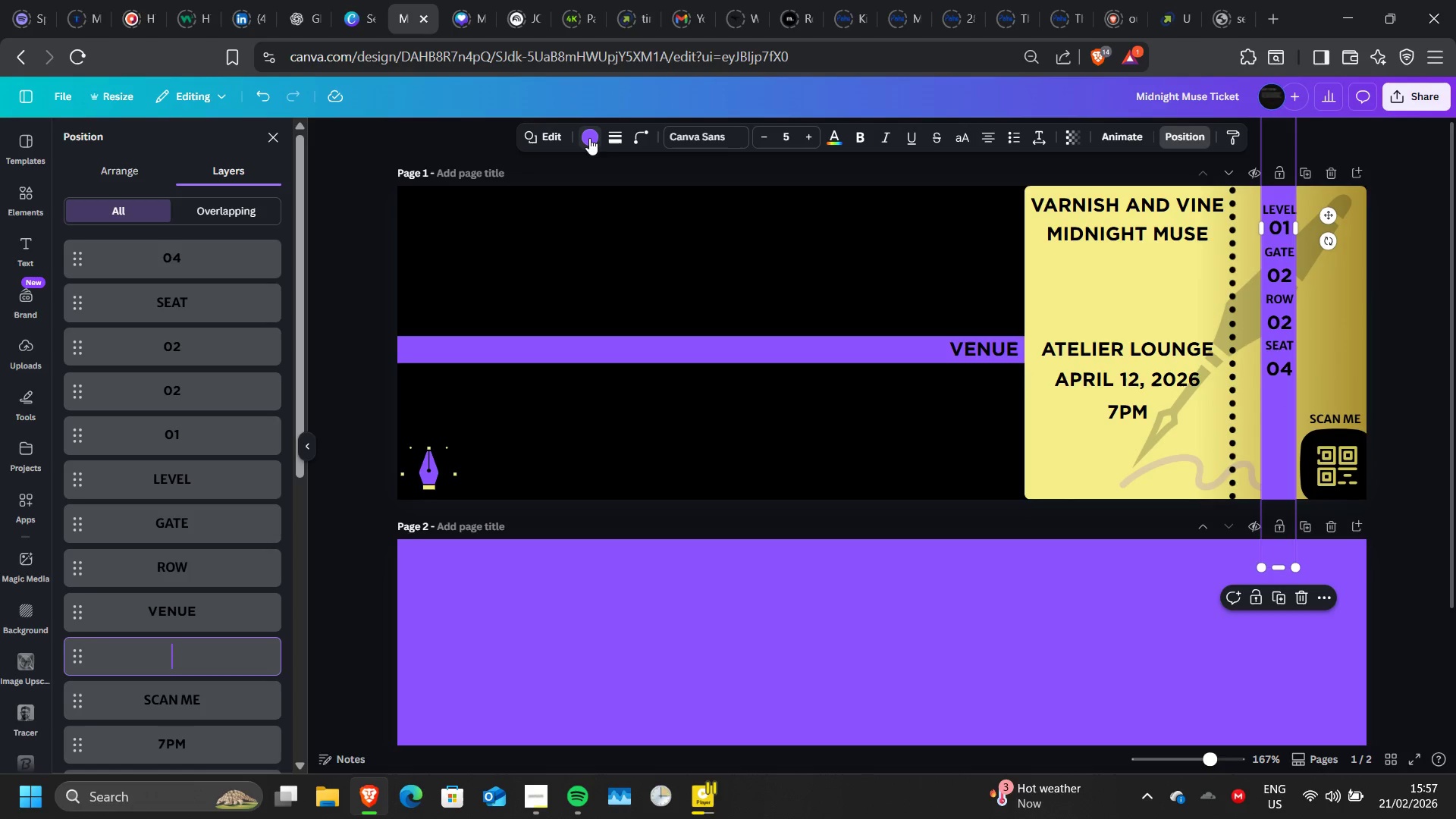 
left_click([589, 138])
 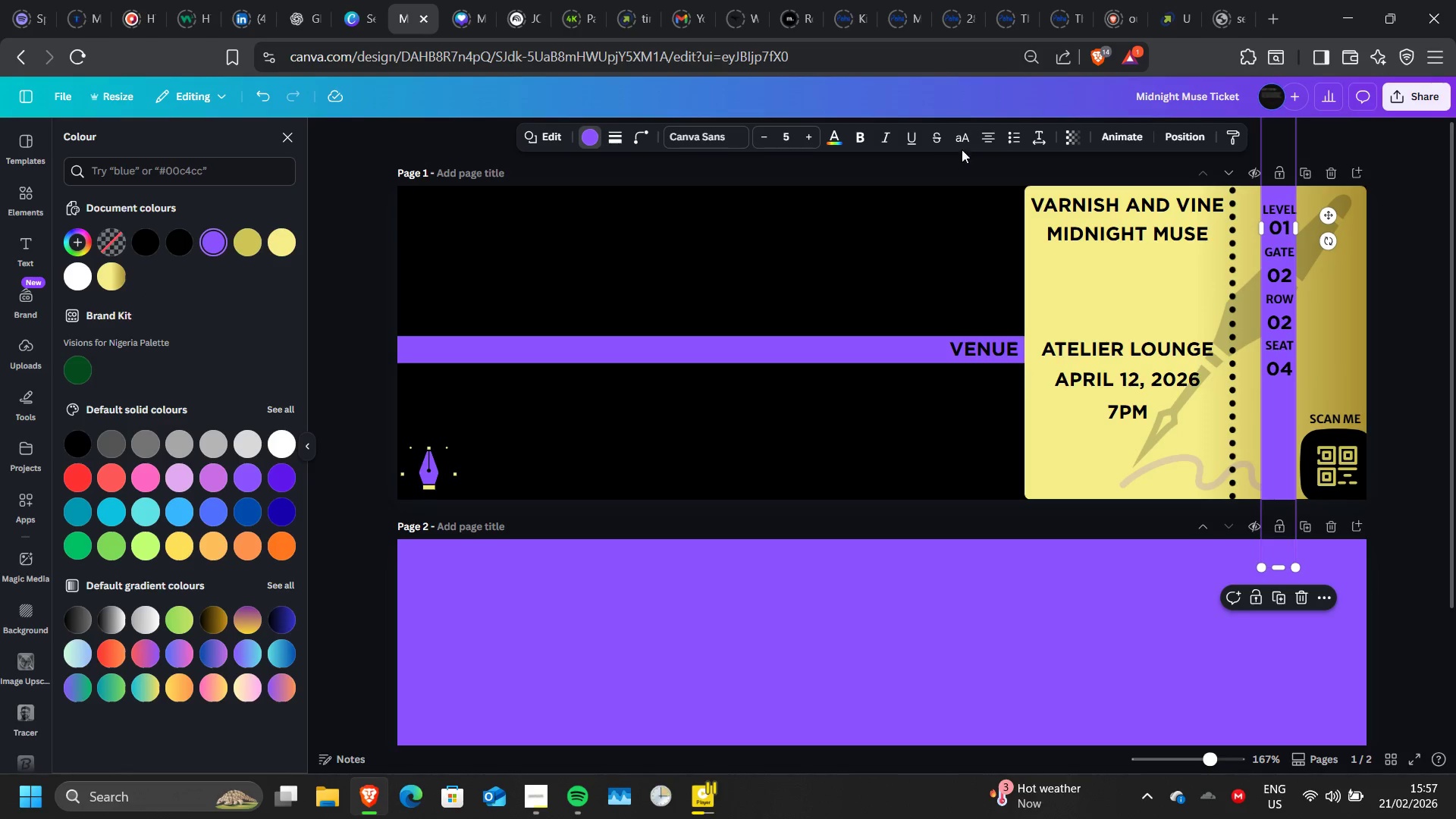 
wait(5.72)
 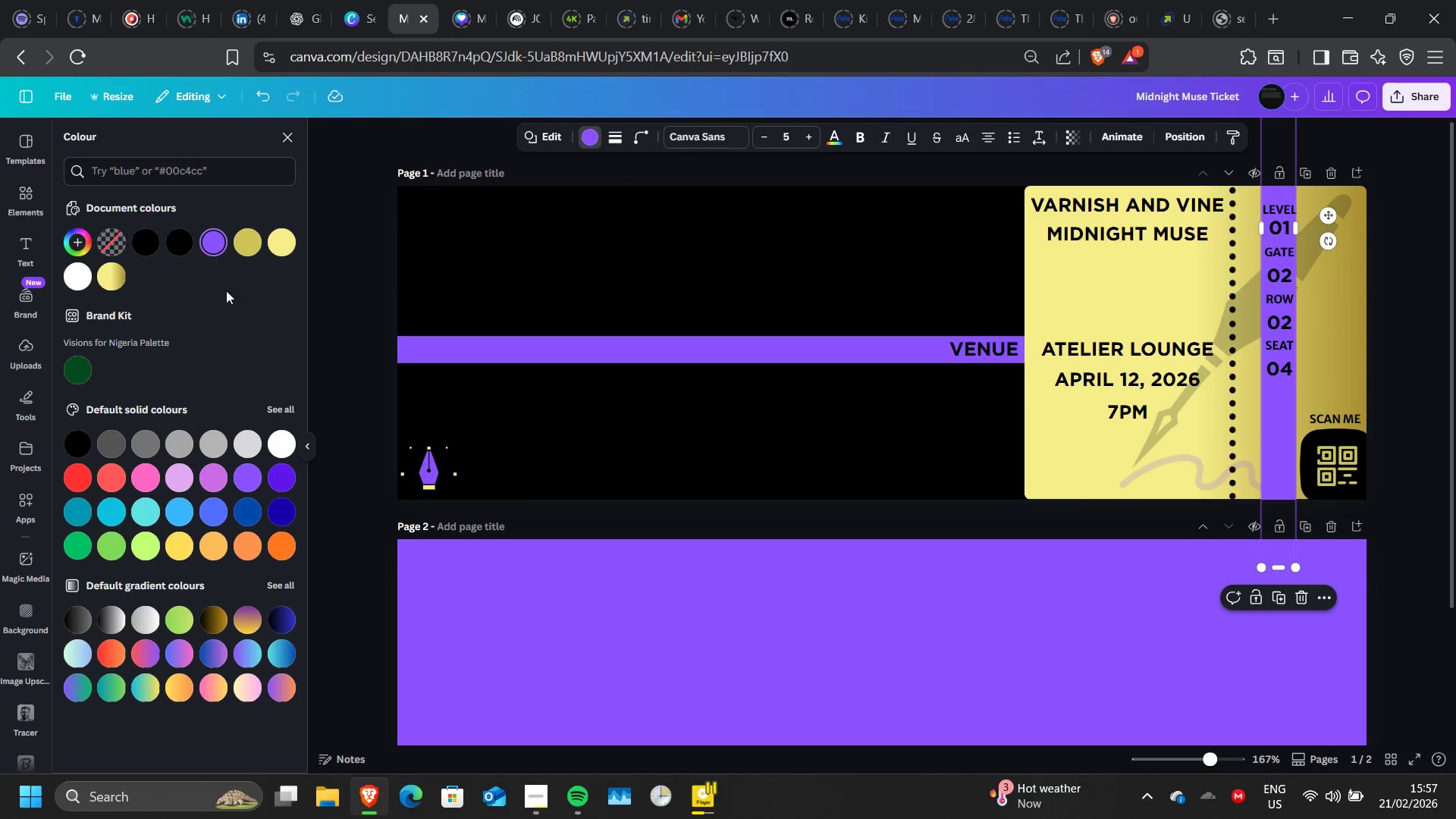 
left_click([1075, 136])
 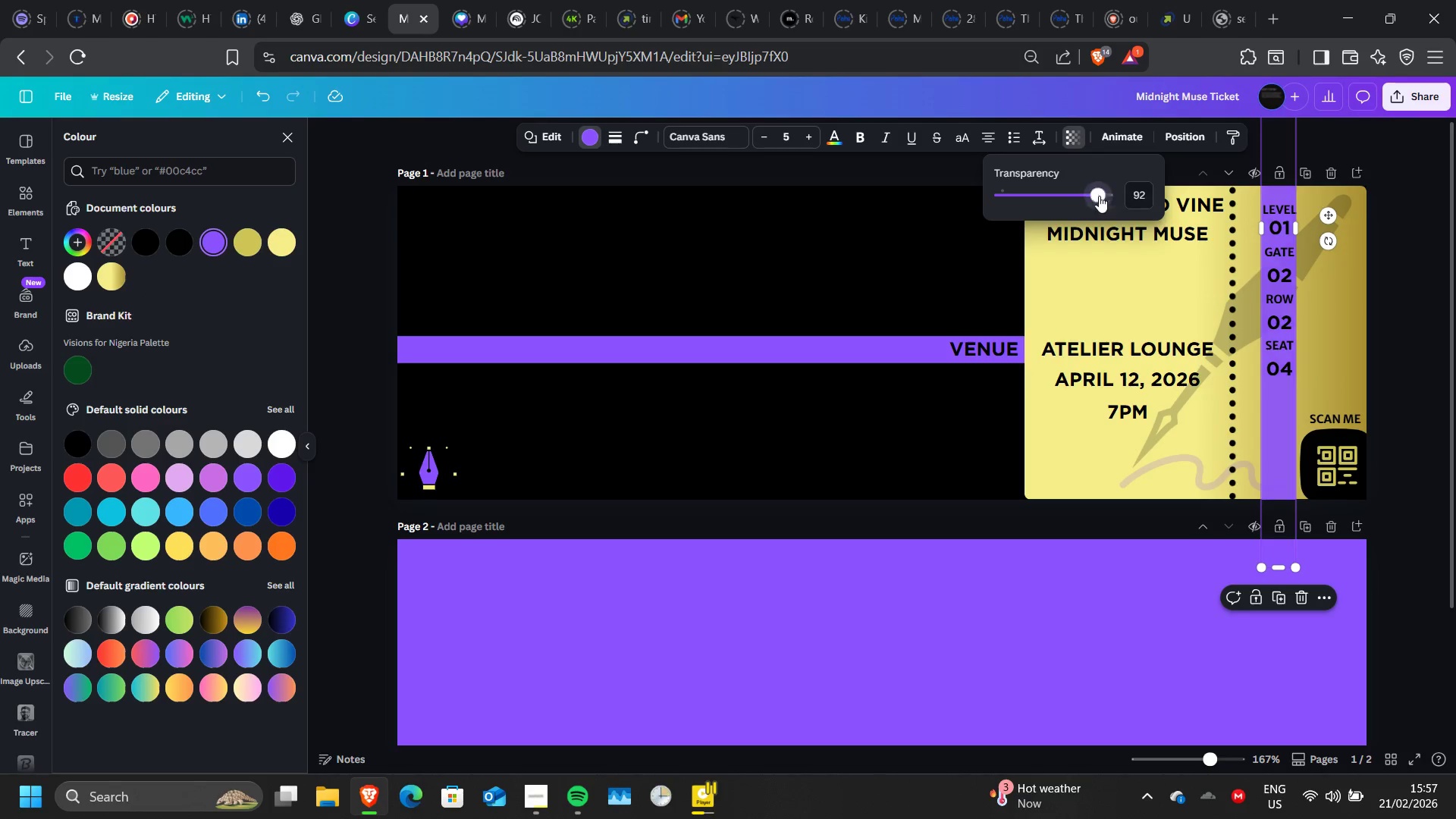 
left_click_drag(start_coordinate=[1099, 196], to_coordinate=[1044, 205])
 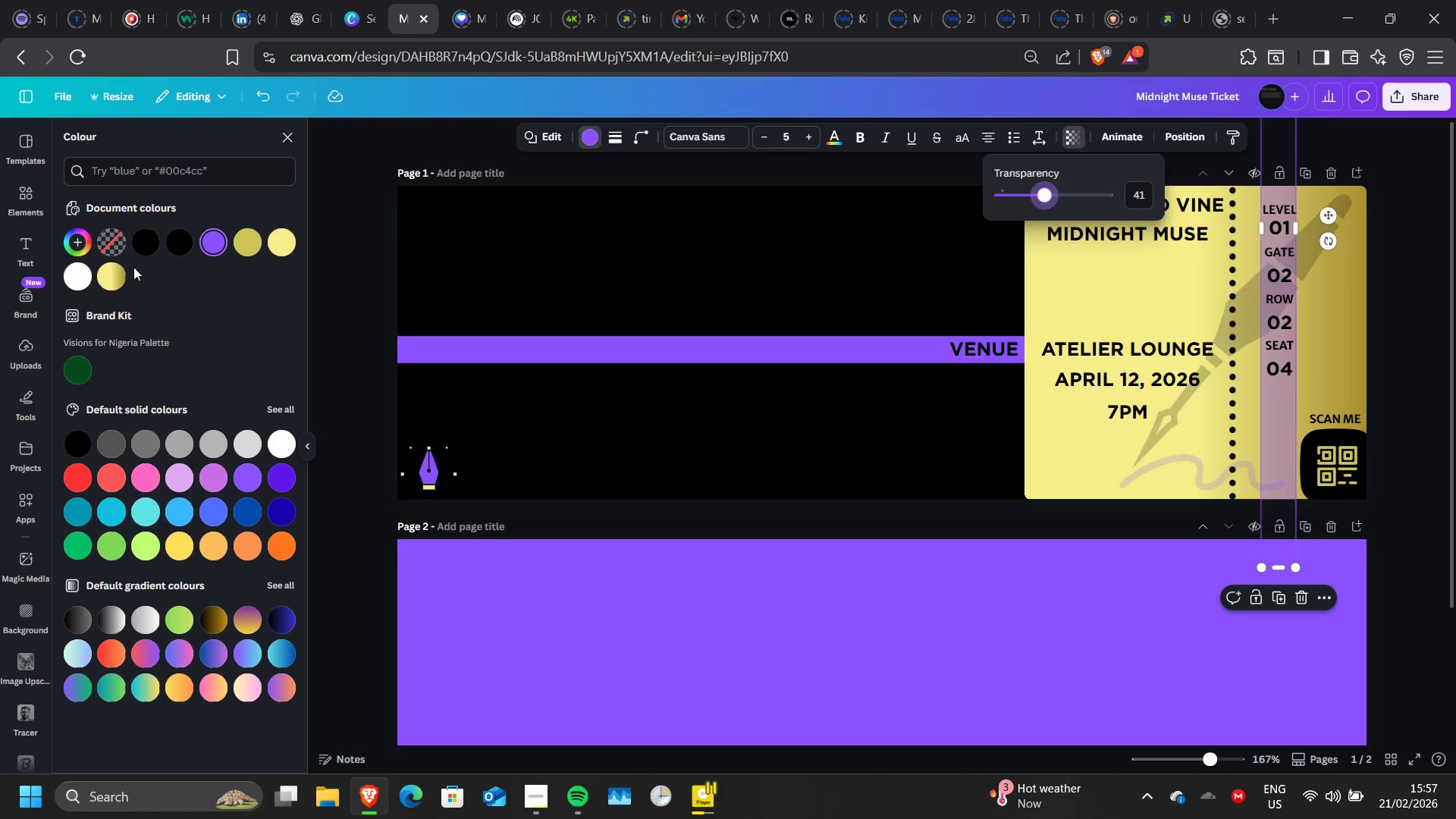 
left_click([147, 252])
 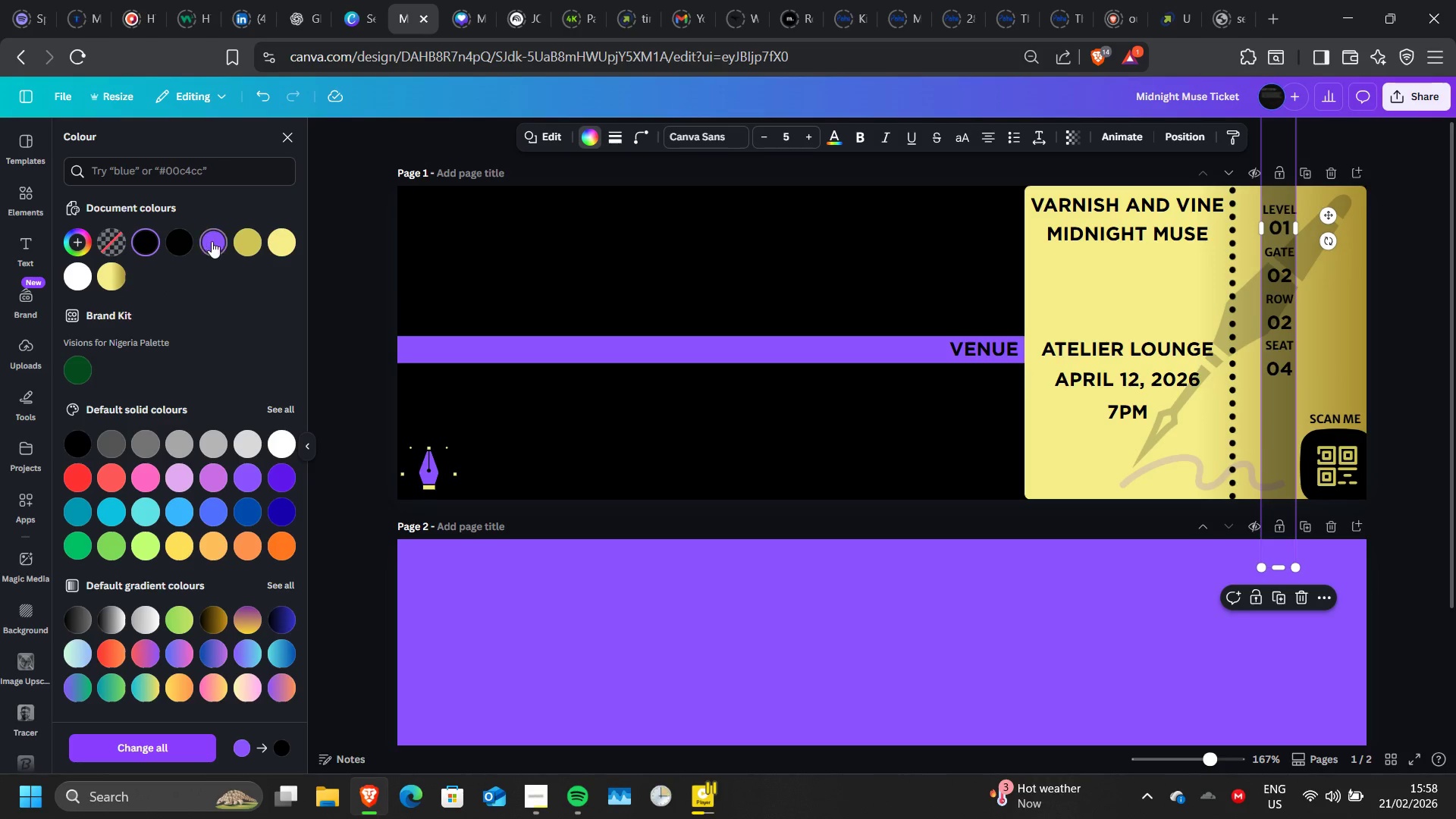 
left_click([218, 243])
 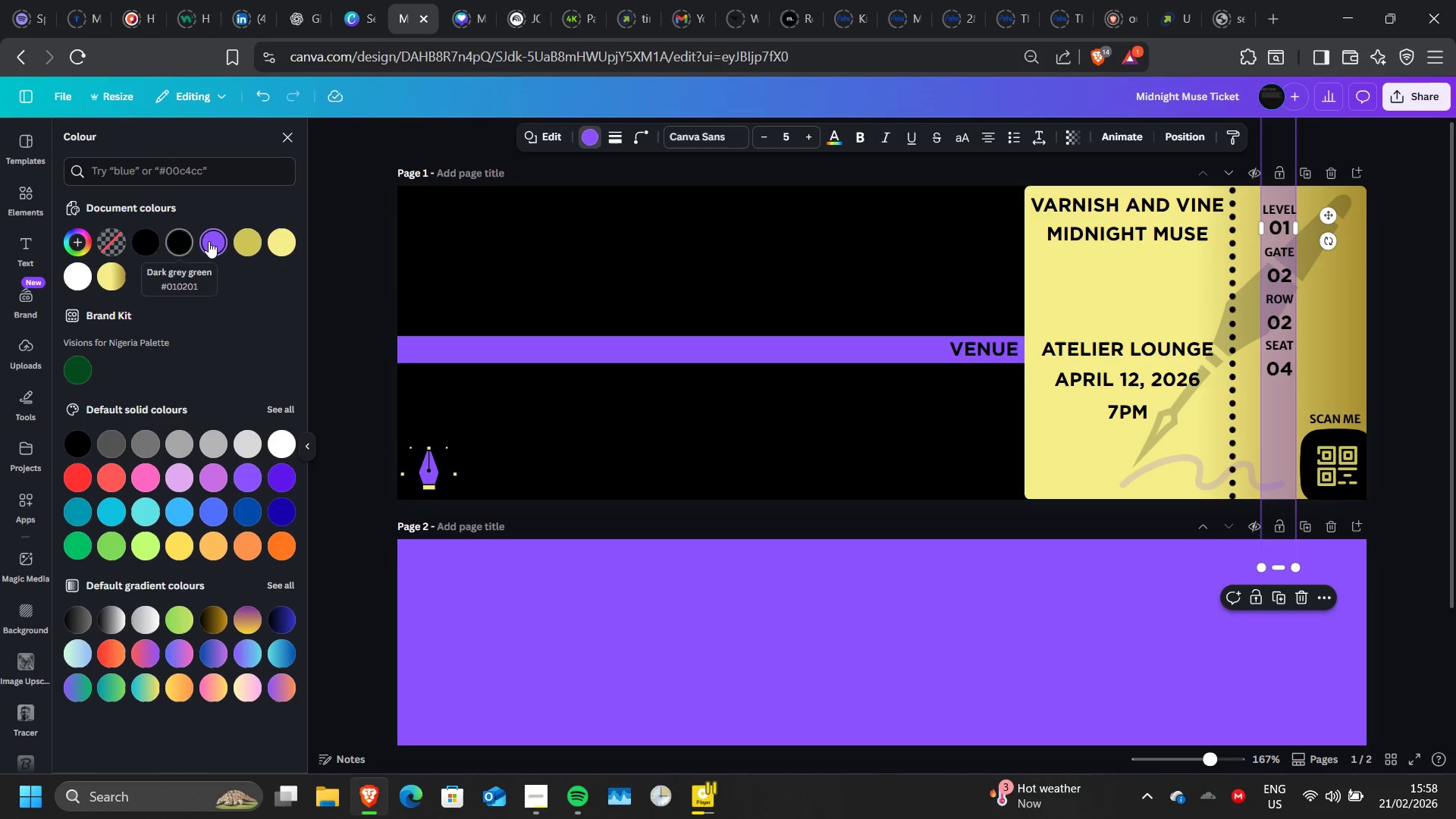 
left_click([211, 241])
 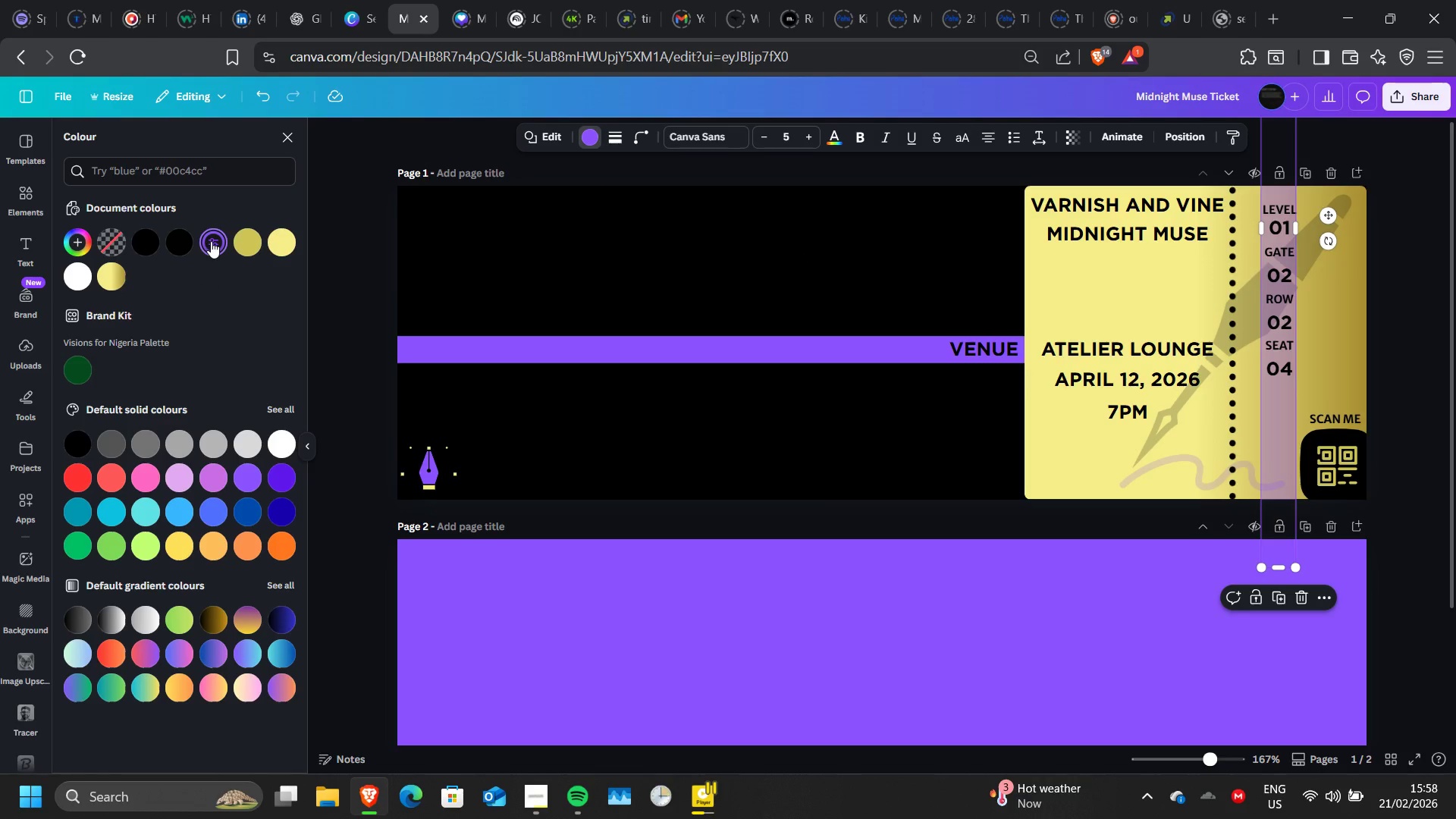 
left_click([211, 241])
 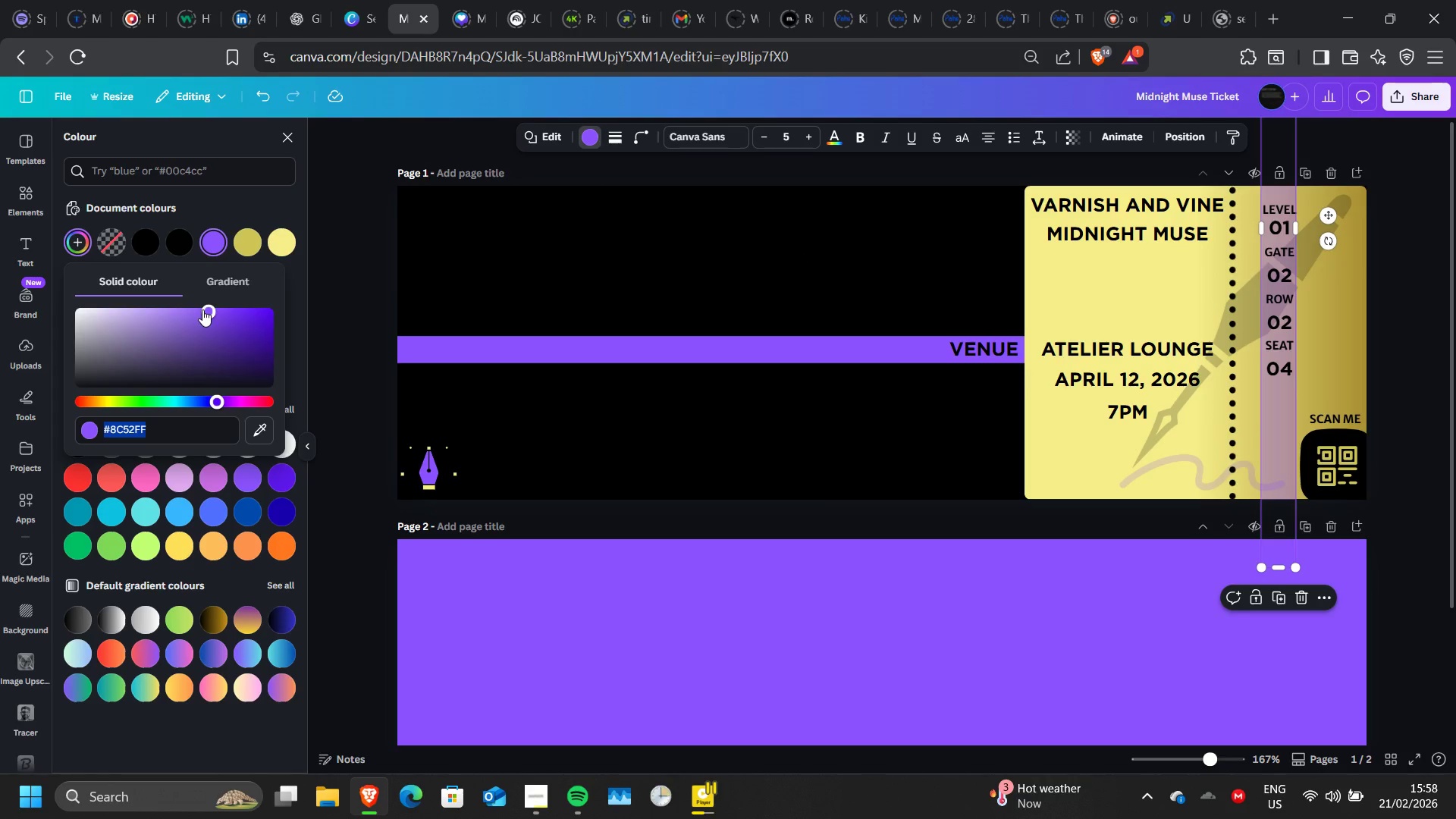 
left_click_drag(start_coordinate=[202, 309], to_coordinate=[284, 359])
 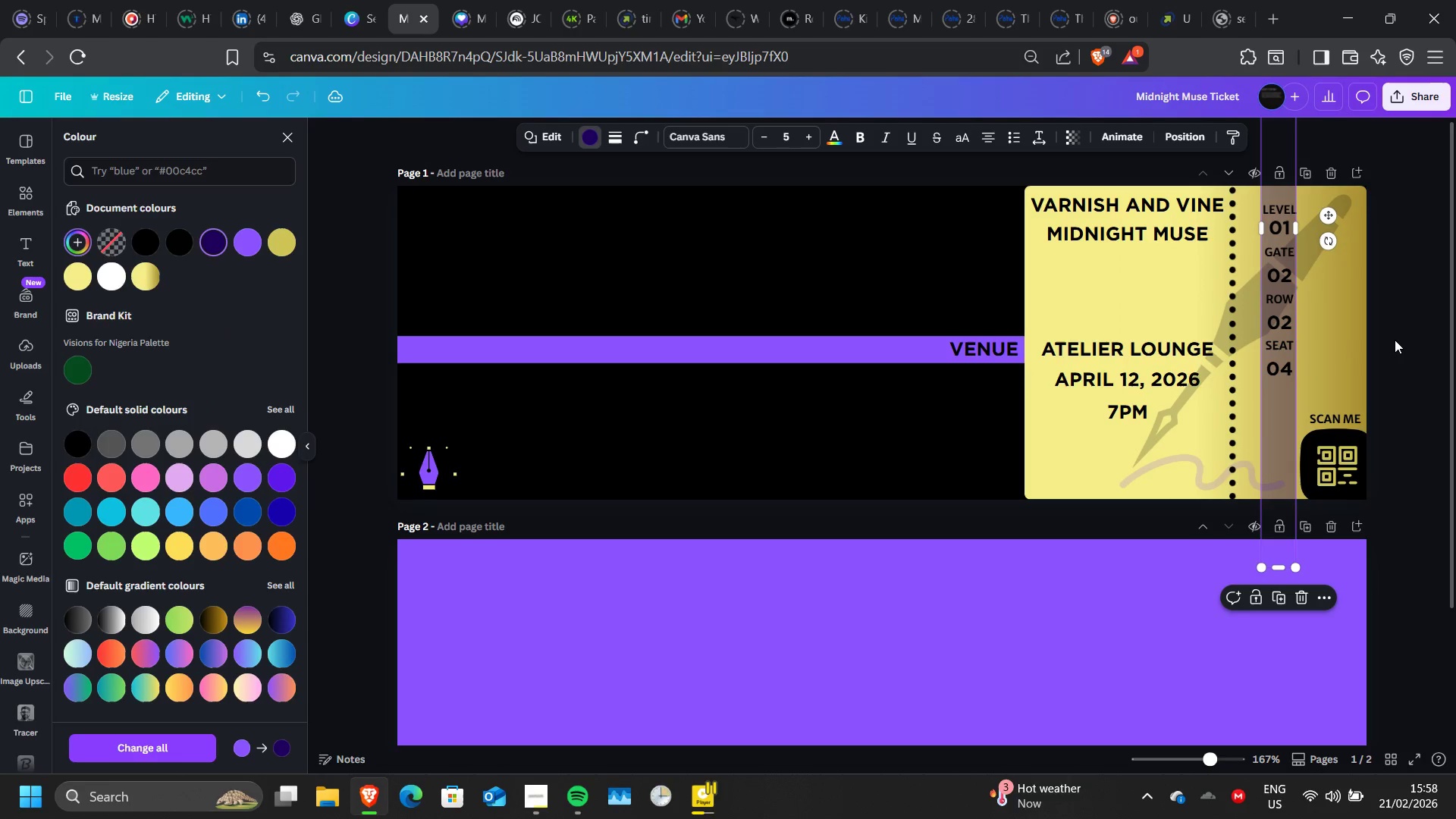 
double_click([1395, 340])
 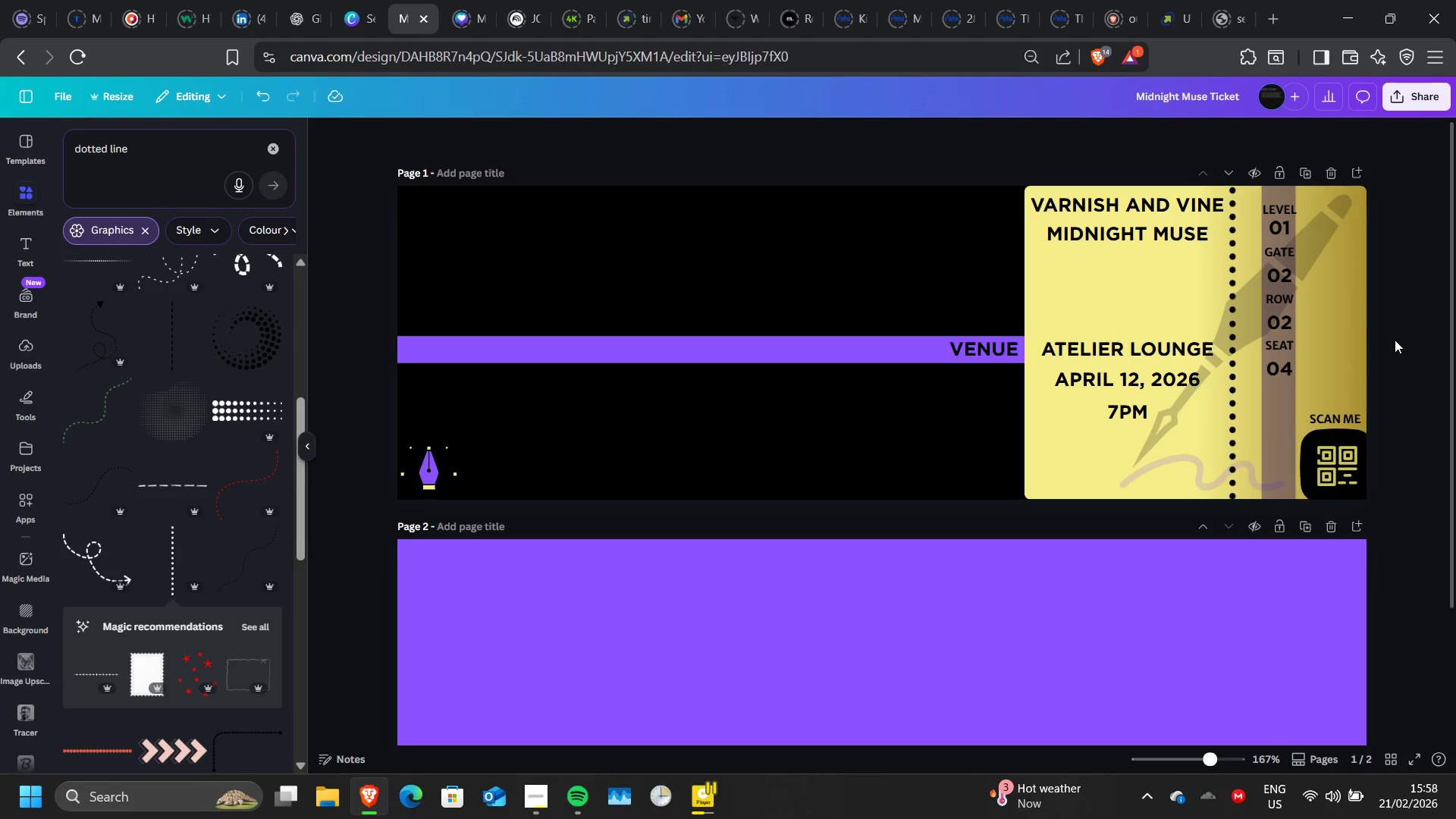 
left_click([1395, 340])
 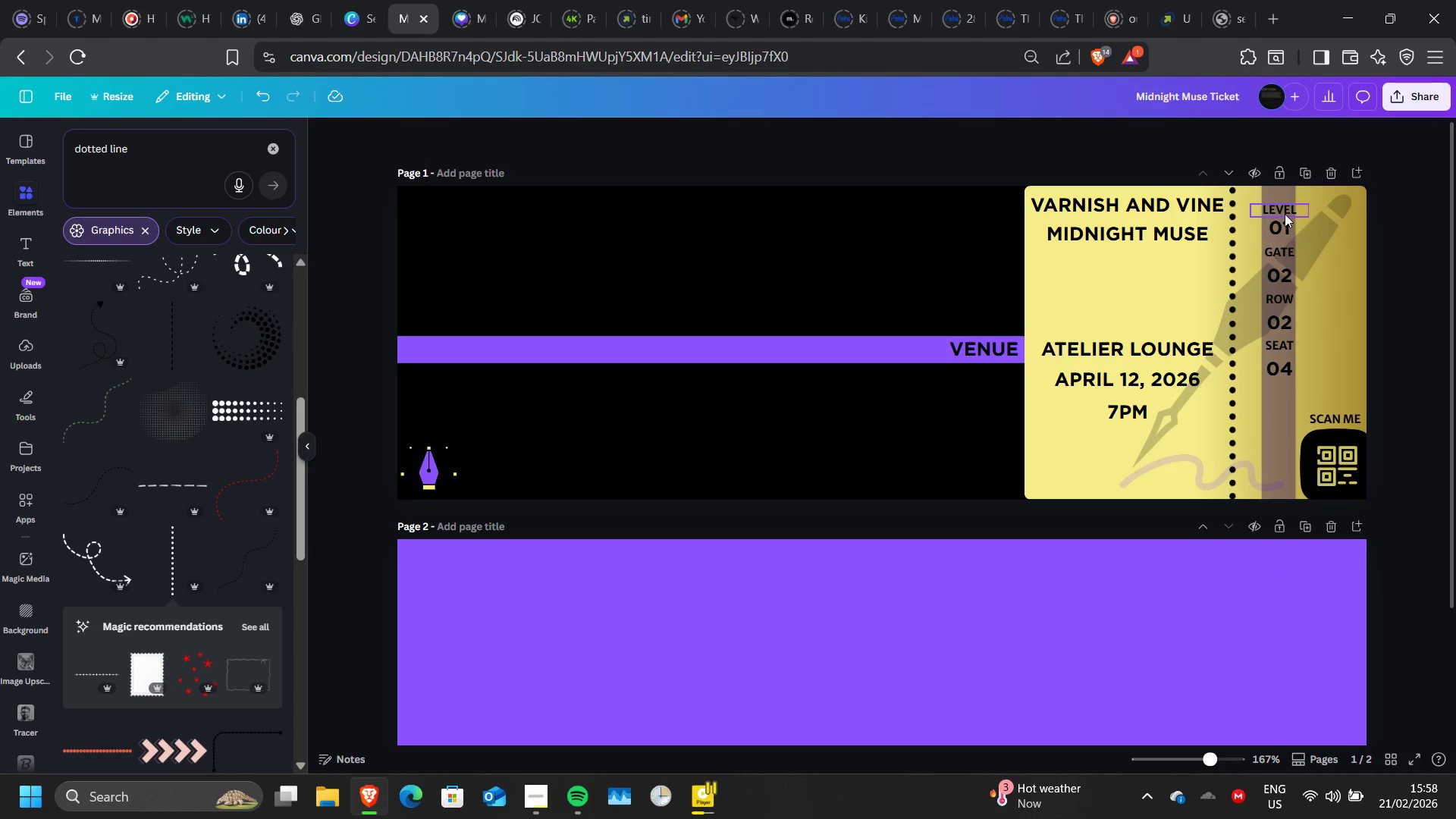 
left_click([1281, 216])
 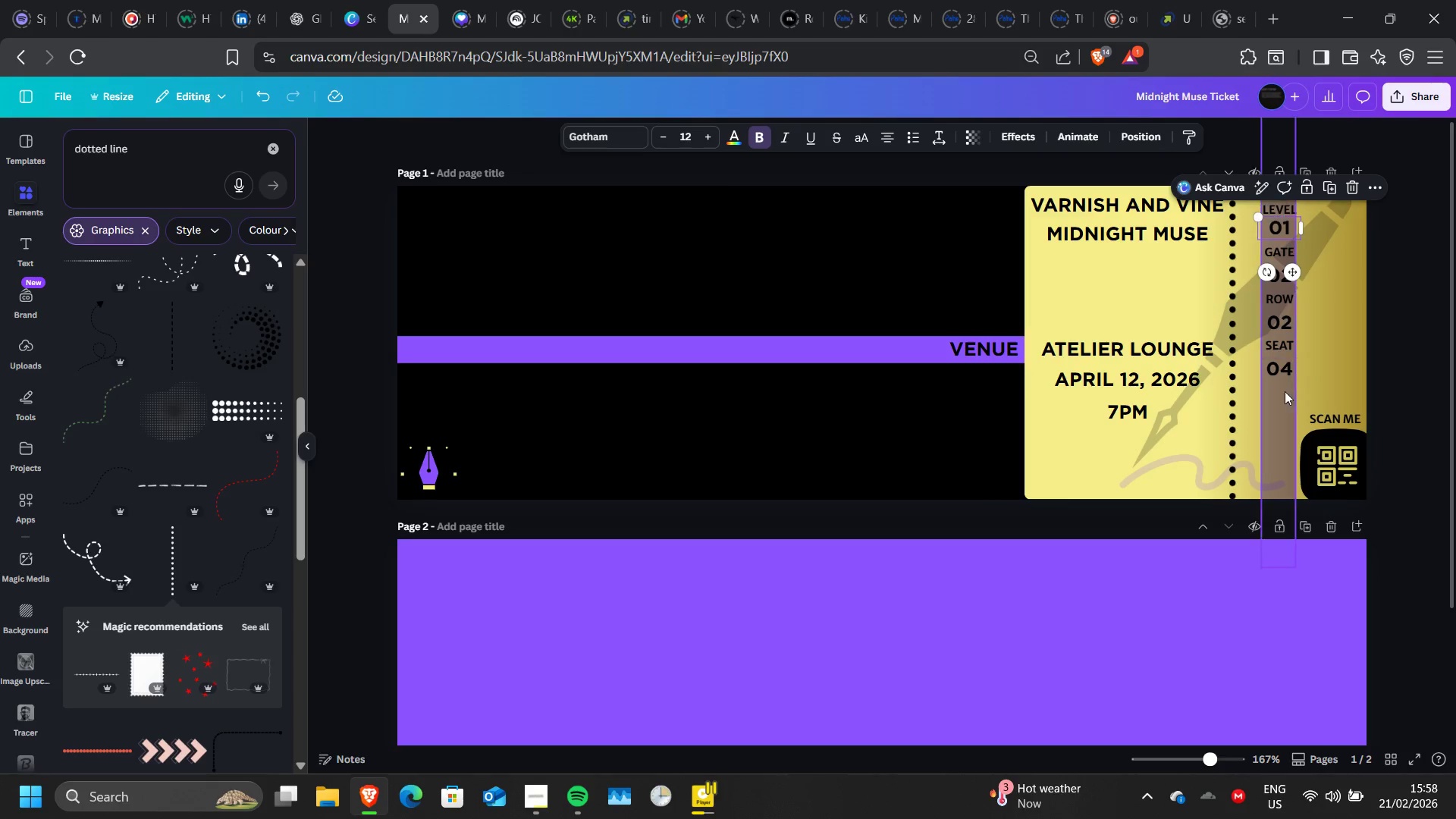 
left_click([1285, 391])
 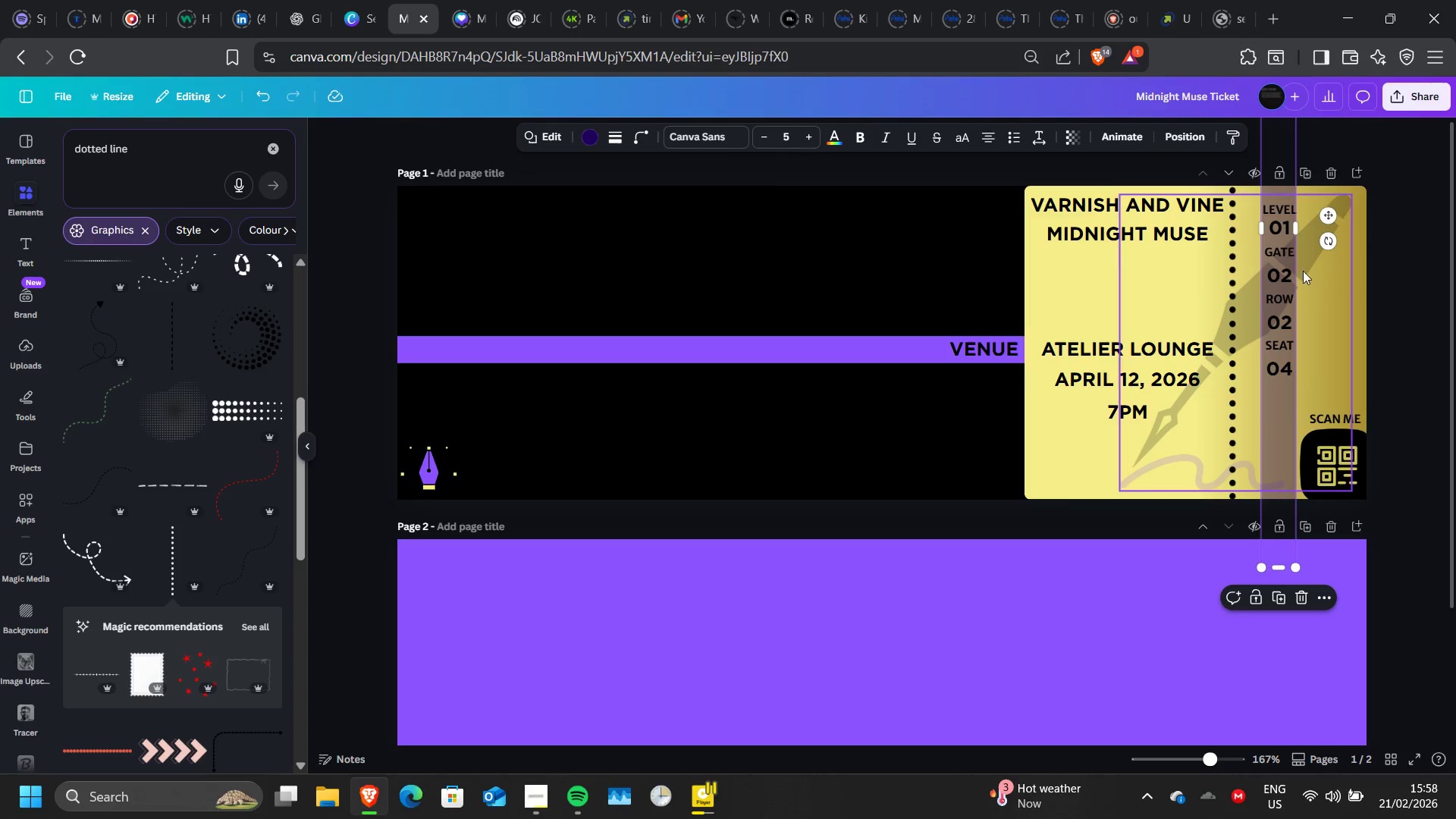 
mouse_move([1301, 262])
 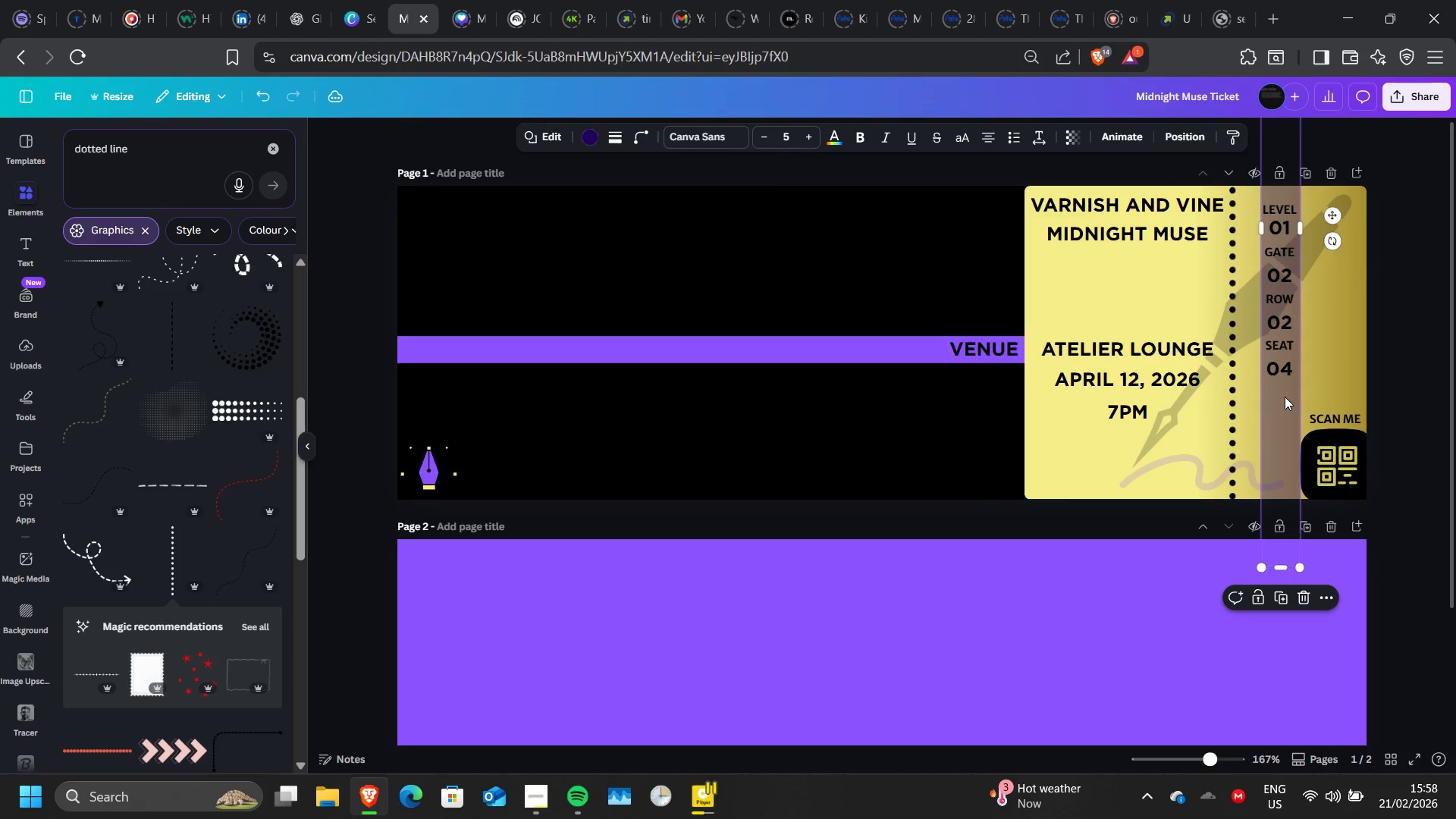 
left_click([1285, 397])
 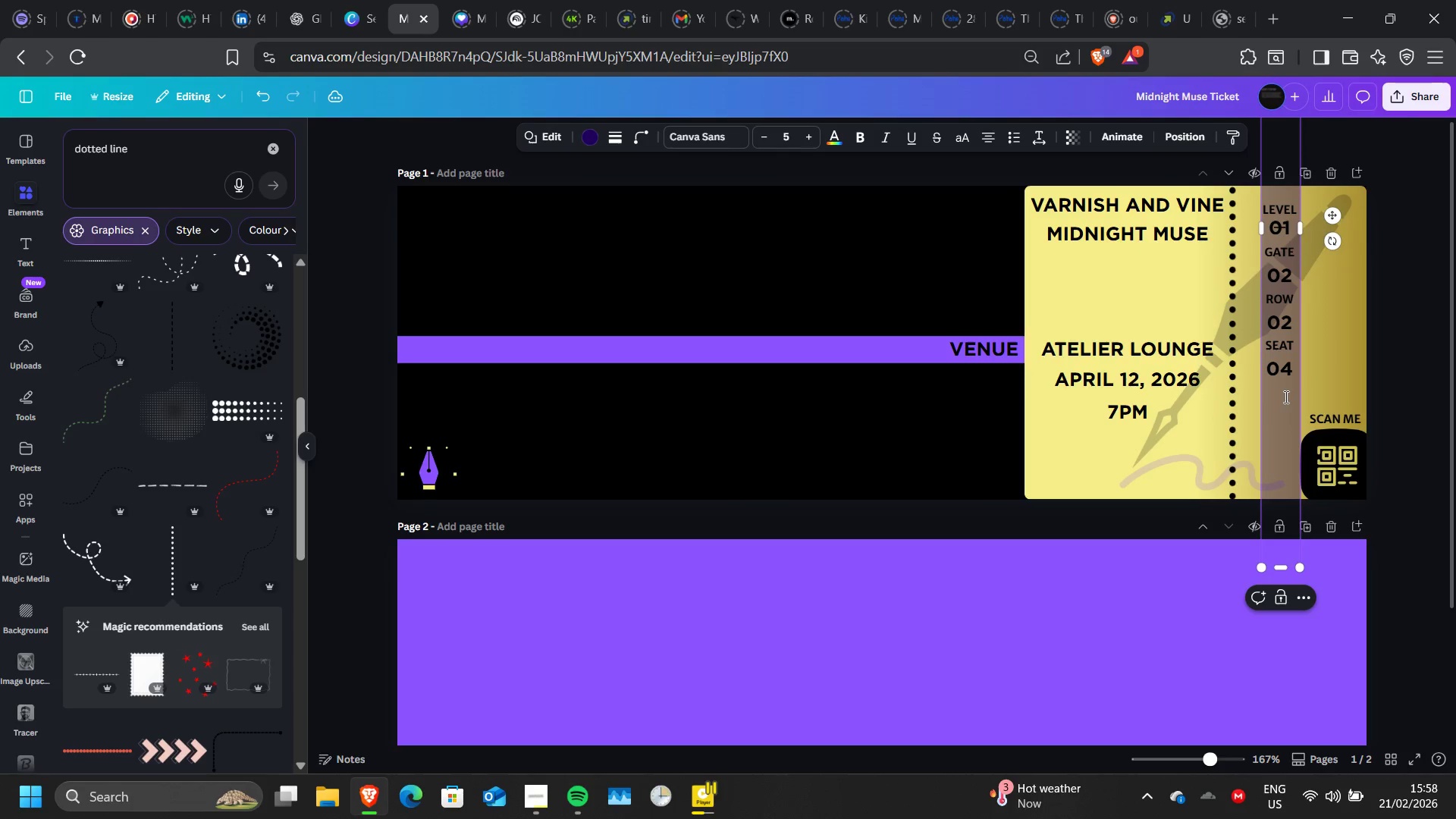 
key(ArrowLeft)
 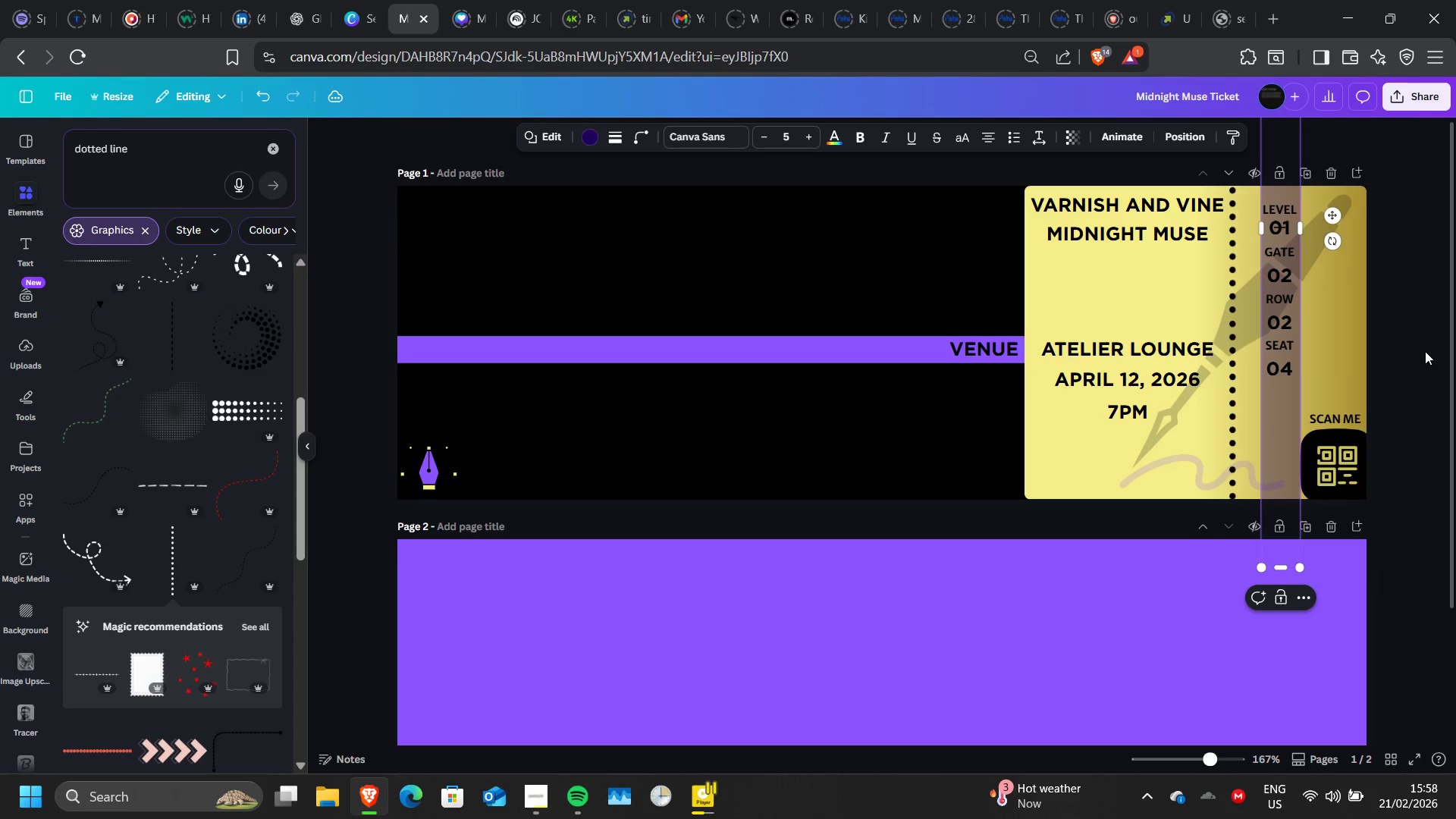 
left_click([1425, 351])
 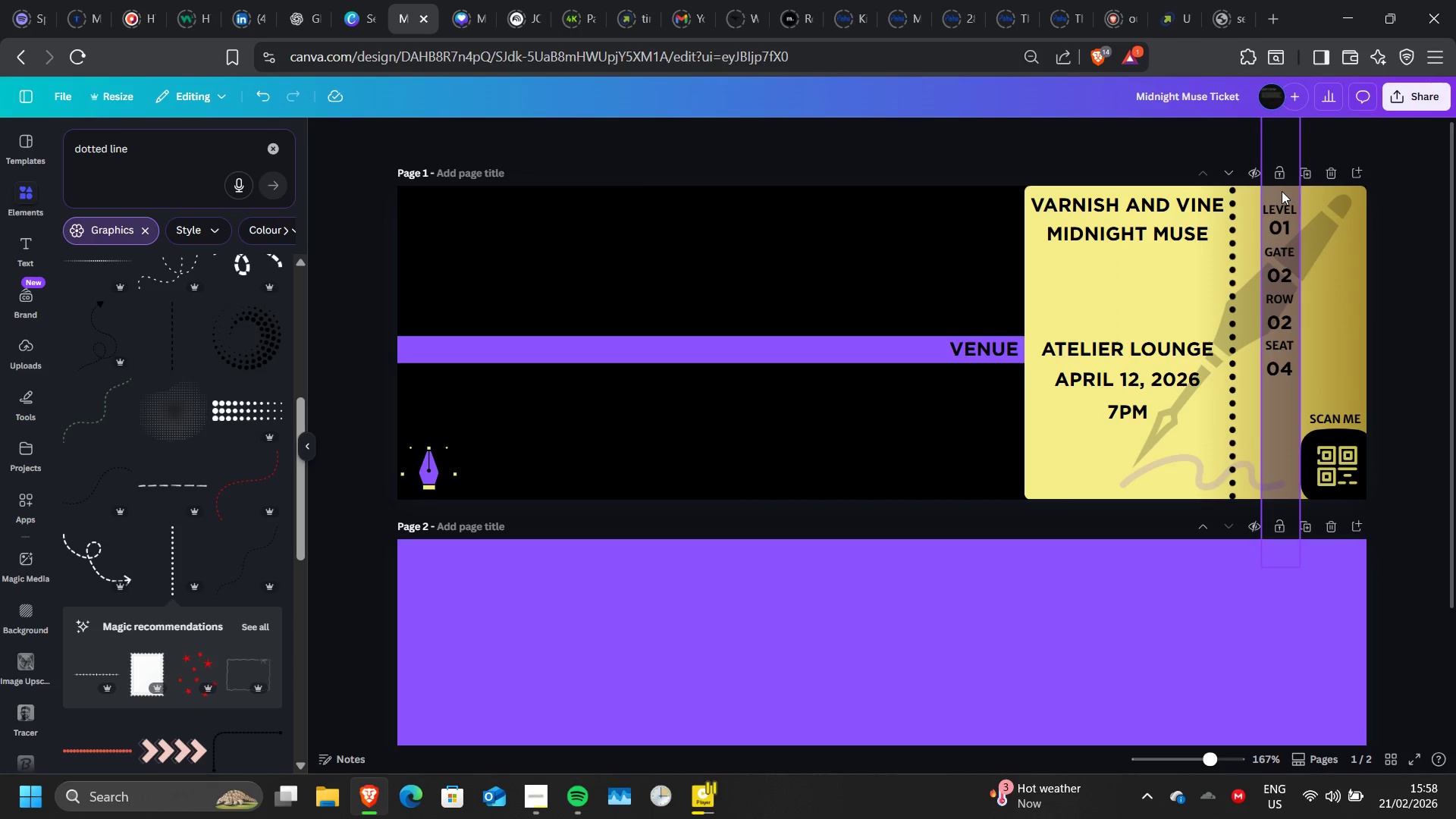 
left_click([1280, 191])
 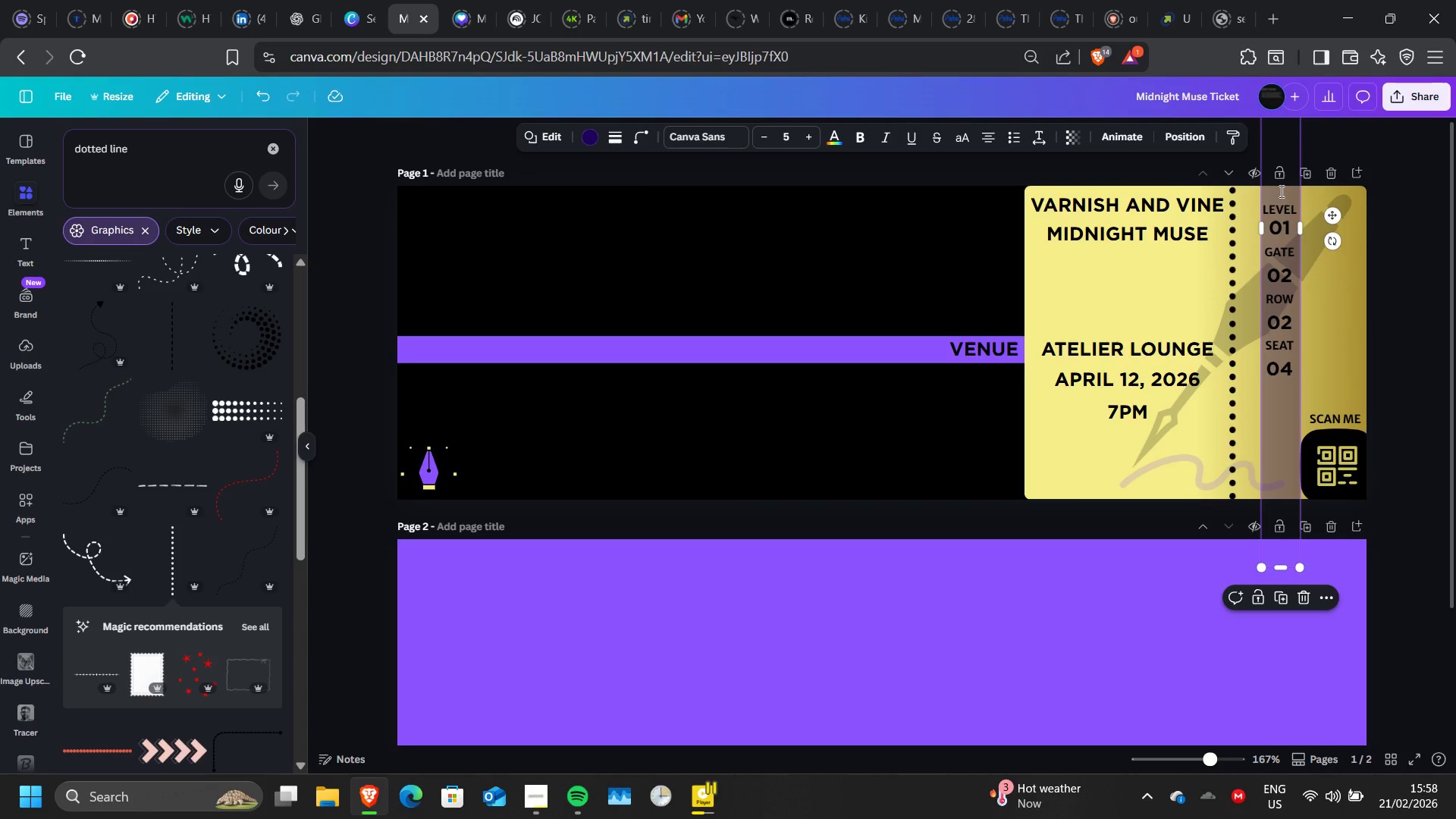 
left_click([1280, 191])
 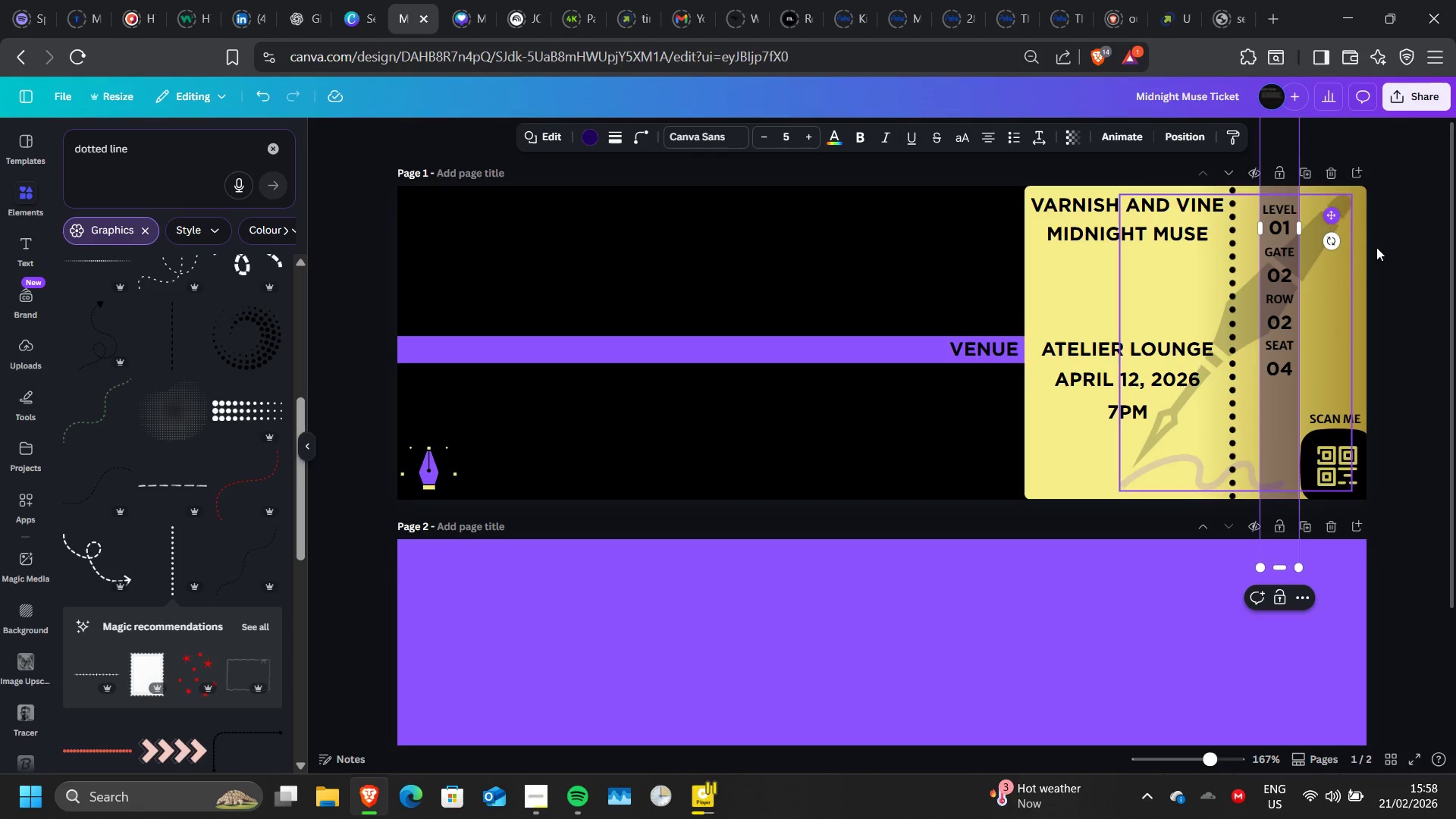 
wait(5.45)
 